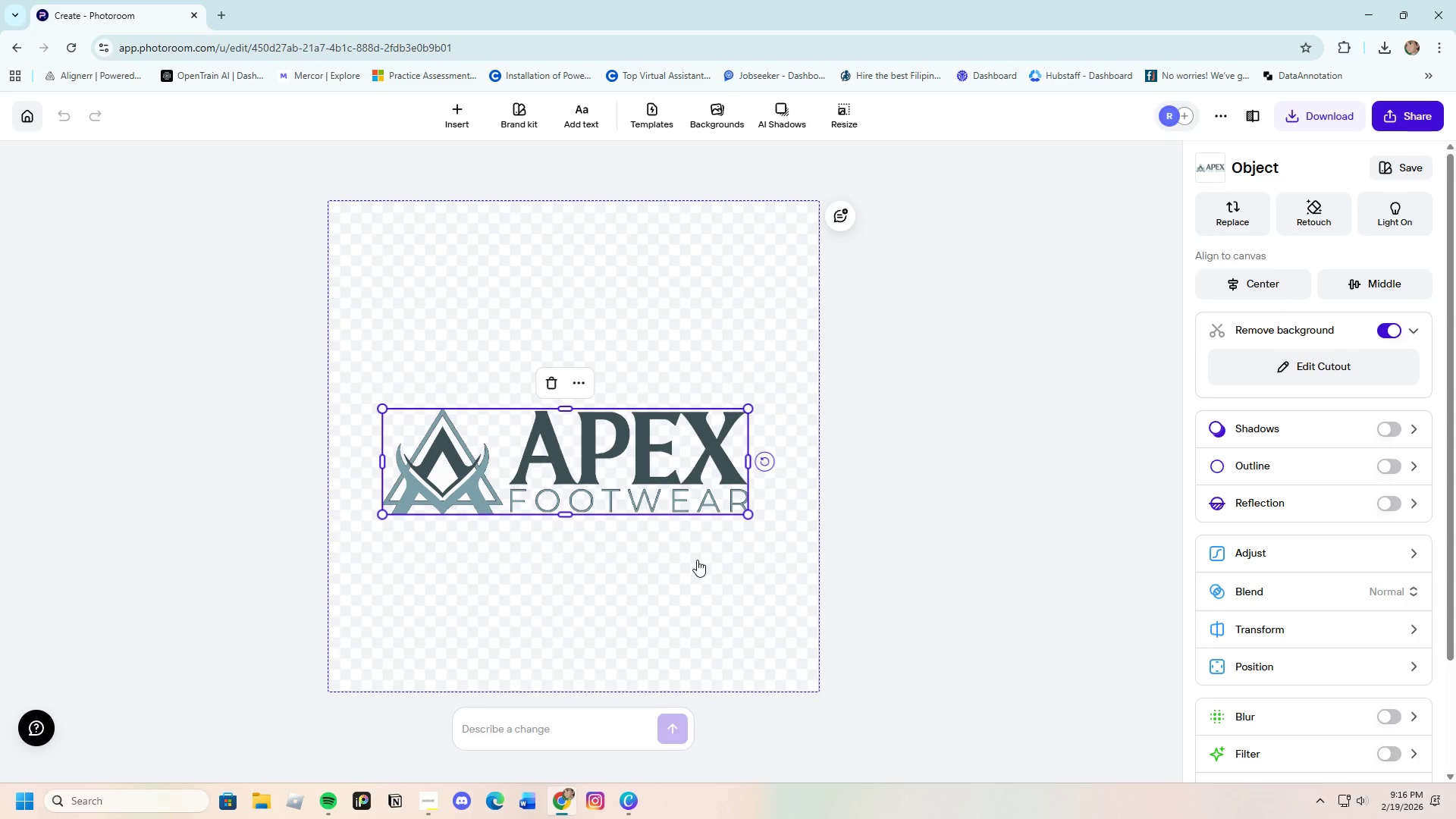 
wait(7.62)
 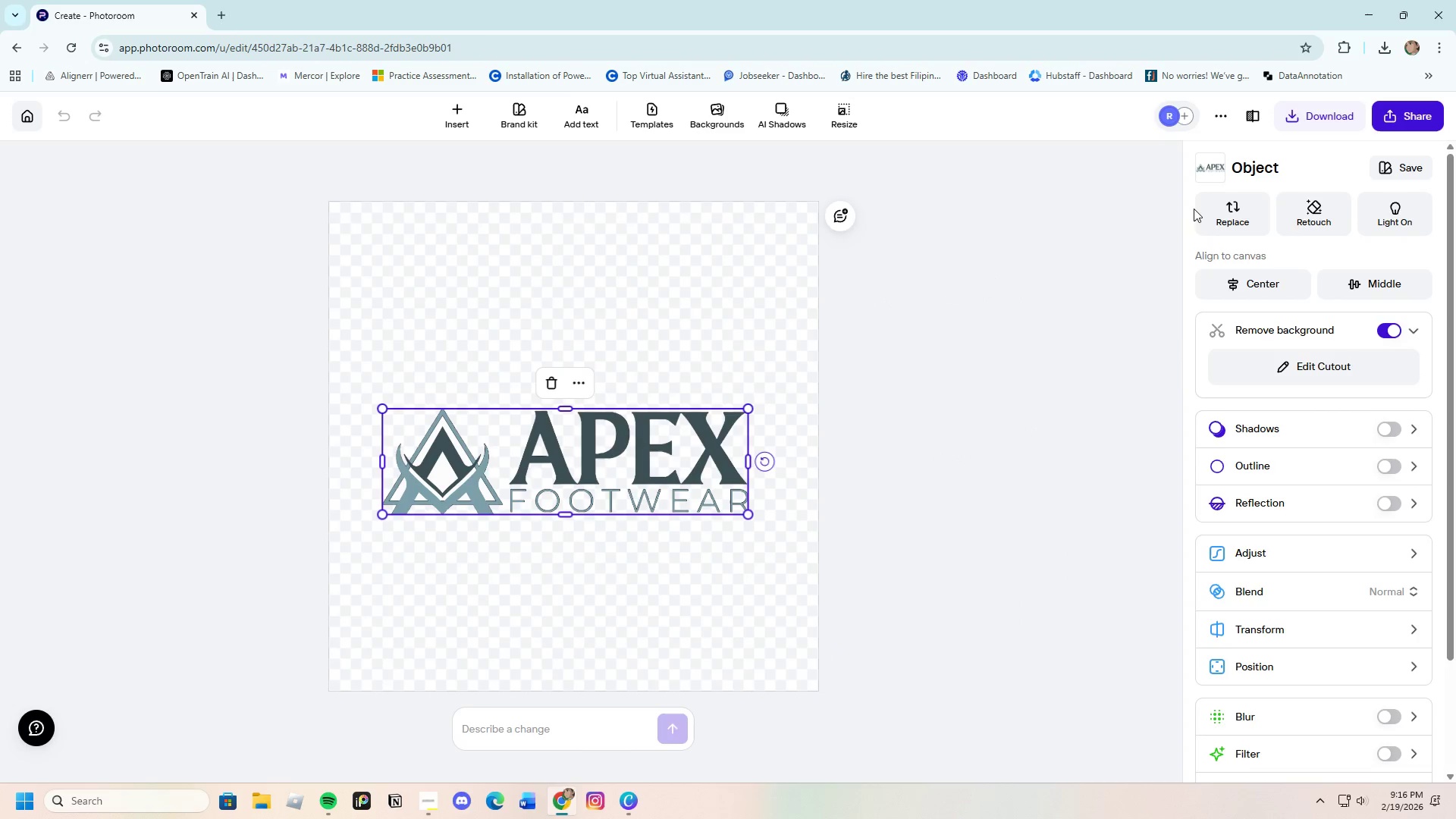 
left_click([1279, 365])
 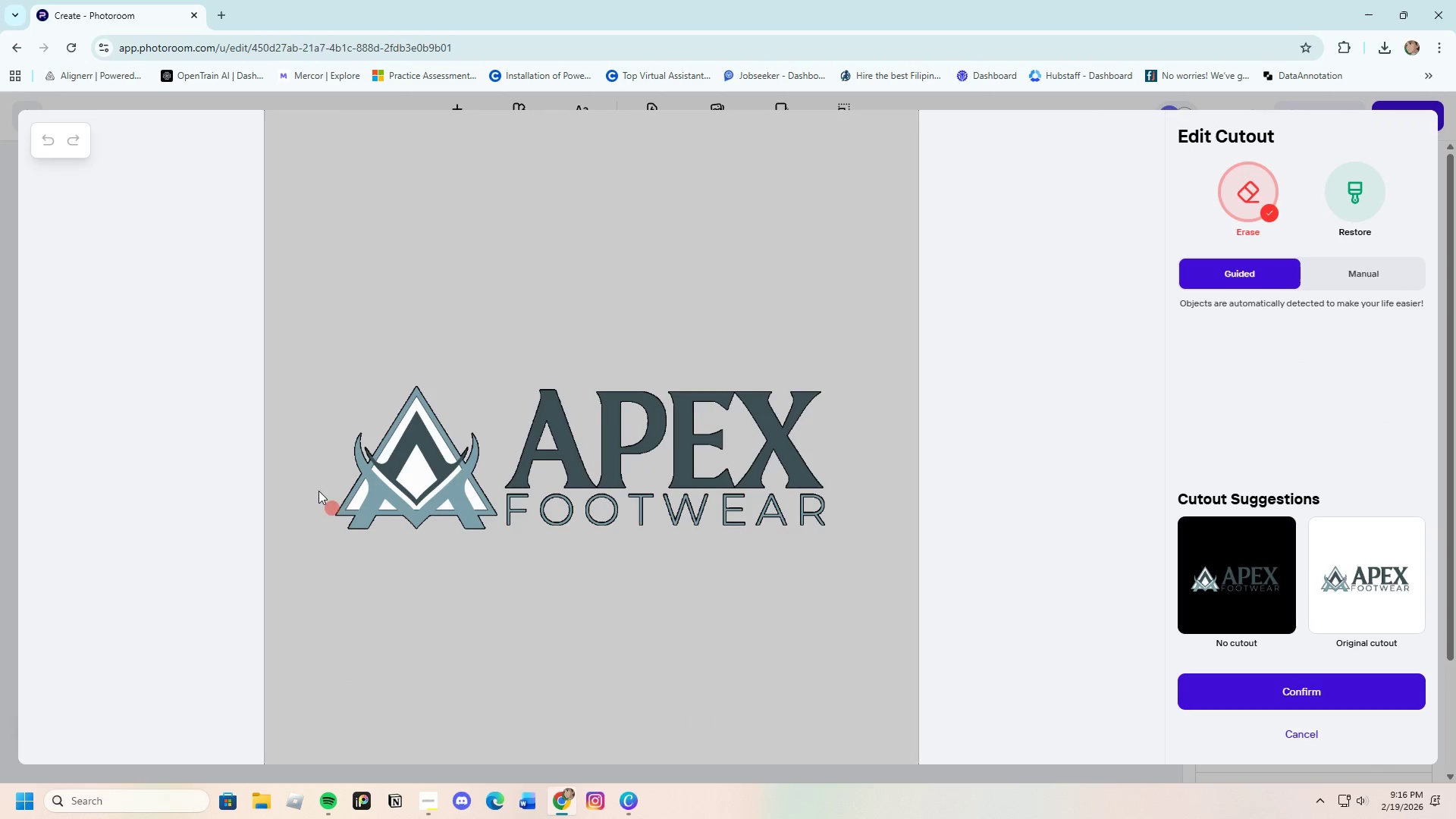 
scroll: coordinate [133, 516], scroll_direction: up, amount: 12.0
 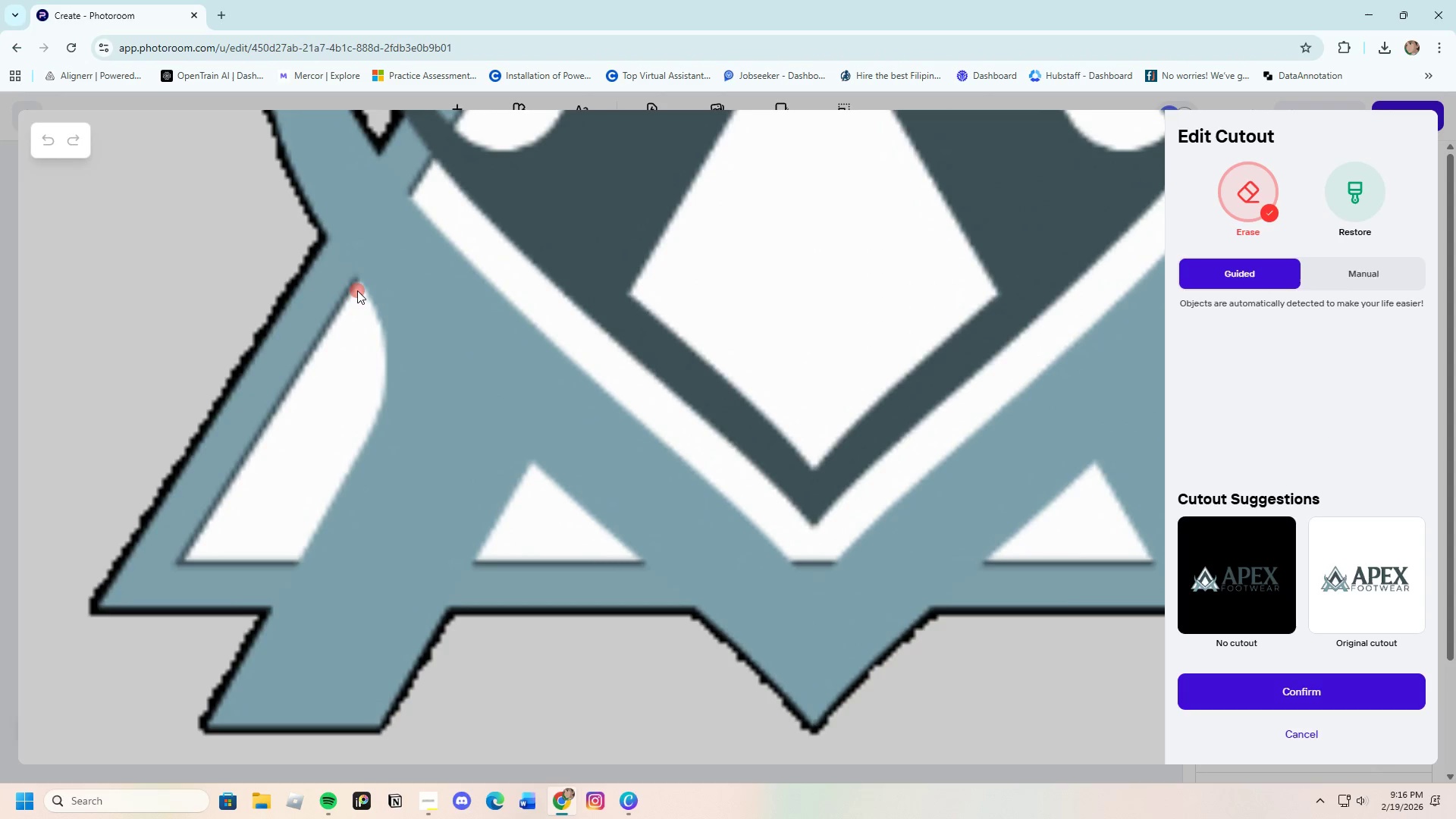 
left_click_drag(start_coordinate=[358, 290], to_coordinate=[362, 419])
 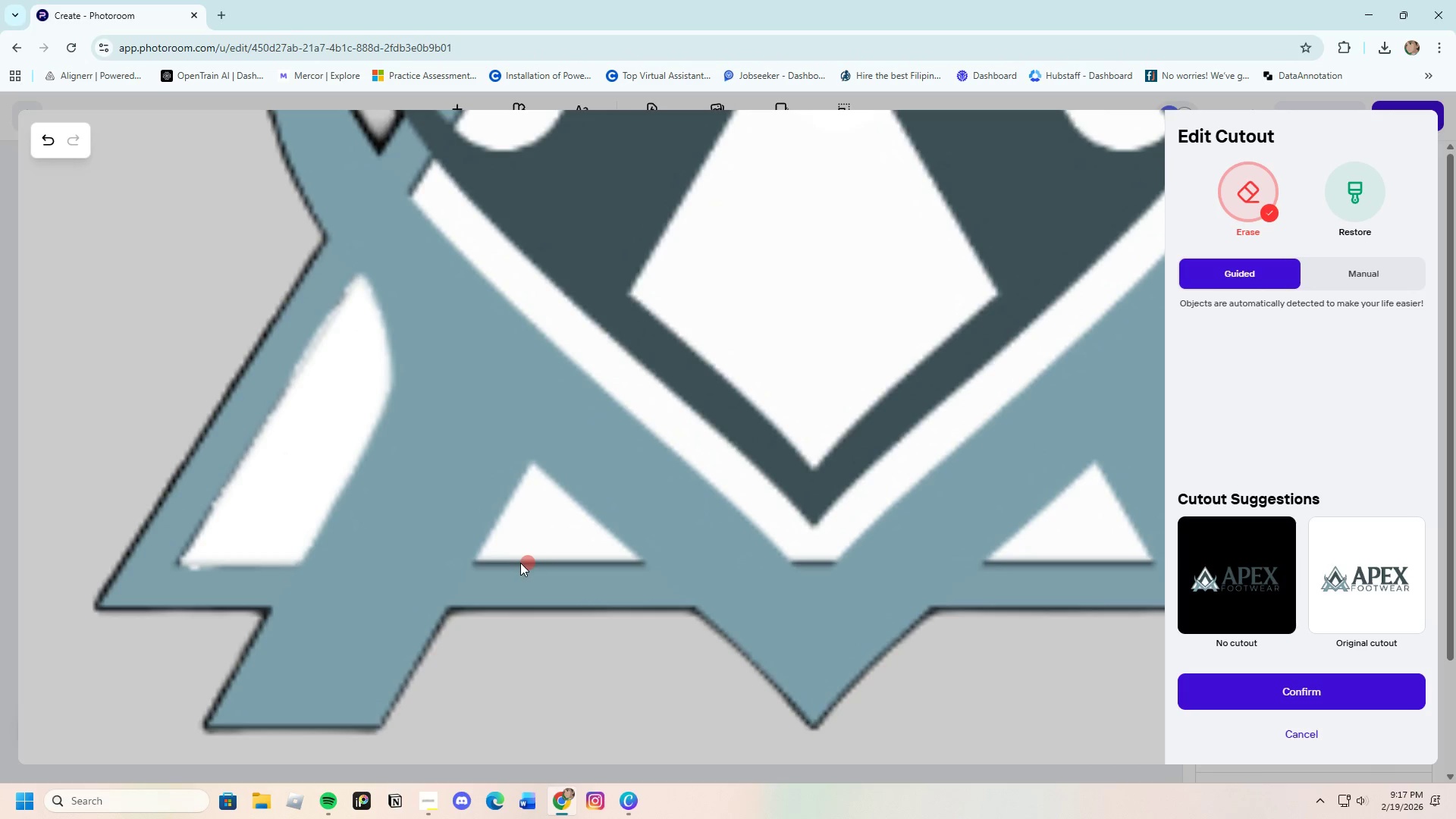 
wait(7.25)
 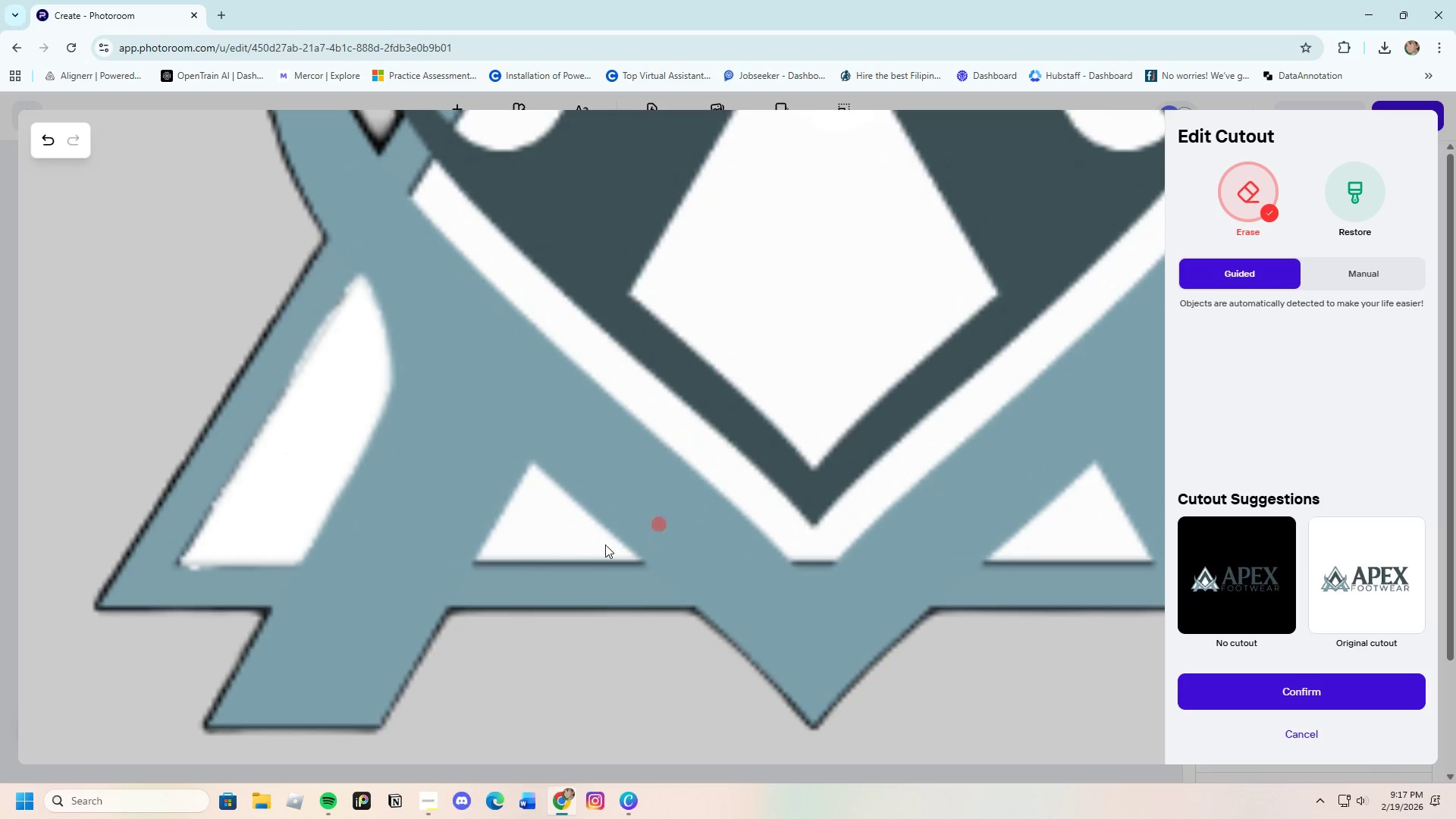 
left_click_drag(start_coordinate=[484, 557], to_coordinate=[597, 535])
 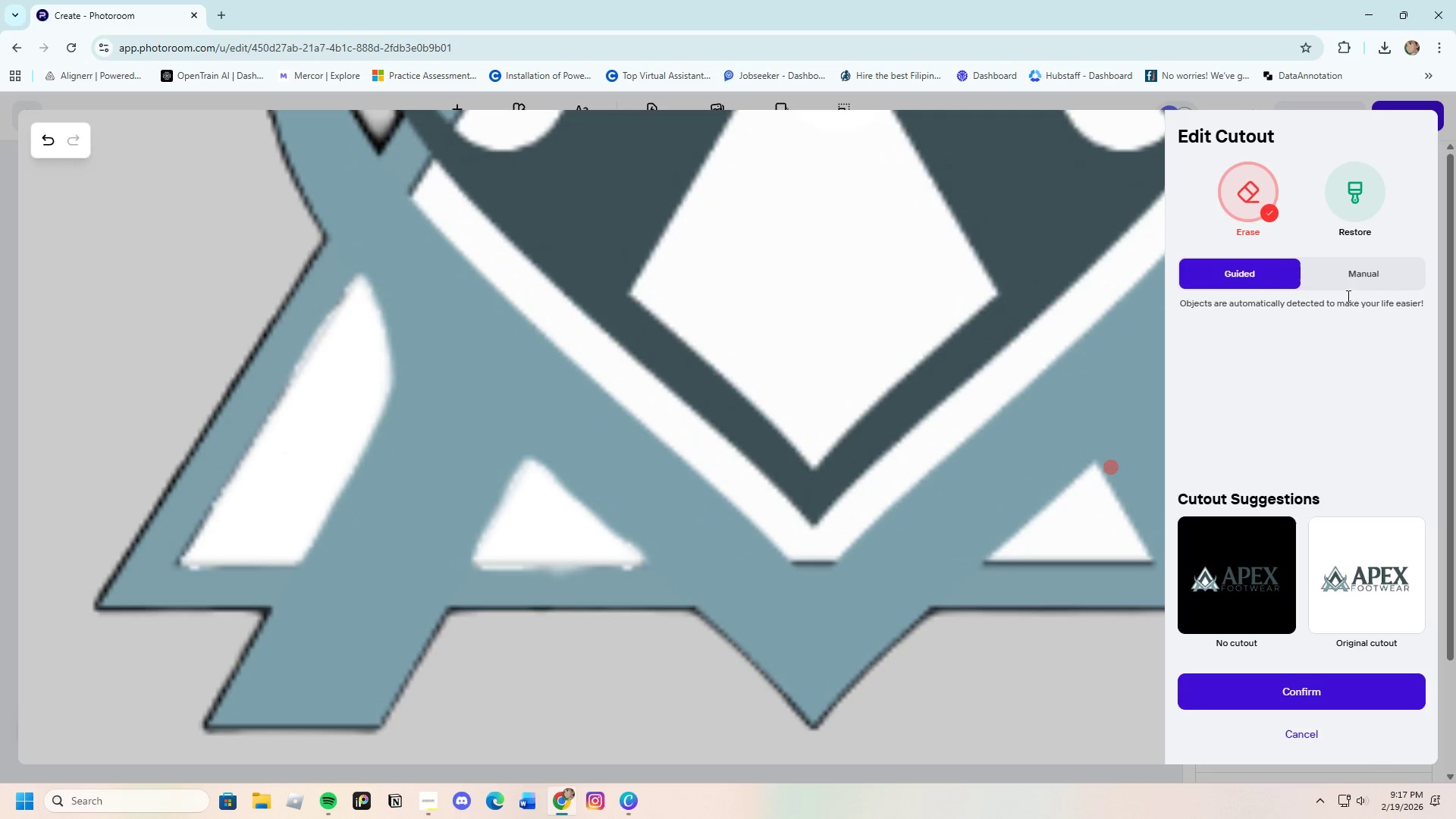 
wait(8.39)
 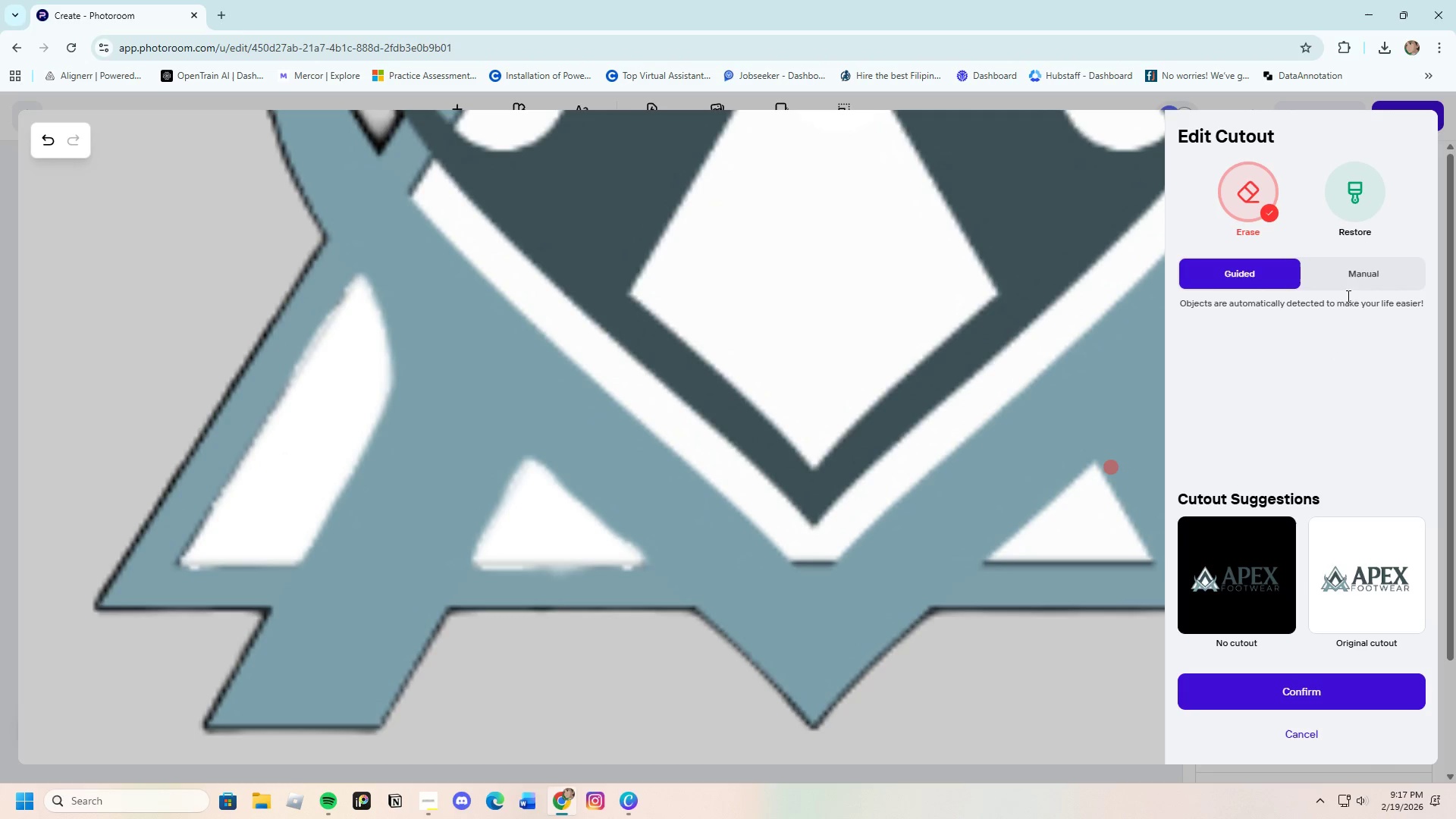 
scroll: coordinate [579, 544], scroll_direction: down, amount: 4.0
 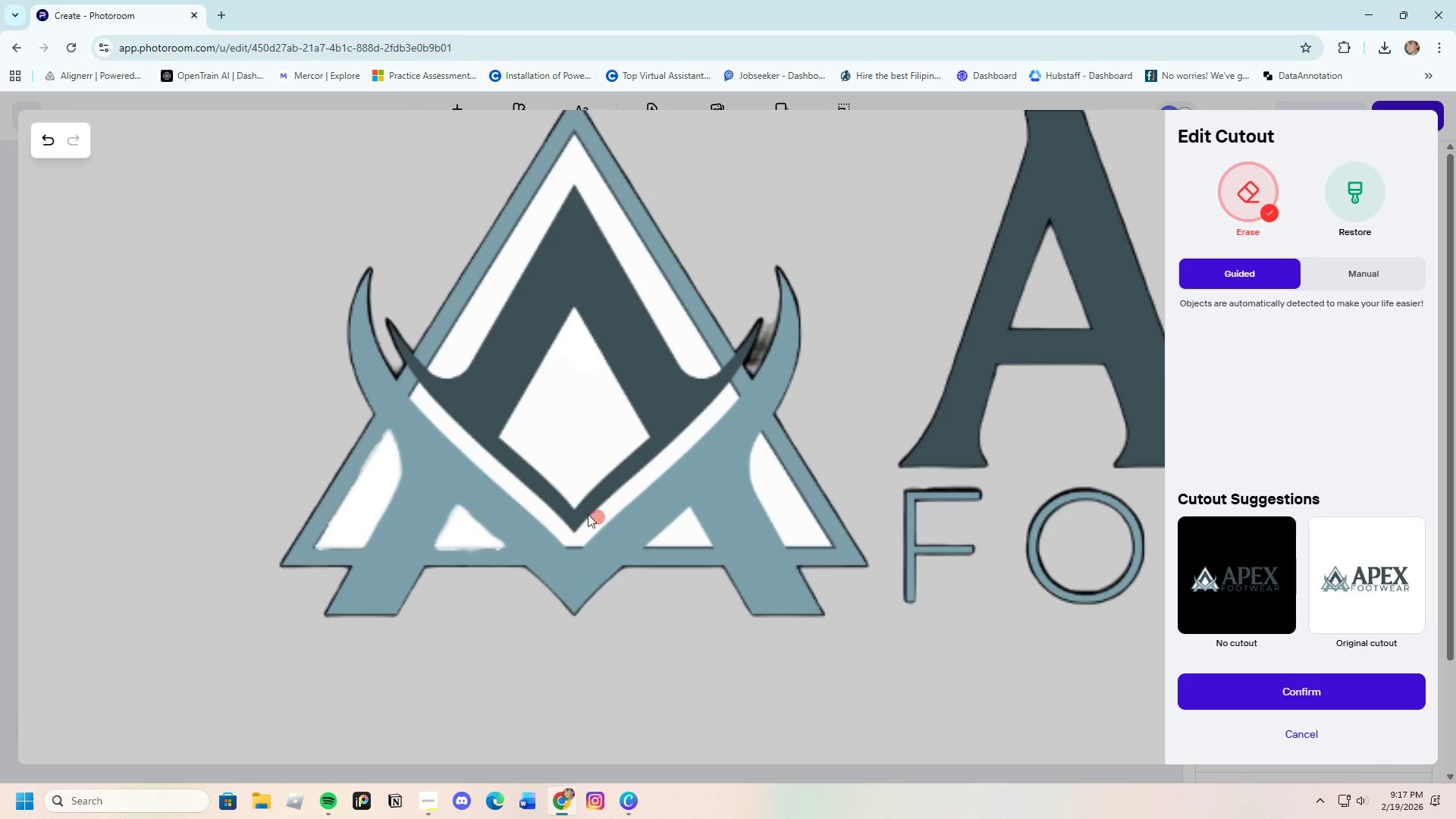 
scroll: coordinate [544, 532], scroll_direction: up, amount: 7.0
 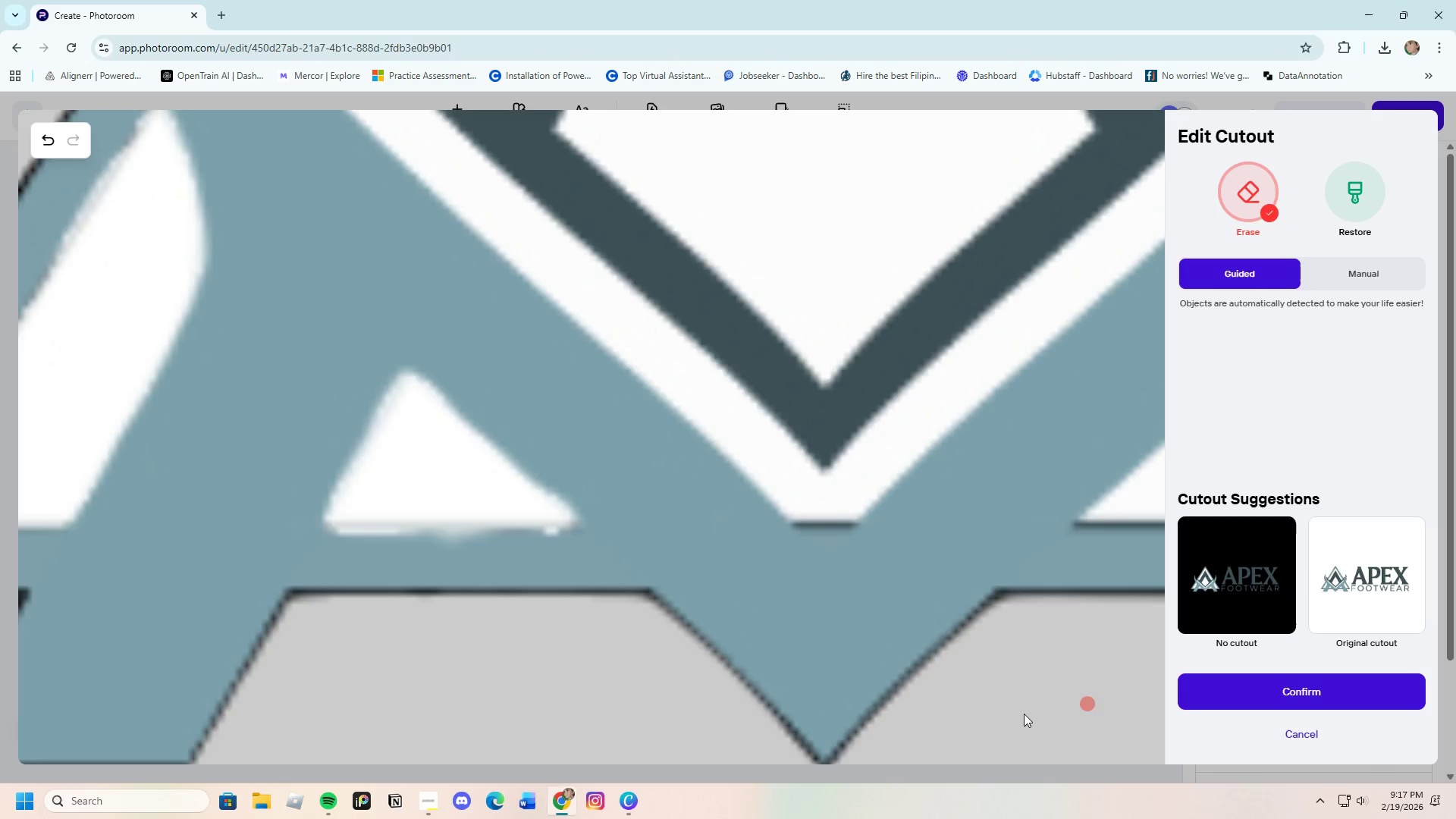 
scroll: coordinate [468, 482], scroll_direction: down, amount: 6.0
 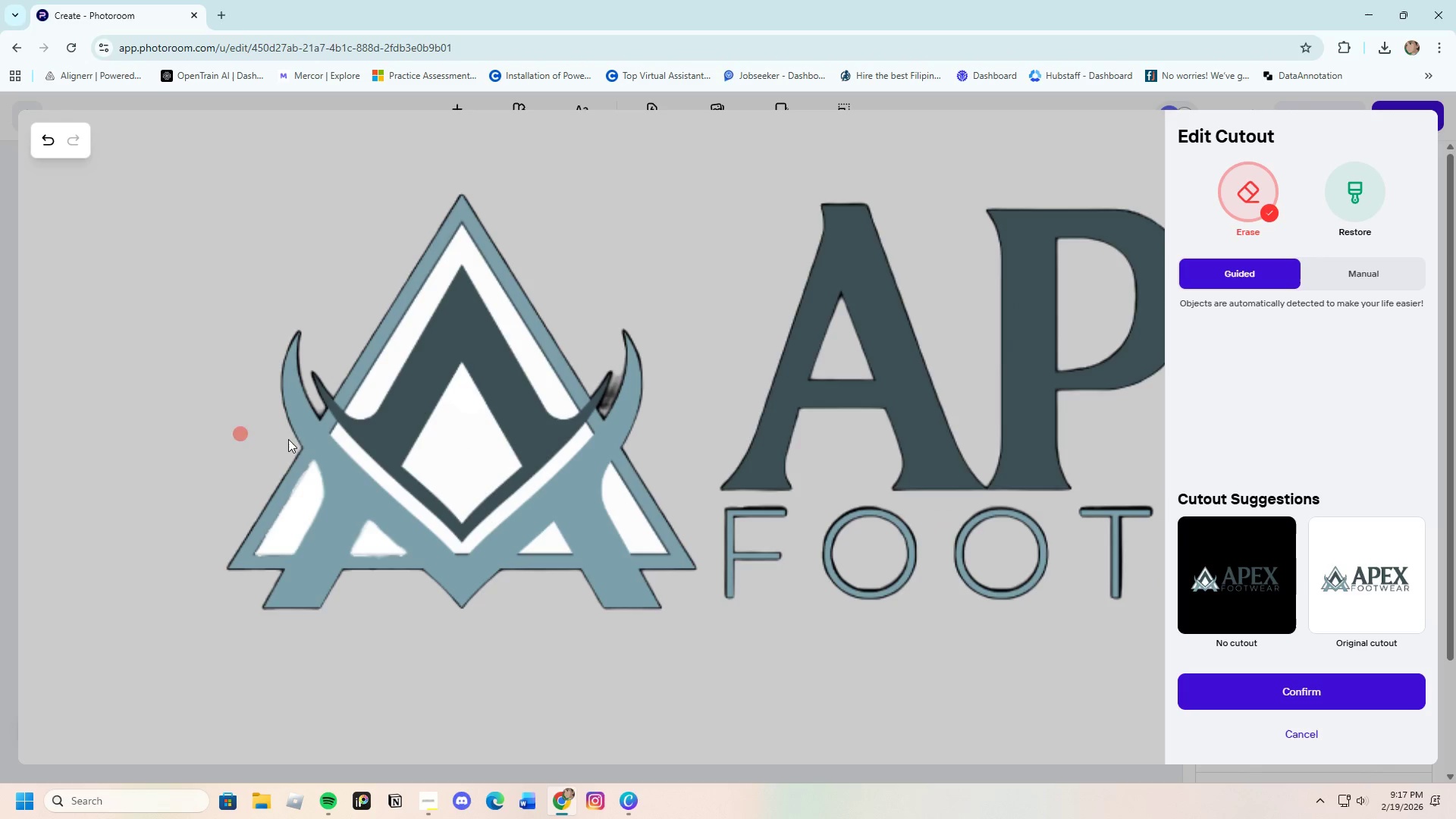 
scroll: coordinate [319, 440], scroll_direction: up, amount: 6.0
 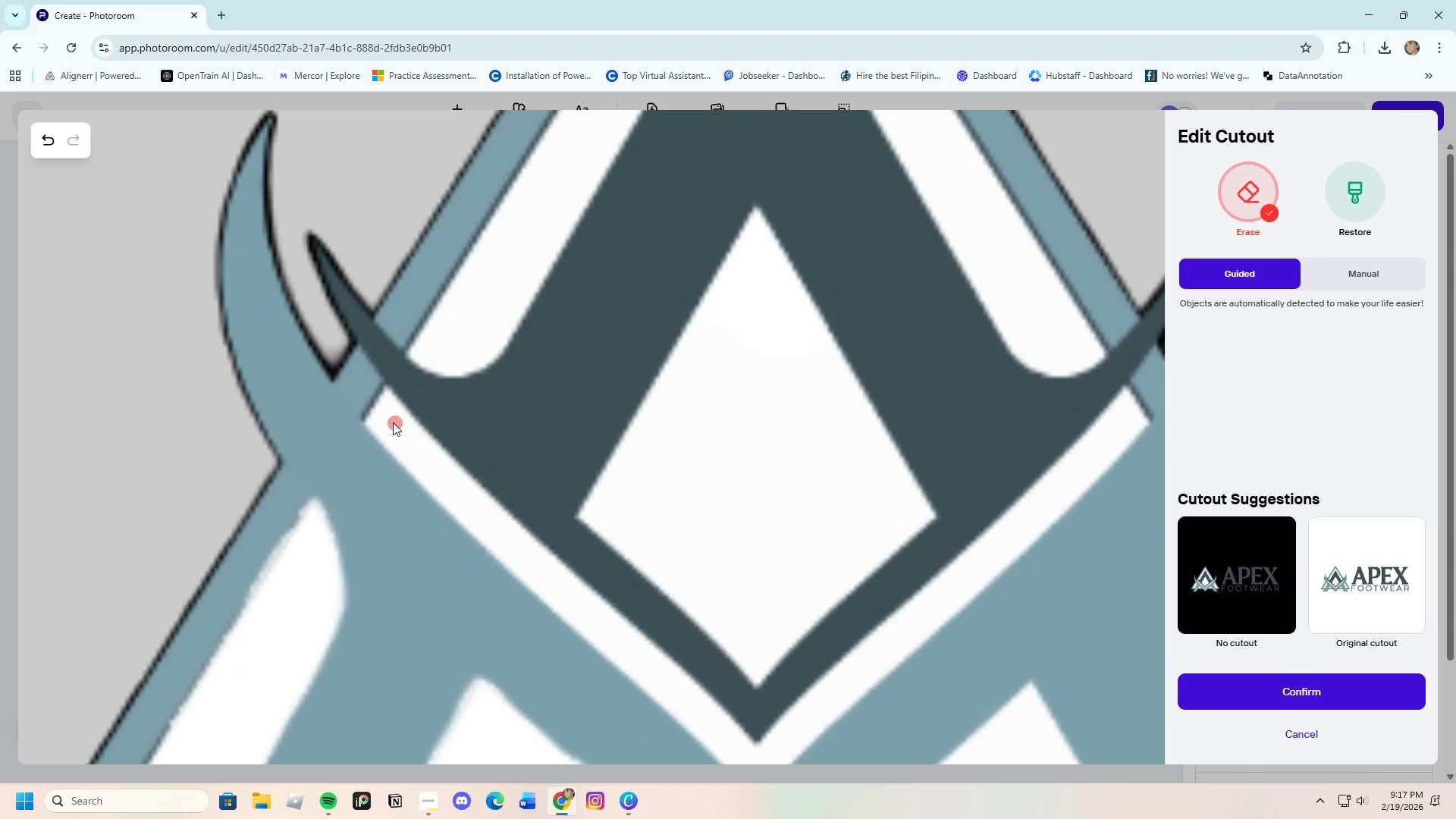 
left_click_drag(start_coordinate=[393, 422], to_coordinate=[742, 756])
 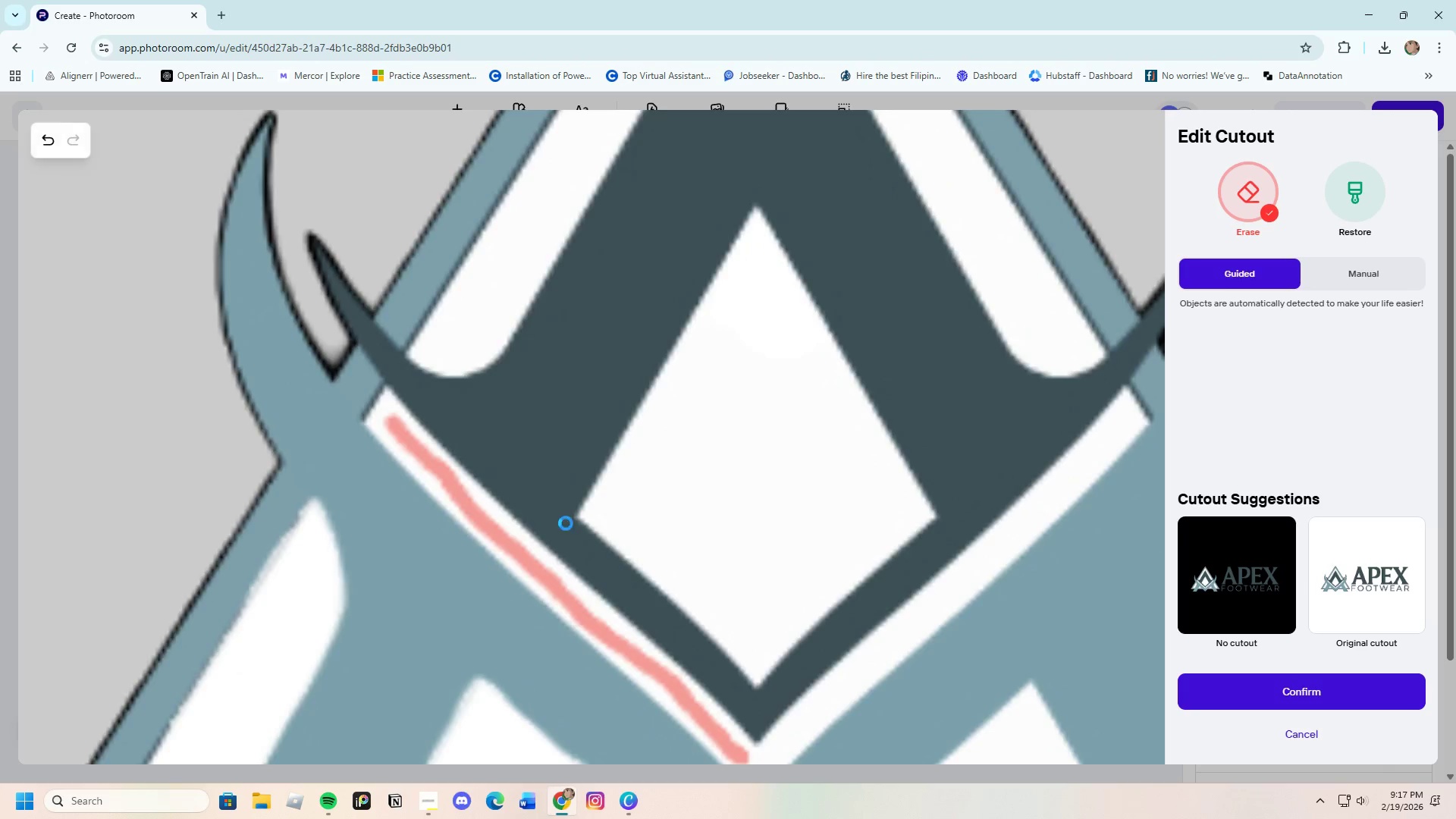 
scroll: coordinate [669, 626], scroll_direction: none, amount: 0.0
 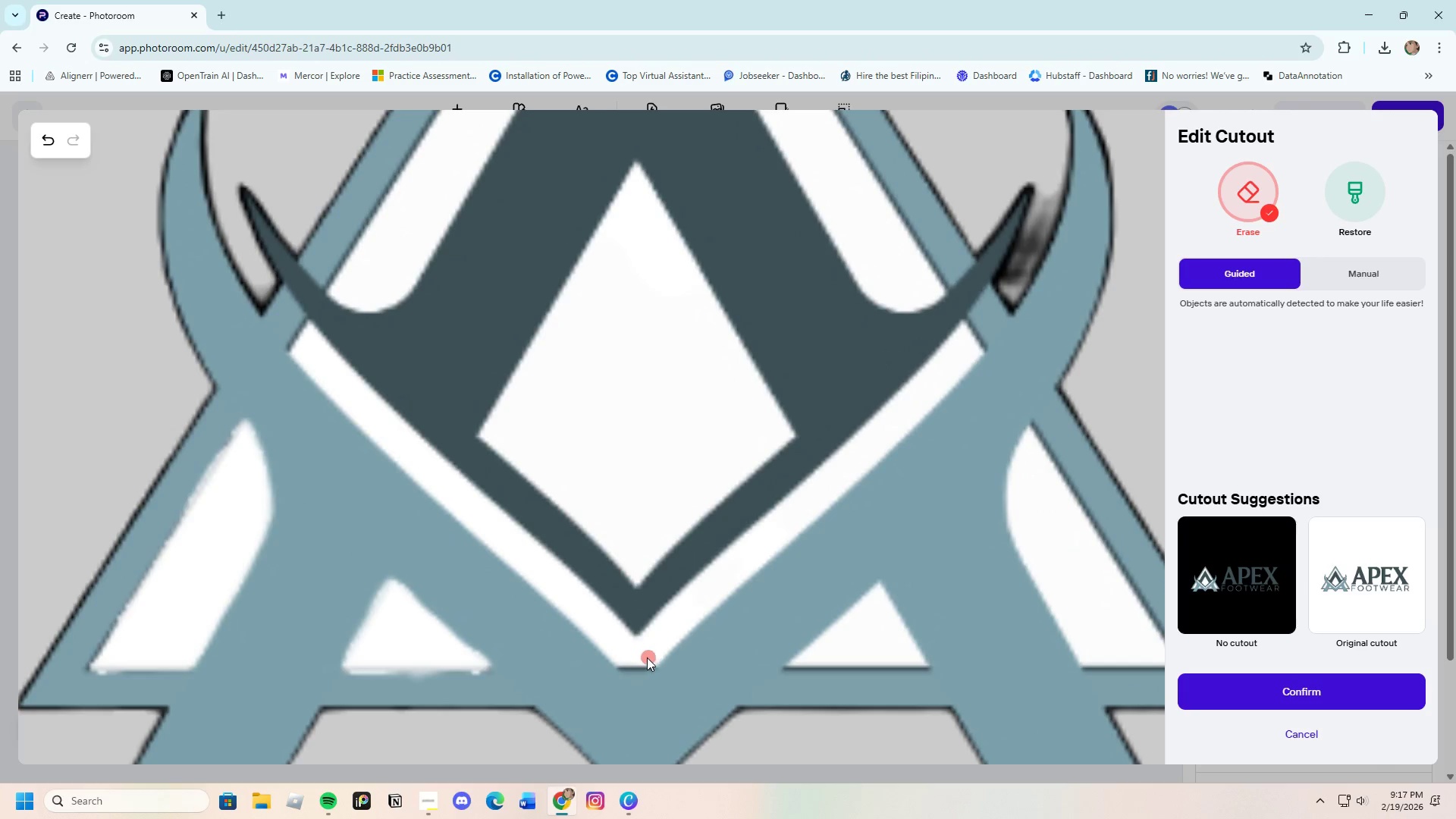 
left_click_drag(start_coordinate=[649, 651], to_coordinate=[962, 351])
 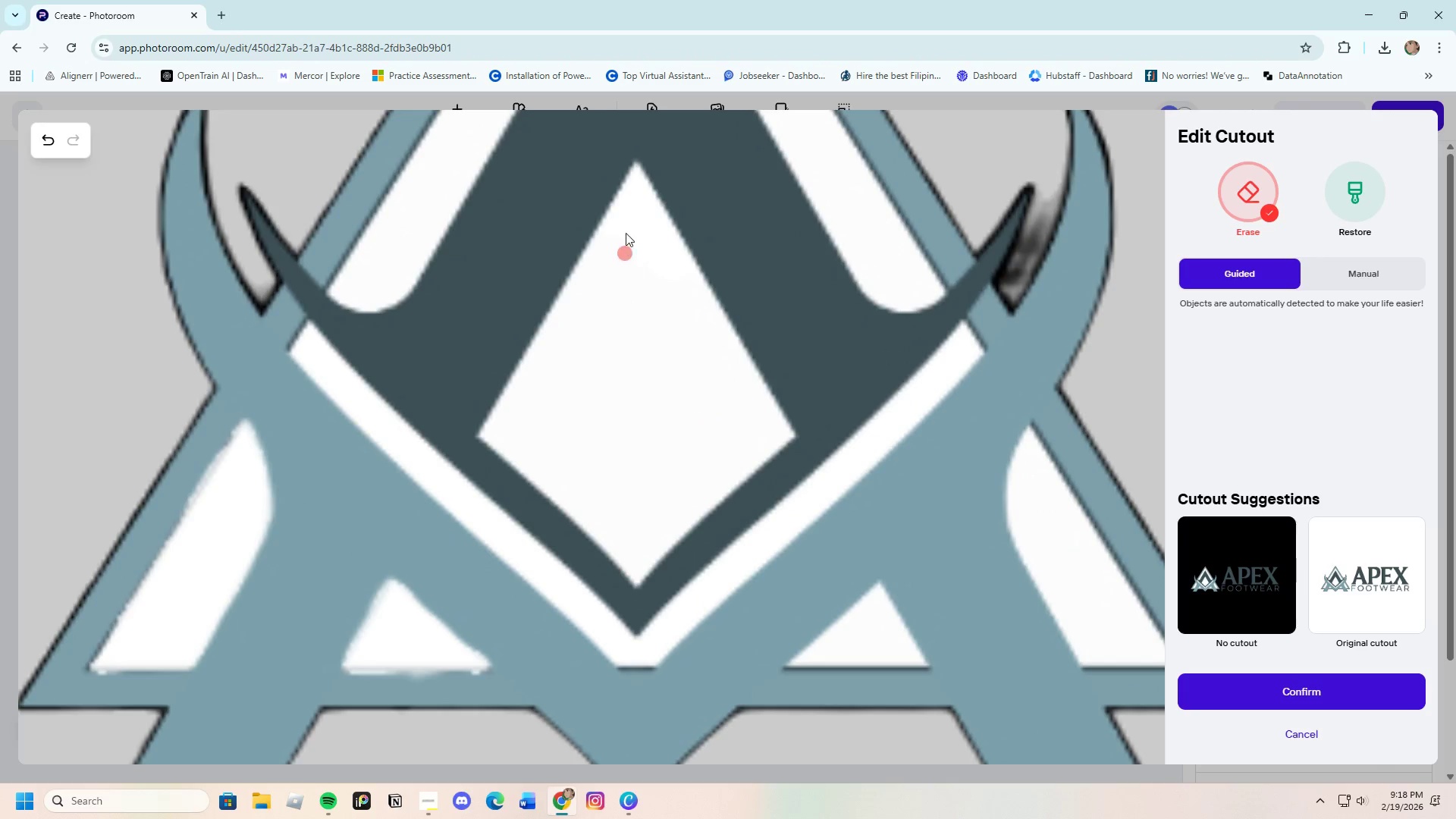 
left_click_drag(start_coordinate=[630, 188], to_coordinate=[770, 438])
 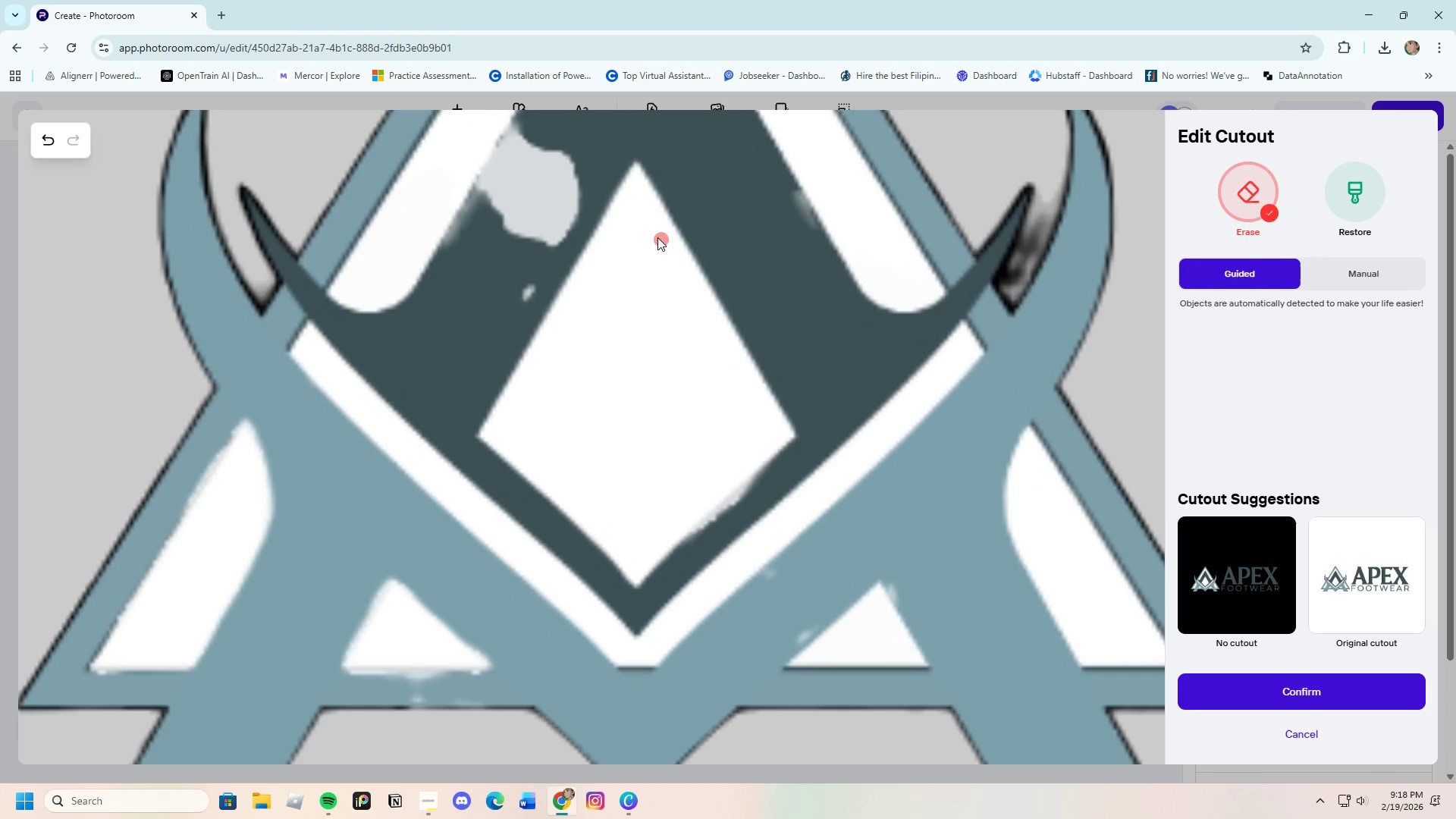 
left_click_drag(start_coordinate=[641, 199], to_coordinate=[556, 494])
 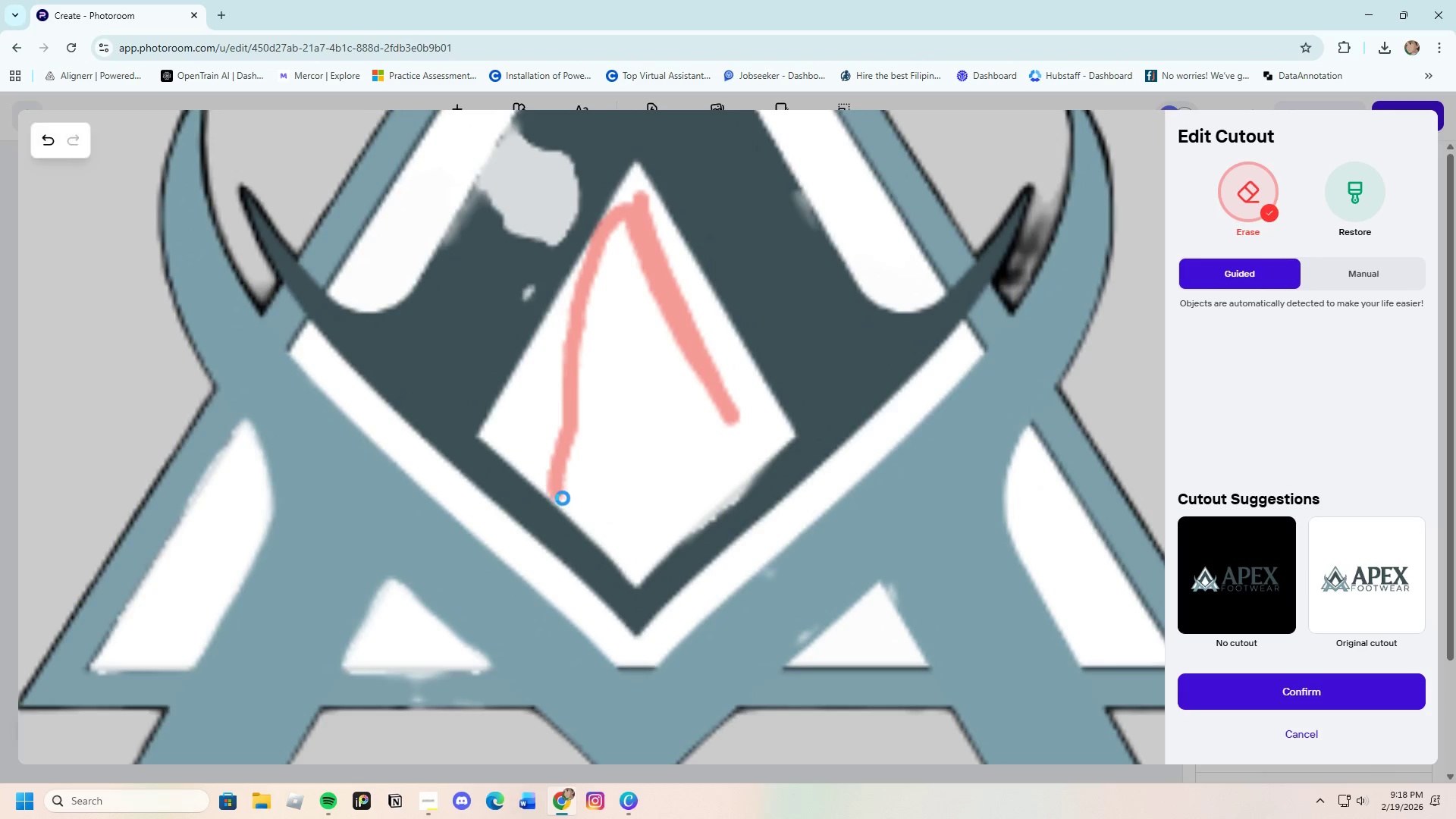 
scroll: coordinate [563, 498], scroll_direction: down, amount: 3.0
 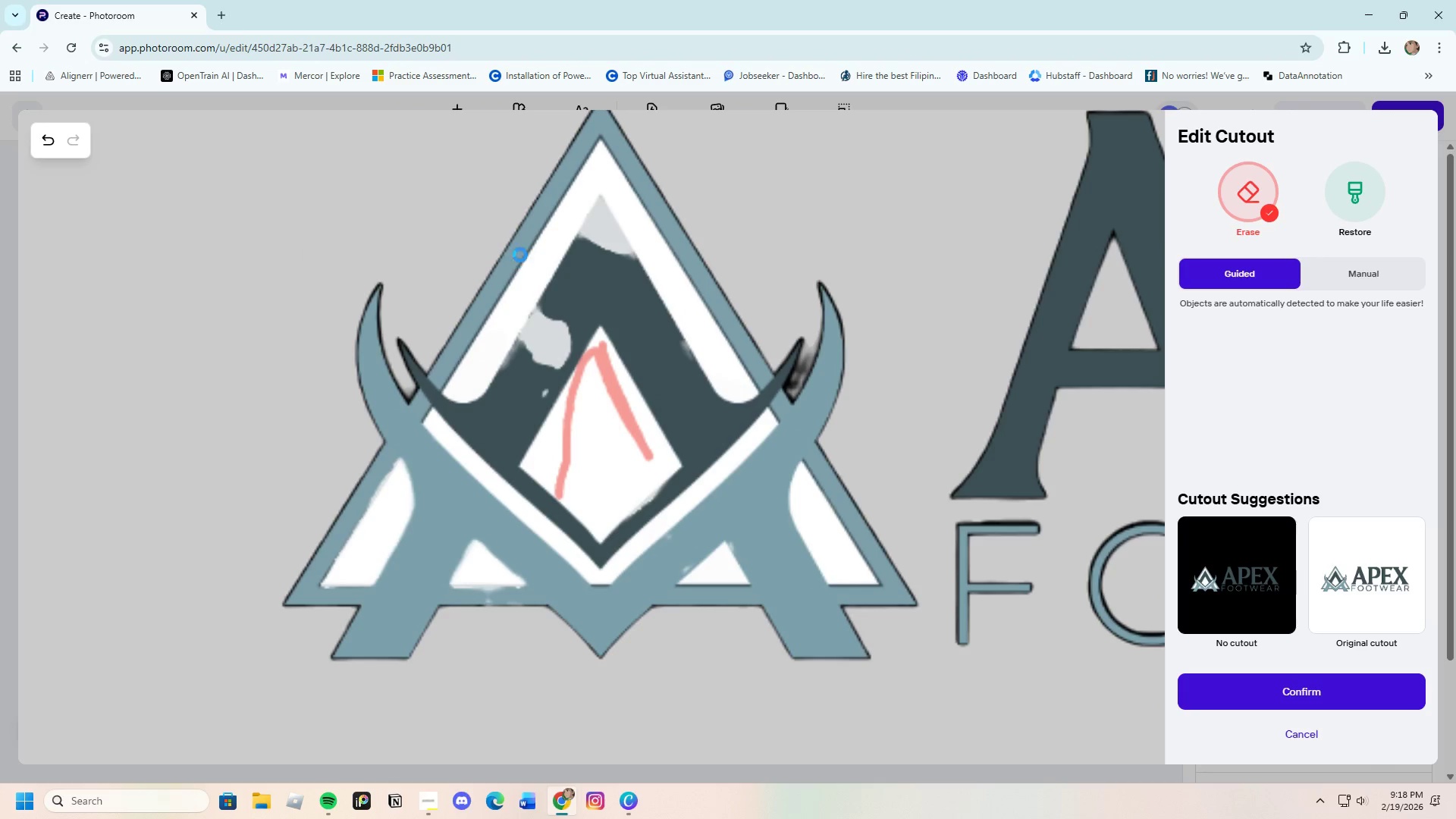 
scroll: coordinate [548, 300], scroll_direction: up, amount: 3.0
 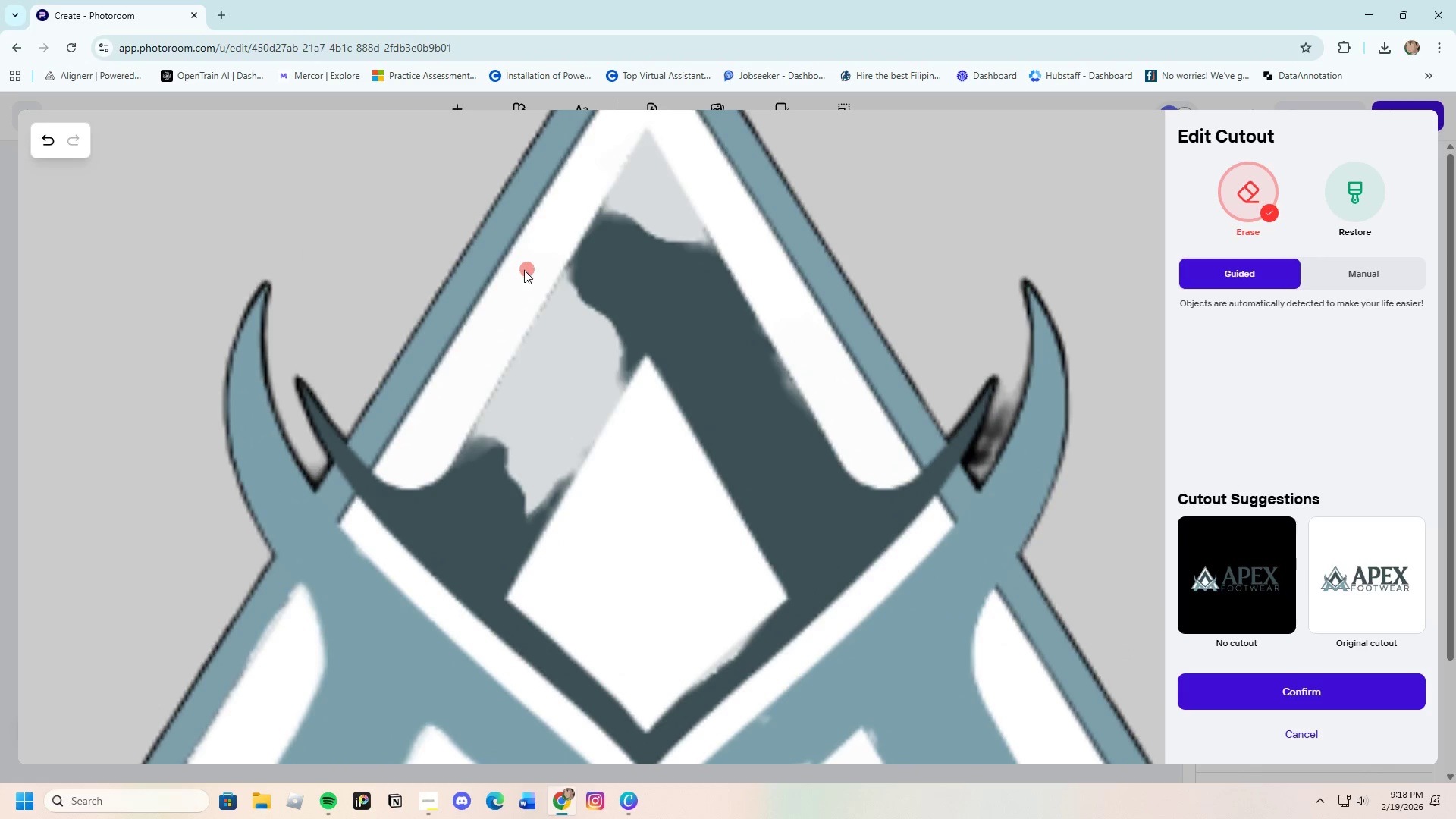 
left_click_drag(start_coordinate=[522, 273], to_coordinate=[526, 283])
 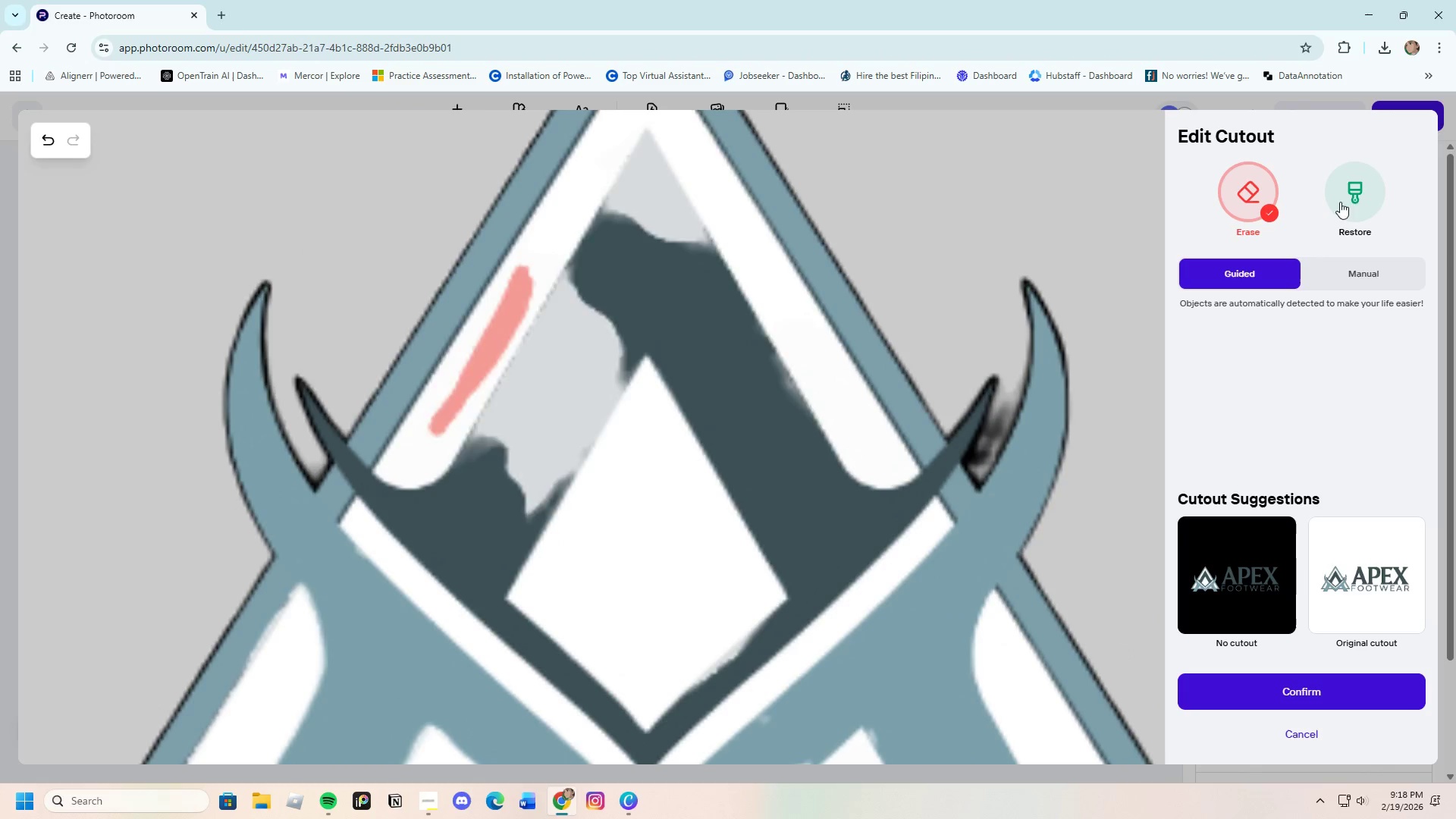 
left_click([1353, 196])
 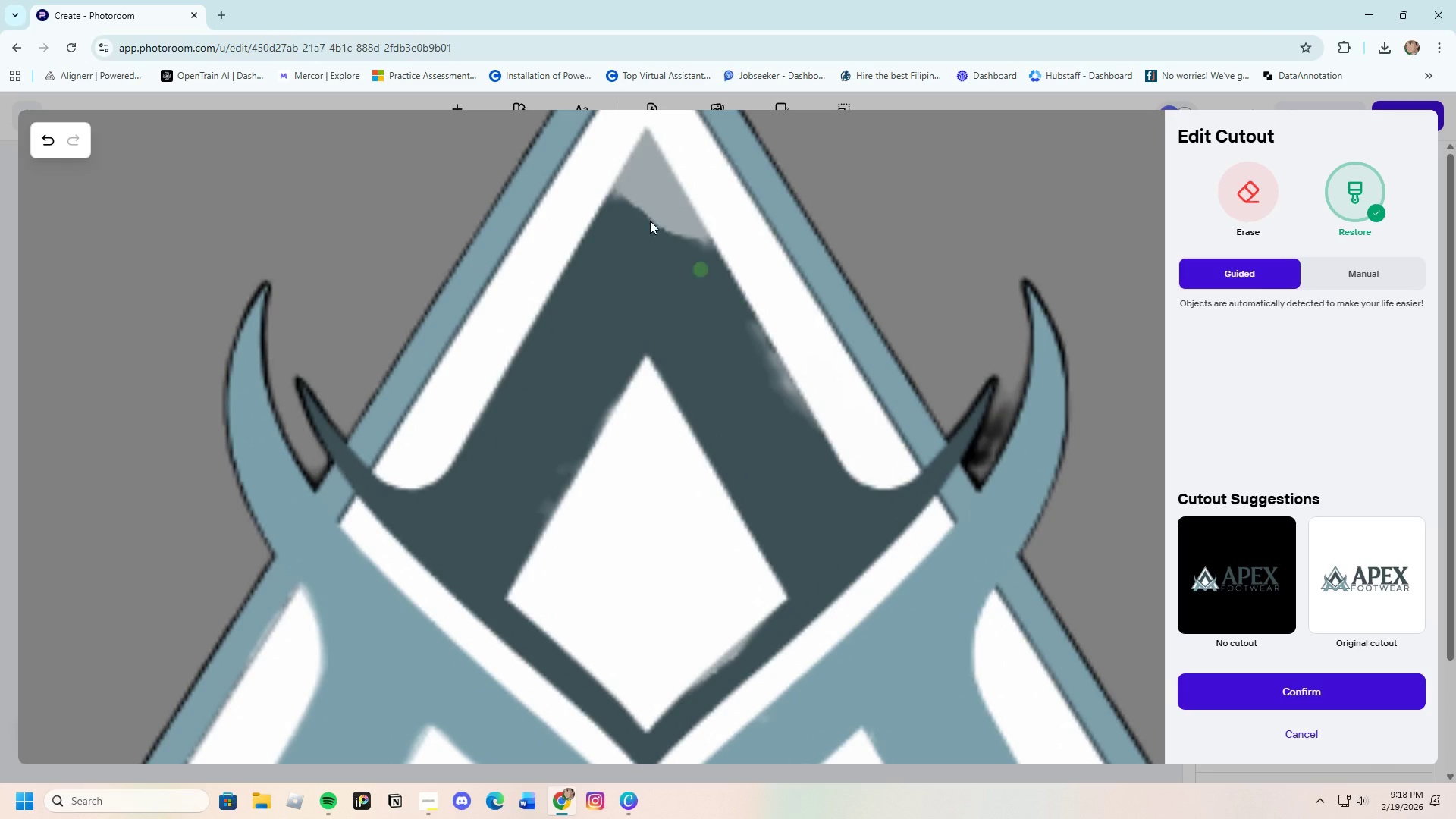 
left_click_drag(start_coordinate=[643, 172], to_coordinate=[615, 234])
 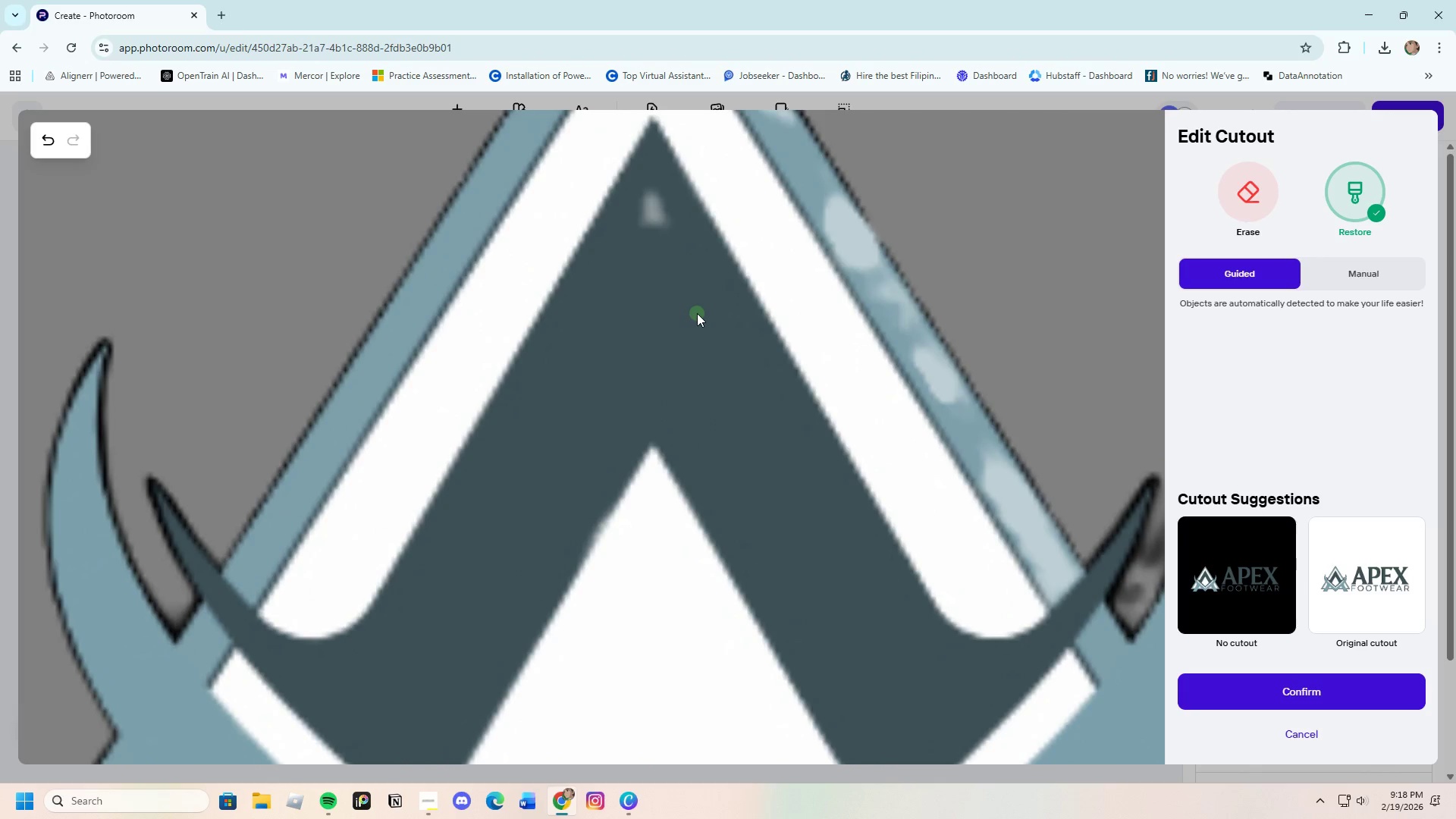 
scroll: coordinate [632, 149], scroll_direction: up, amount: 2.0
 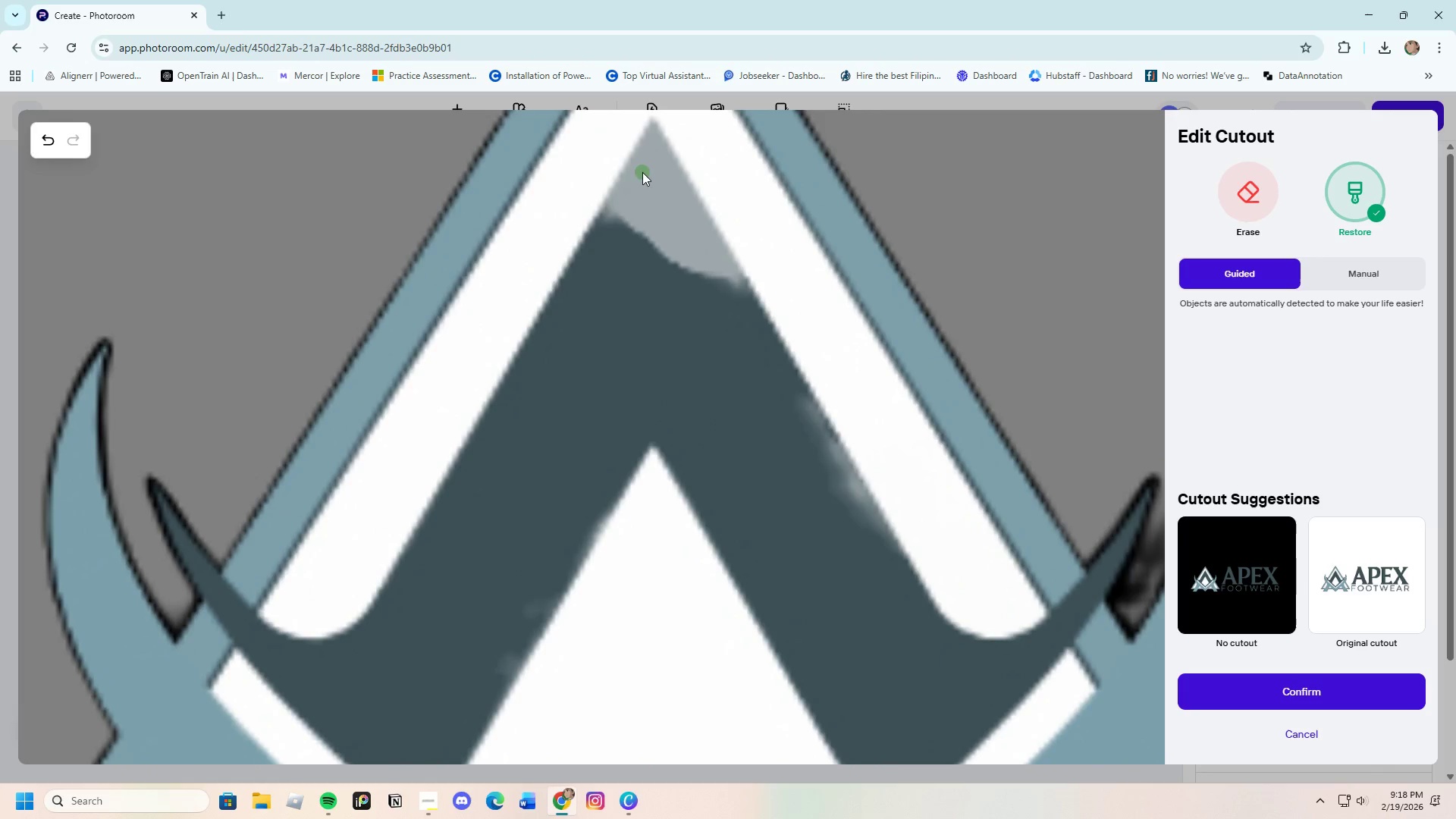 
left_click_drag(start_coordinate=[538, 475], to_coordinate=[472, 546])
 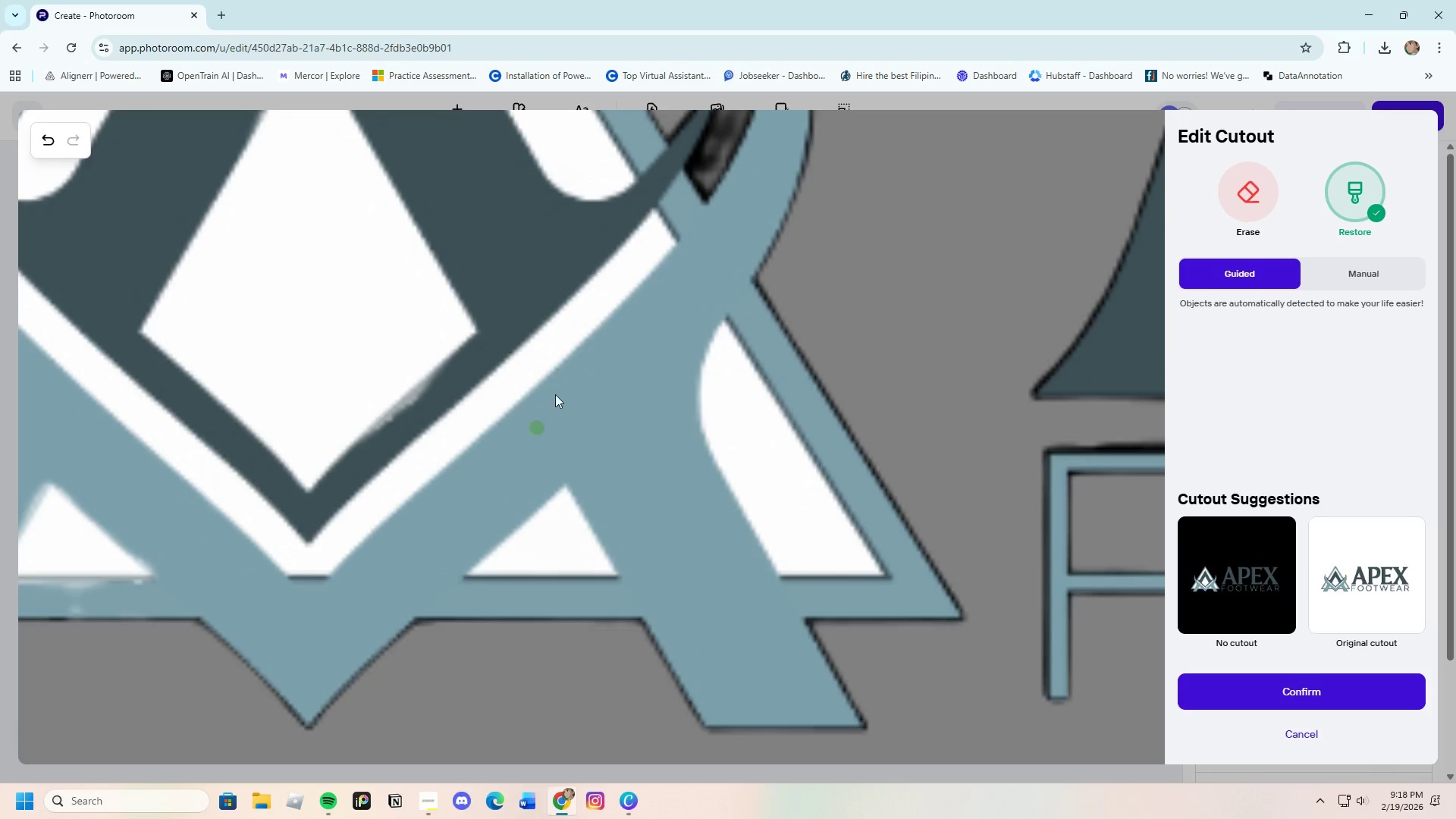 
scroll: coordinate [191, 494], scroll_direction: up, amount: 3.0
 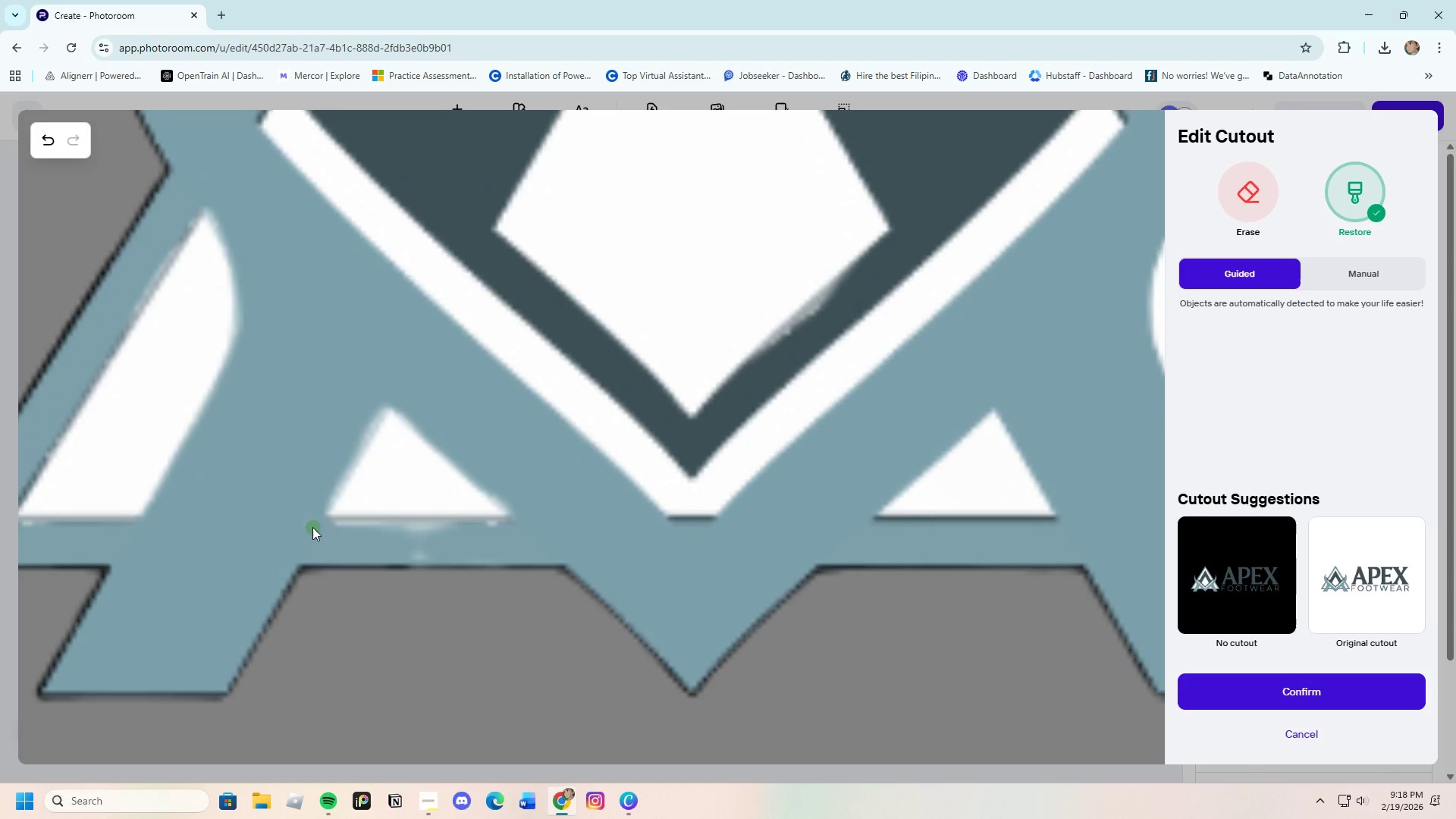 
left_click_drag(start_coordinate=[311, 524], to_coordinate=[526, 532])
 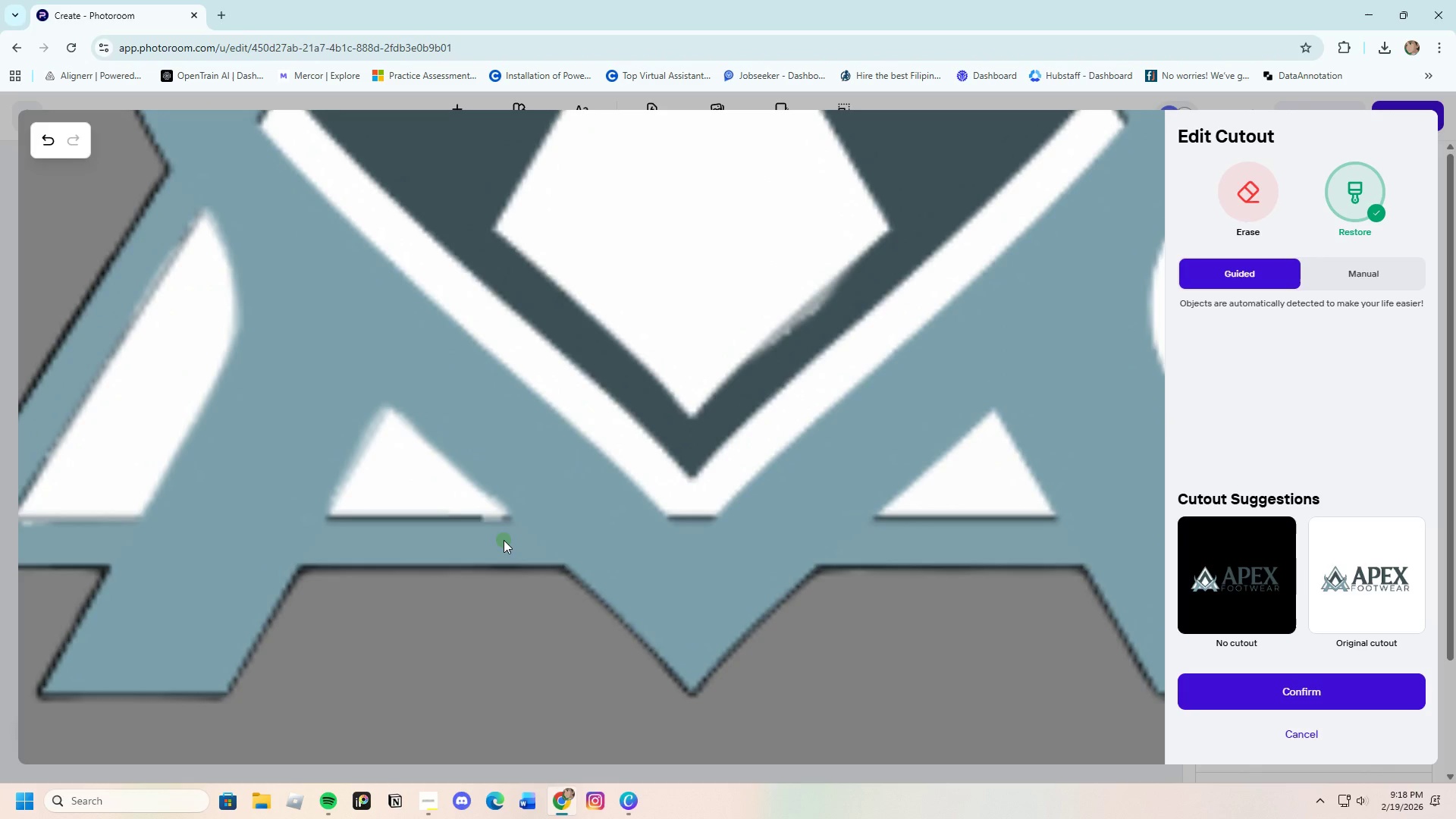 
scroll: coordinate [515, 536], scroll_direction: down, amount: 3.0
 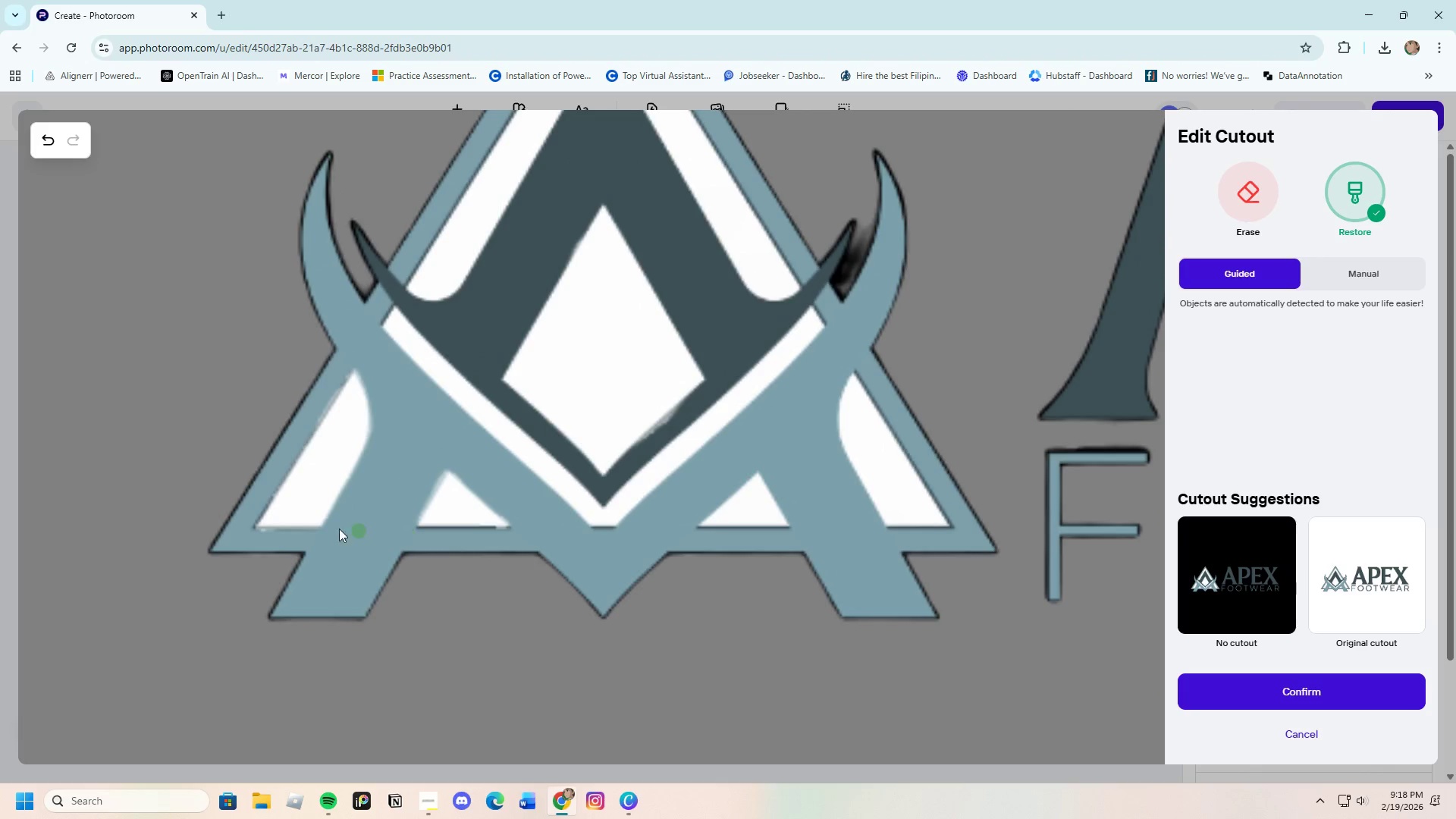 
scroll: coordinate [281, 522], scroll_direction: up, amount: 3.0
 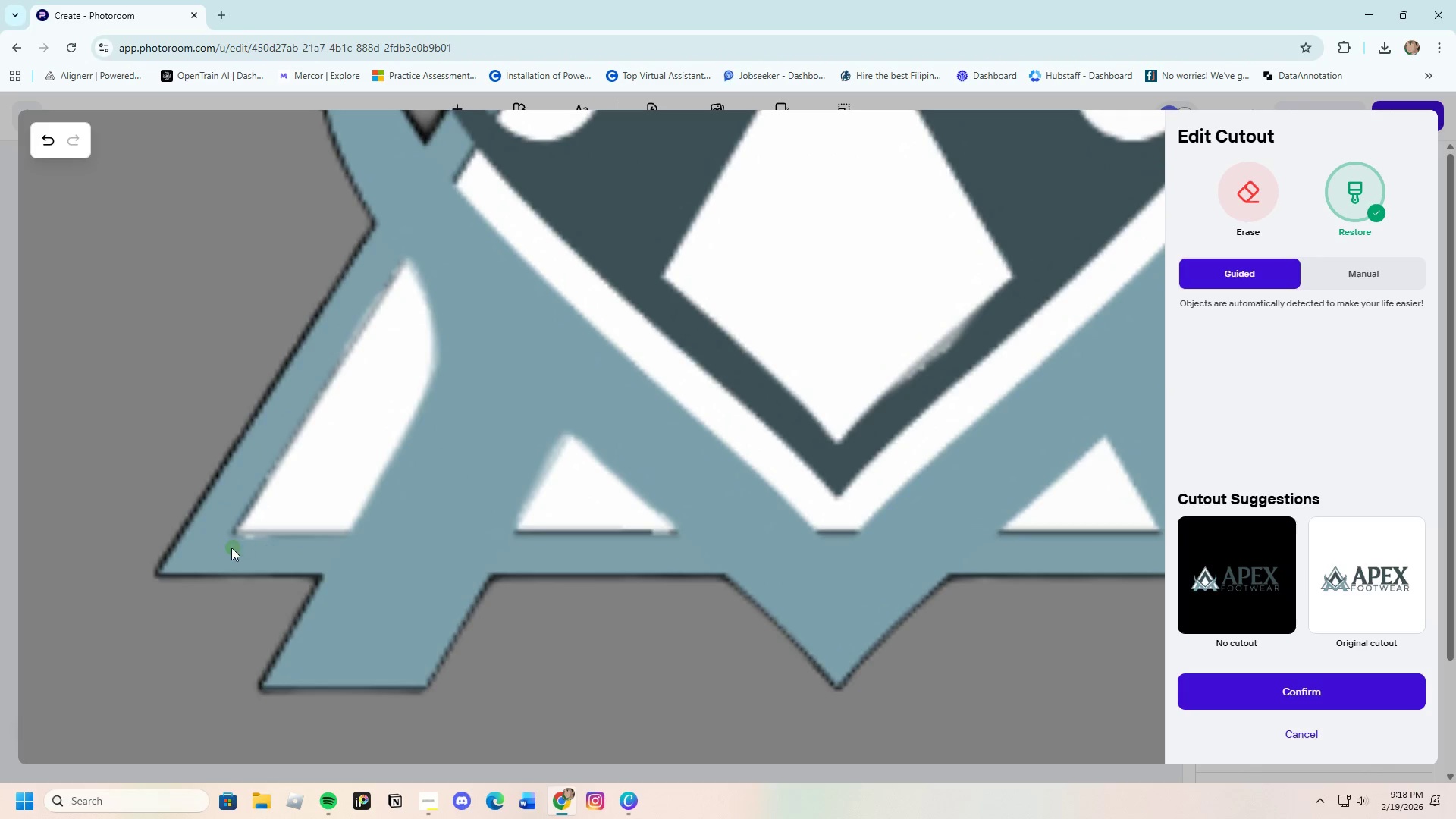 
left_click_drag(start_coordinate=[227, 547], to_coordinate=[410, 548])
 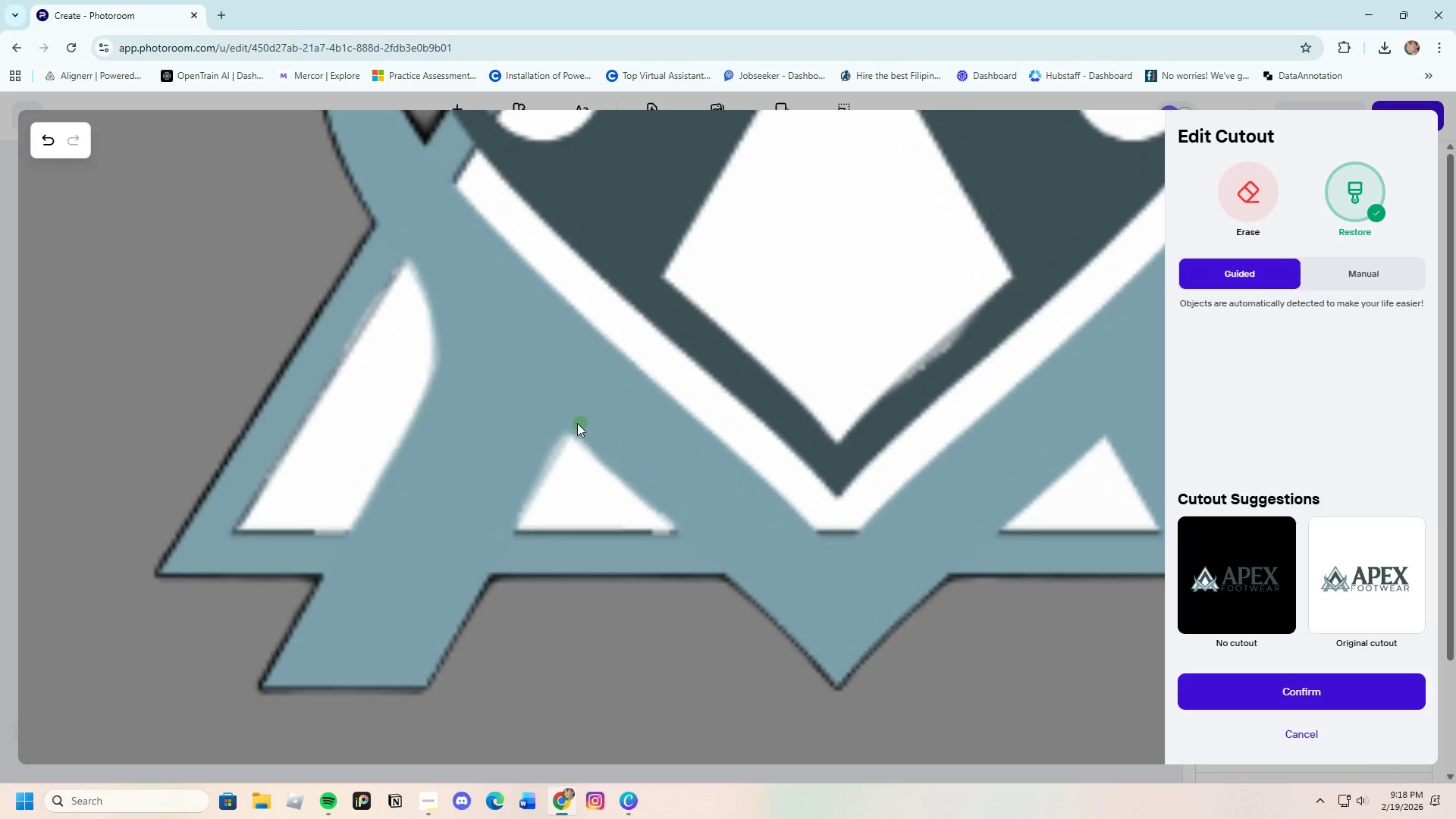 
left_click_drag(start_coordinate=[564, 413], to_coordinate=[503, 542])
 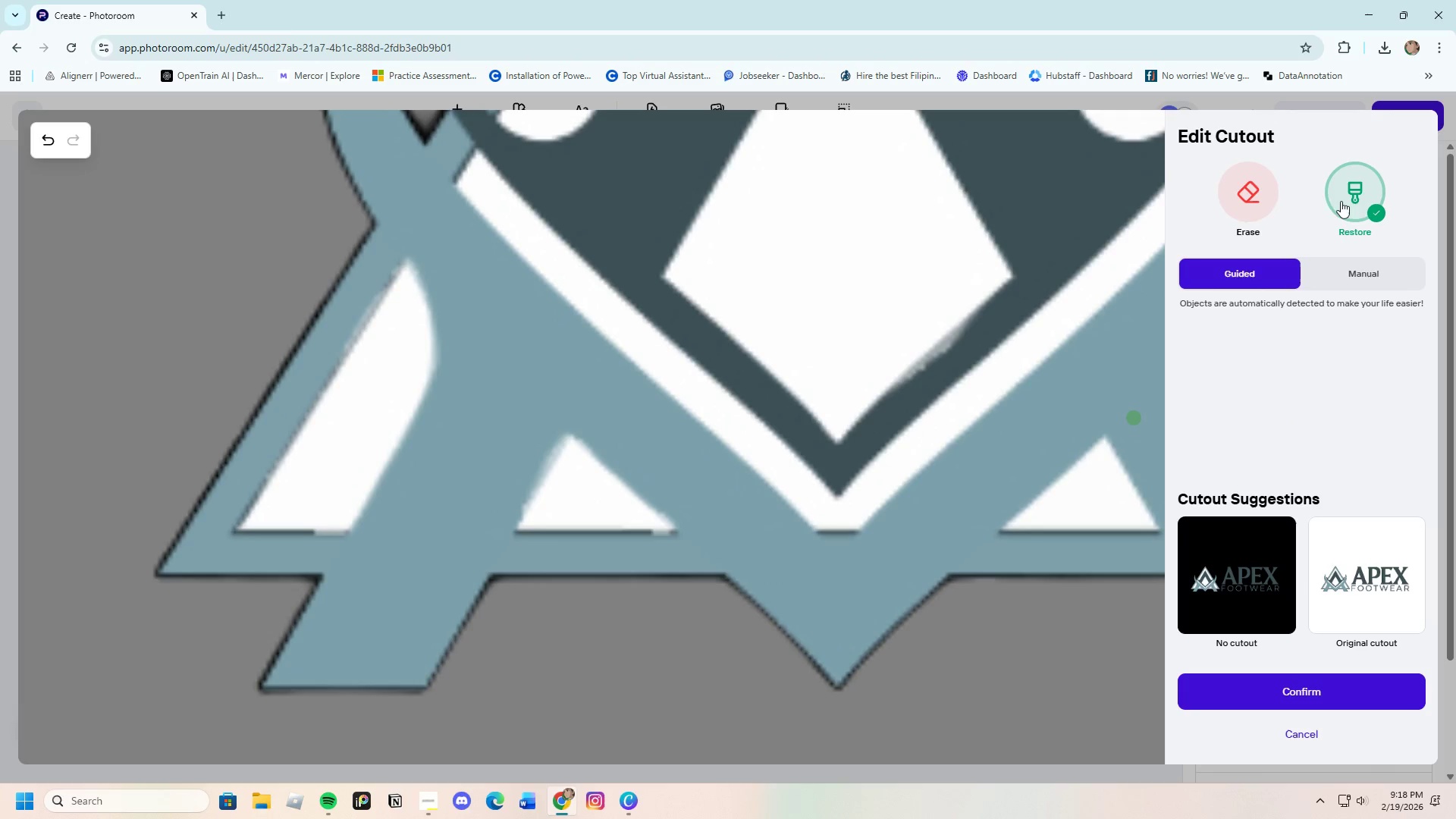 
left_click([1261, 190])
 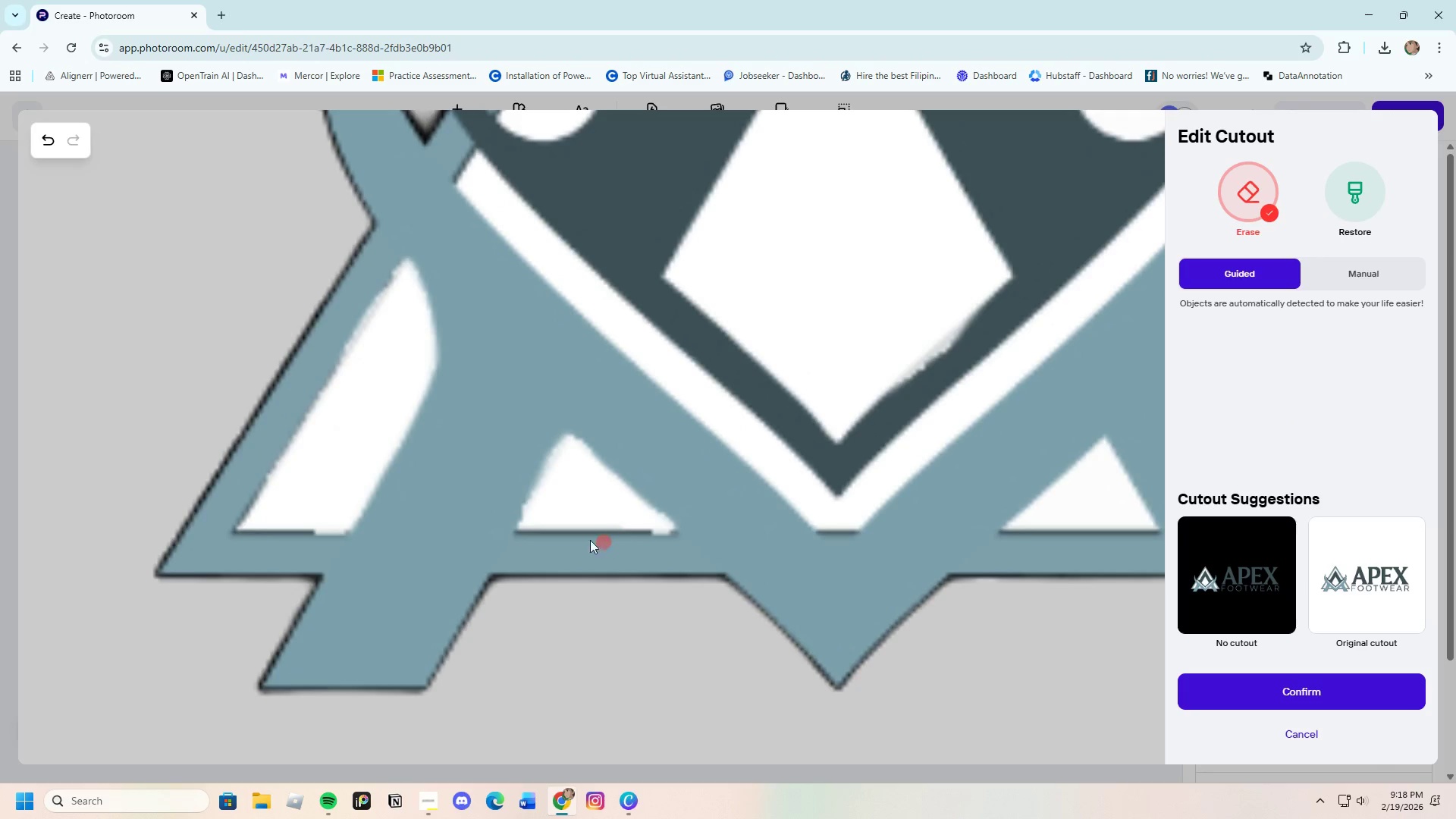 
scroll: coordinate [522, 495], scroll_direction: up, amount: 3.0
 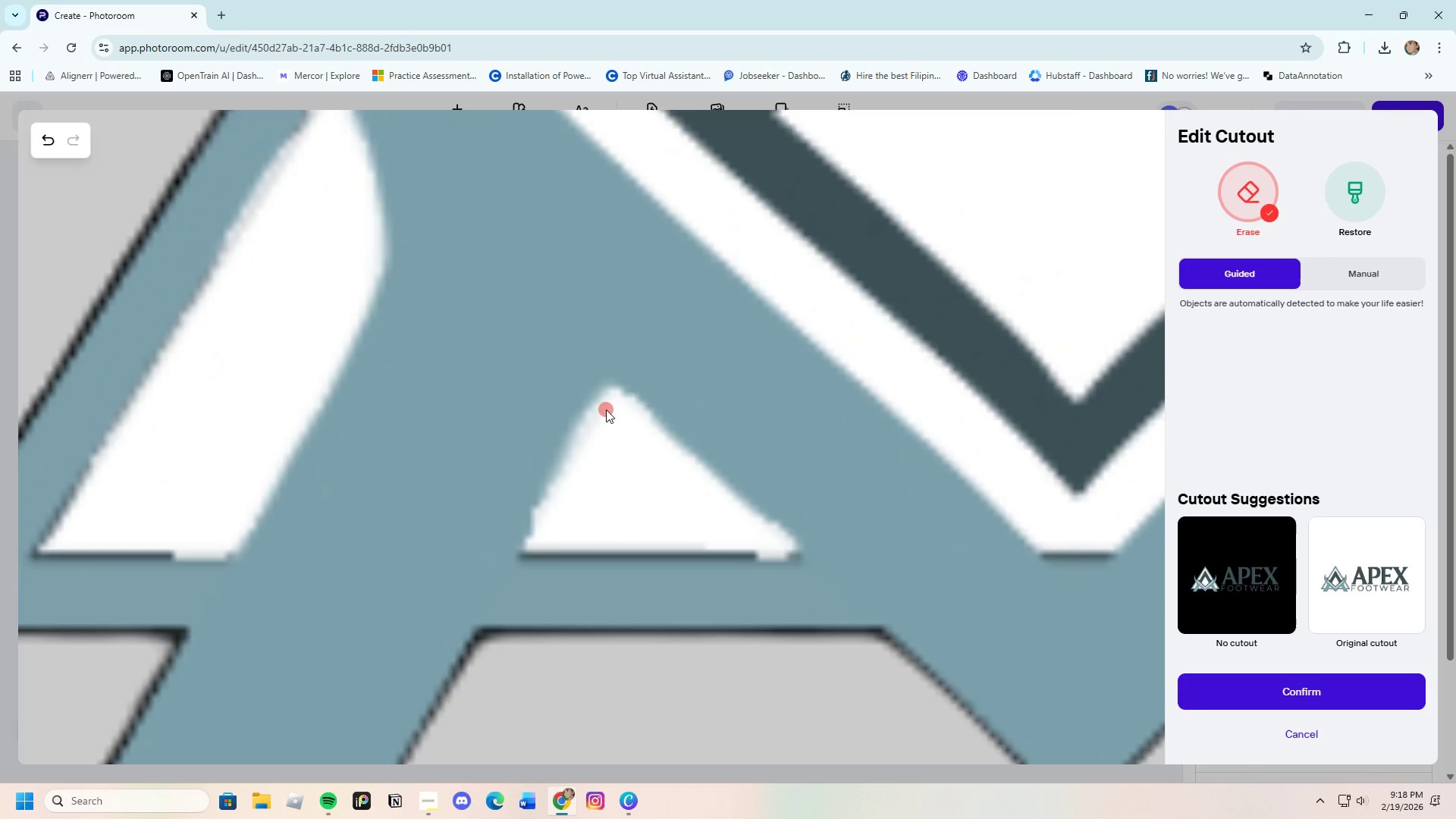 
left_click_drag(start_coordinate=[607, 406], to_coordinate=[633, 511])
 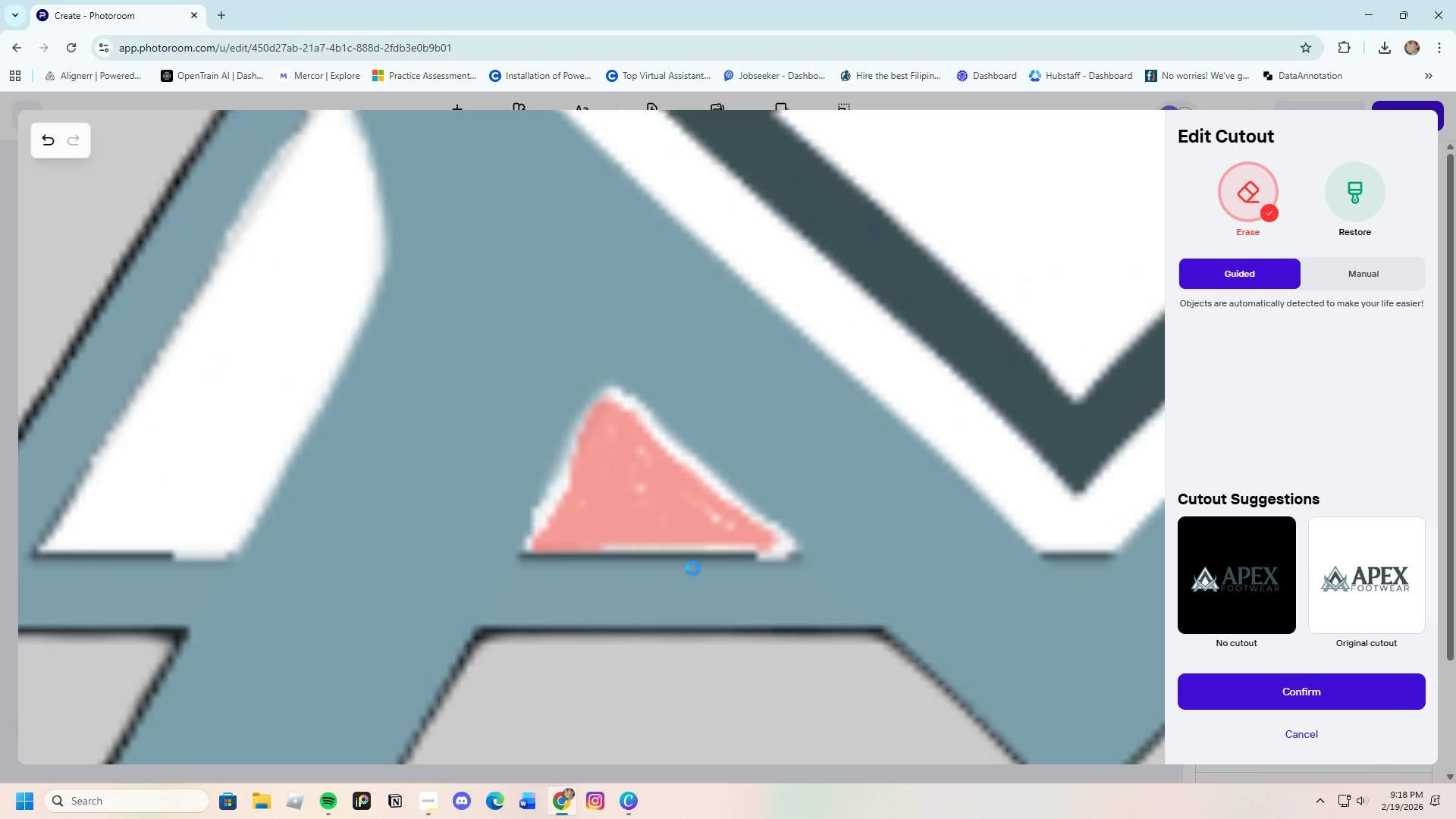 
mouse_move([683, 577])
 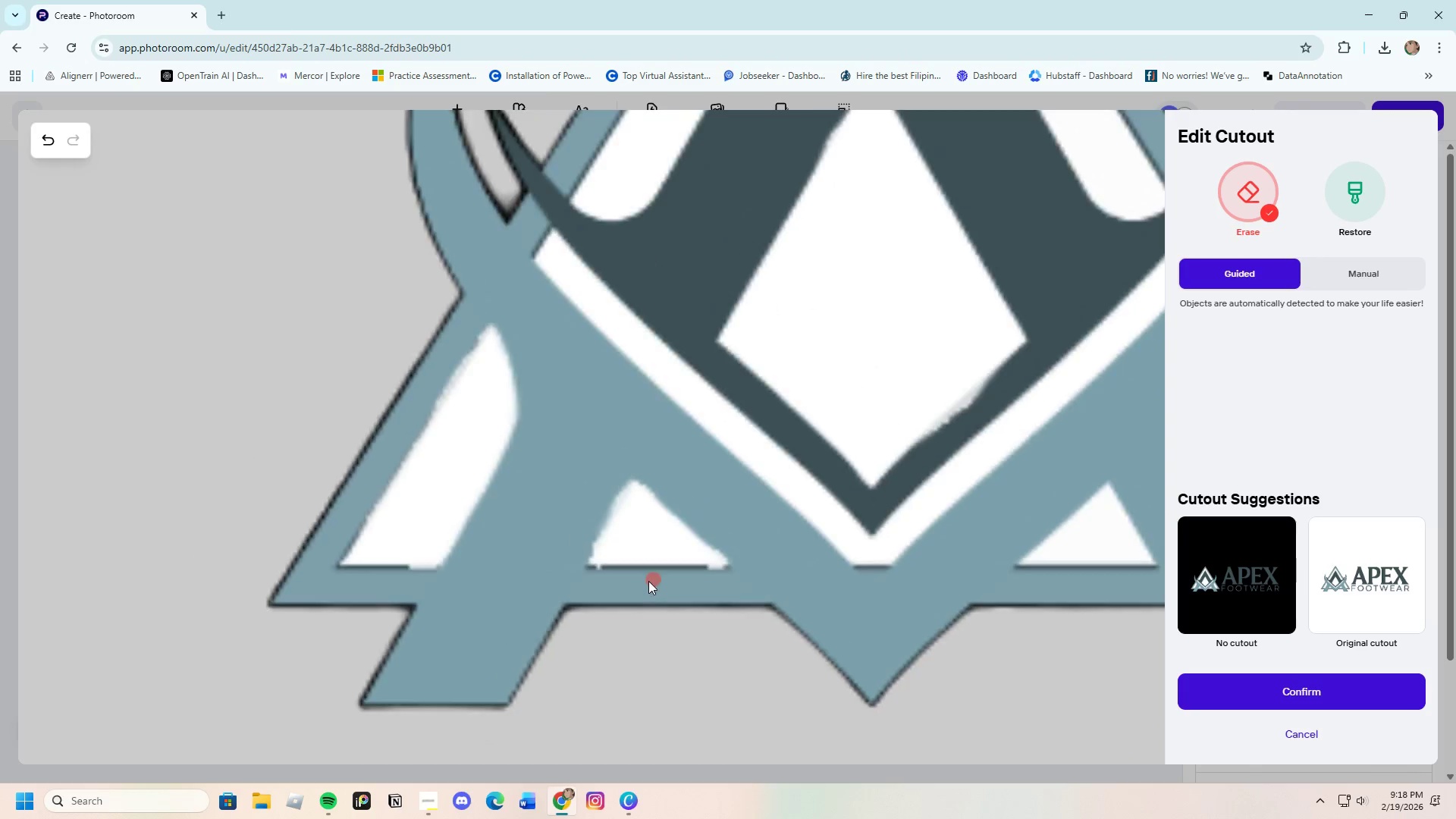 
scroll: coordinate [538, 679], scroll_direction: down, amount: 6.0
 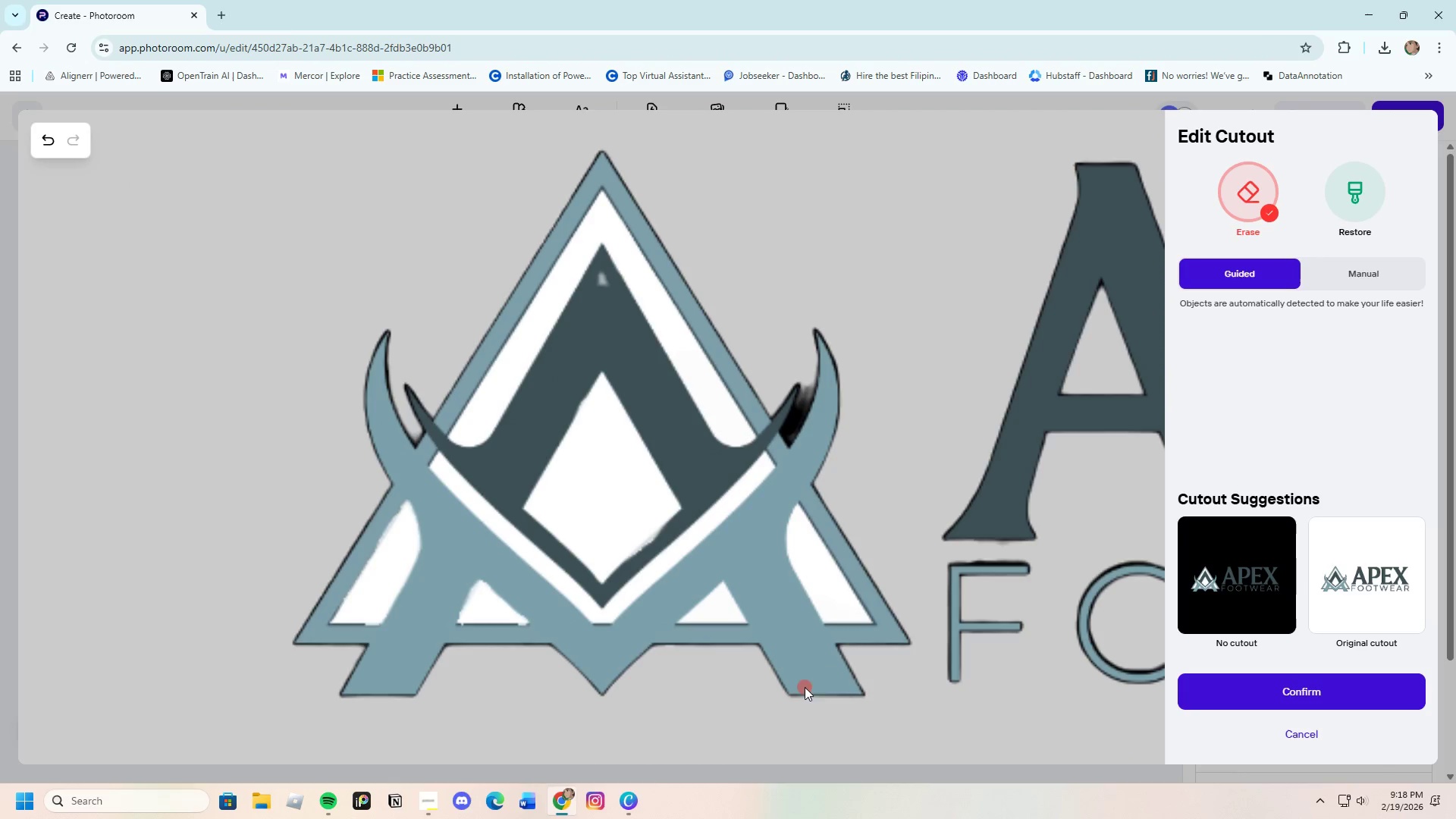 
left_click([625, 800])
 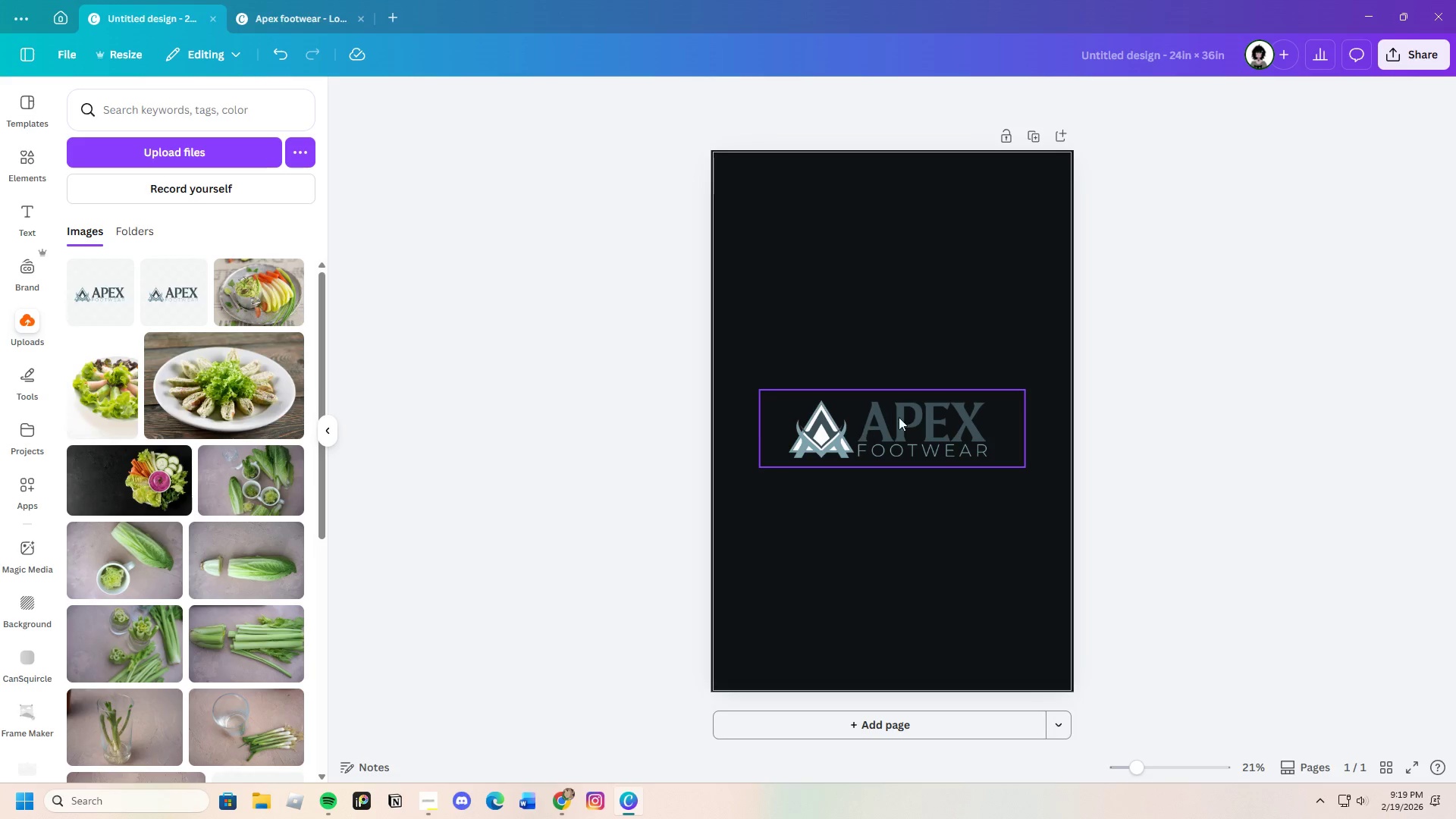 
left_click([908, 416])
 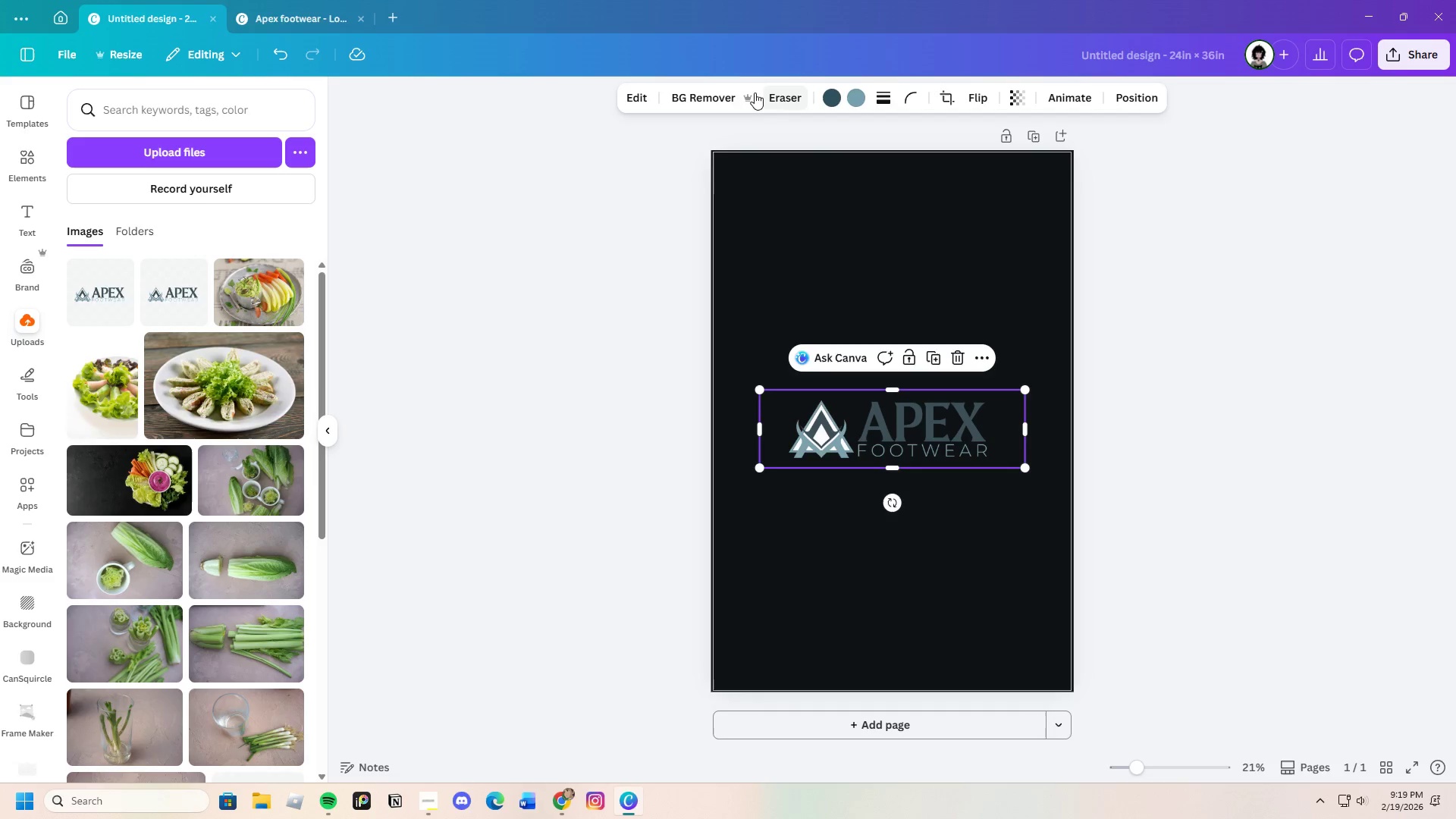 
left_click([717, 89])
 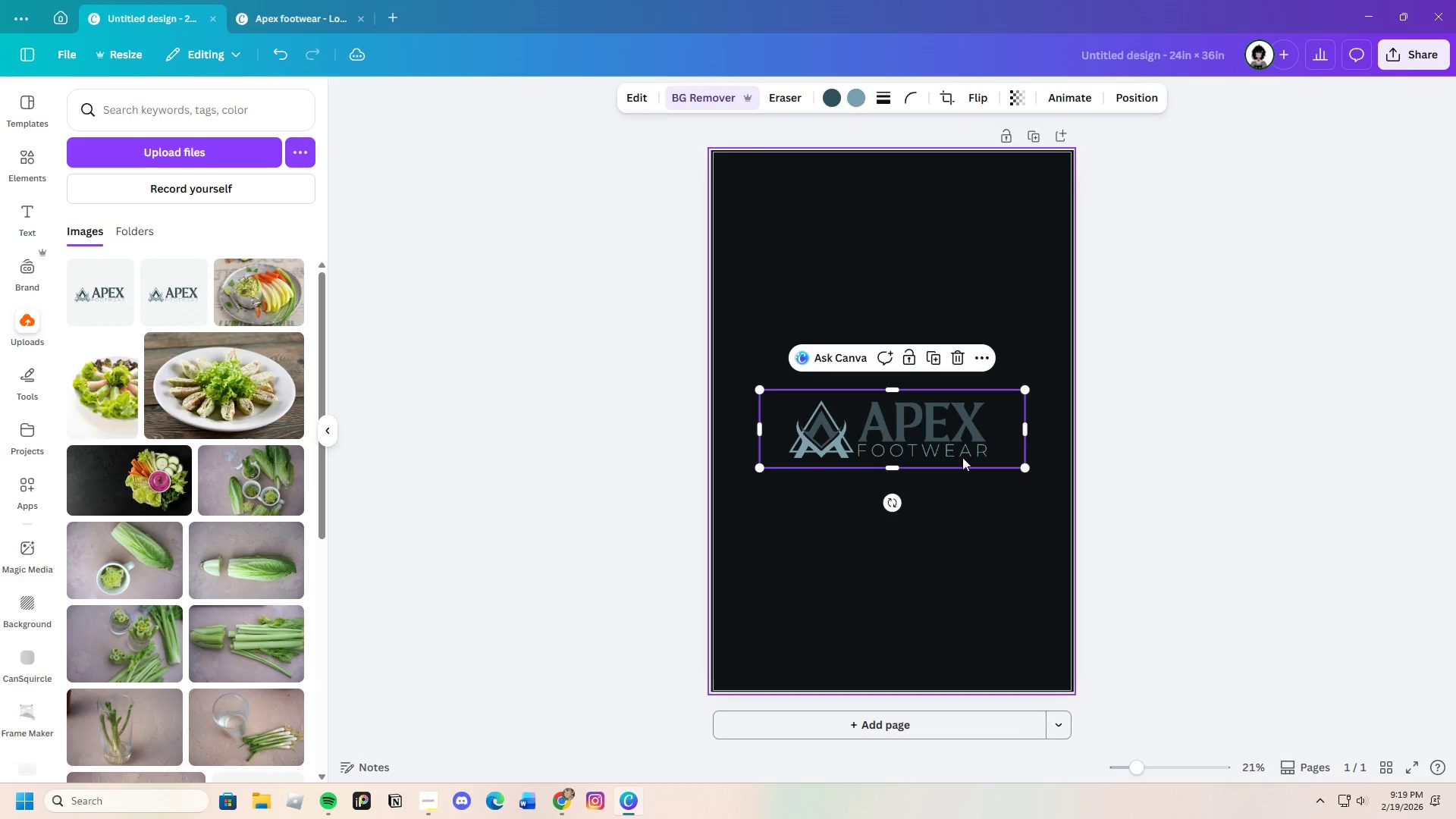 
wait(5.06)
 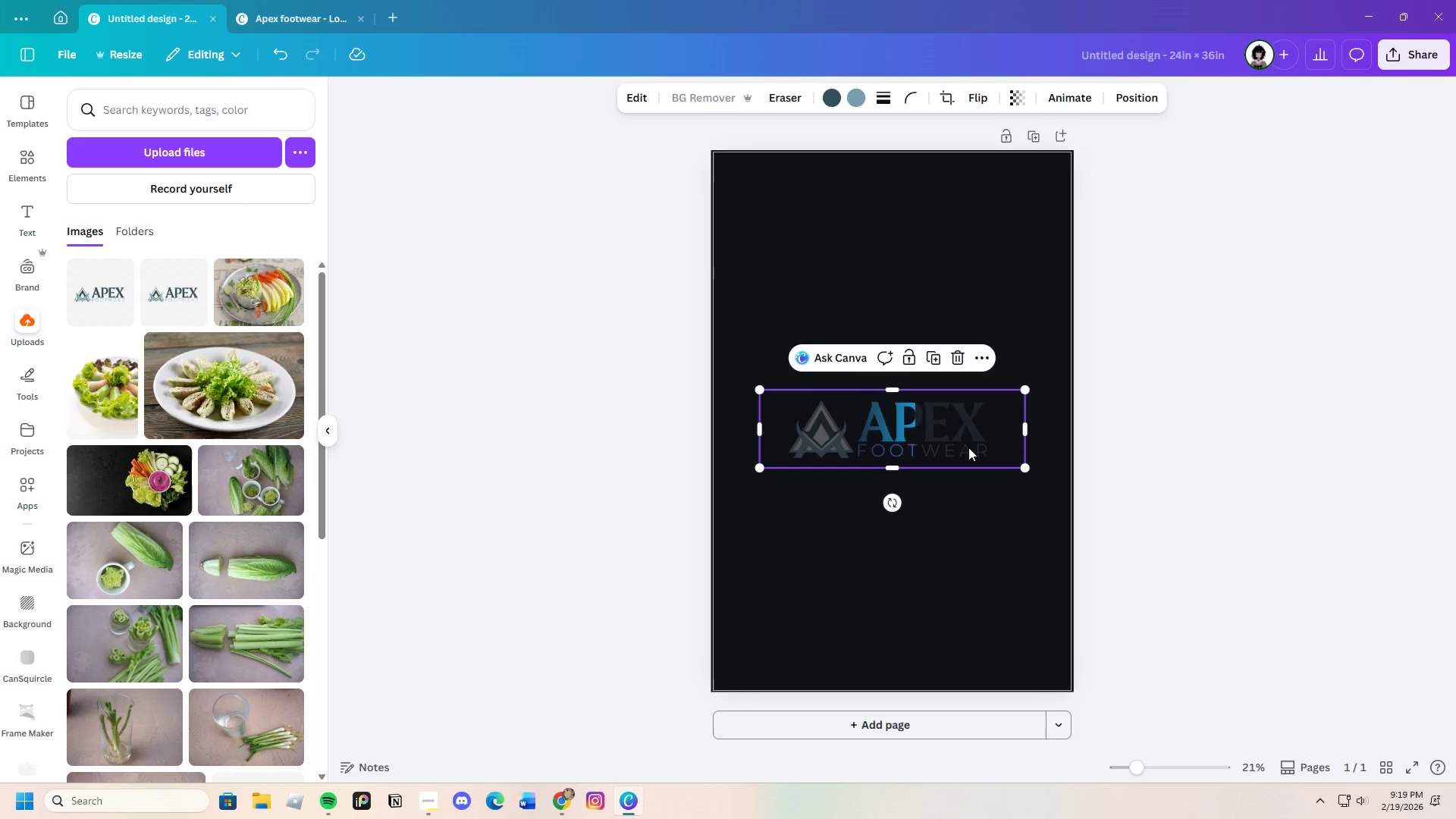 
scroll: coordinate [1140, 413], scroll_direction: up, amount: 2.0
 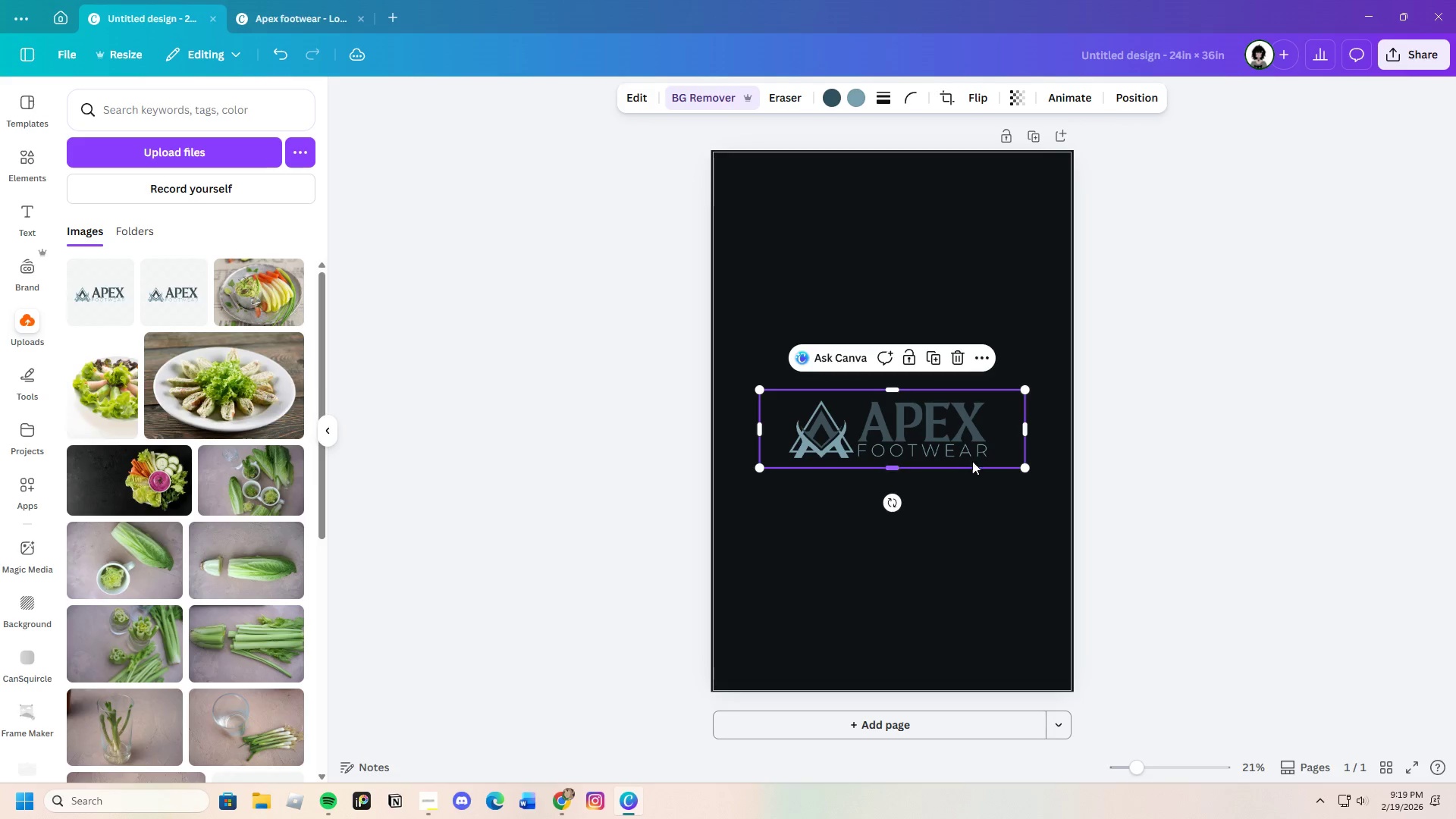 
left_click_drag(start_coordinate=[986, 442], to_coordinate=[953, 300])
 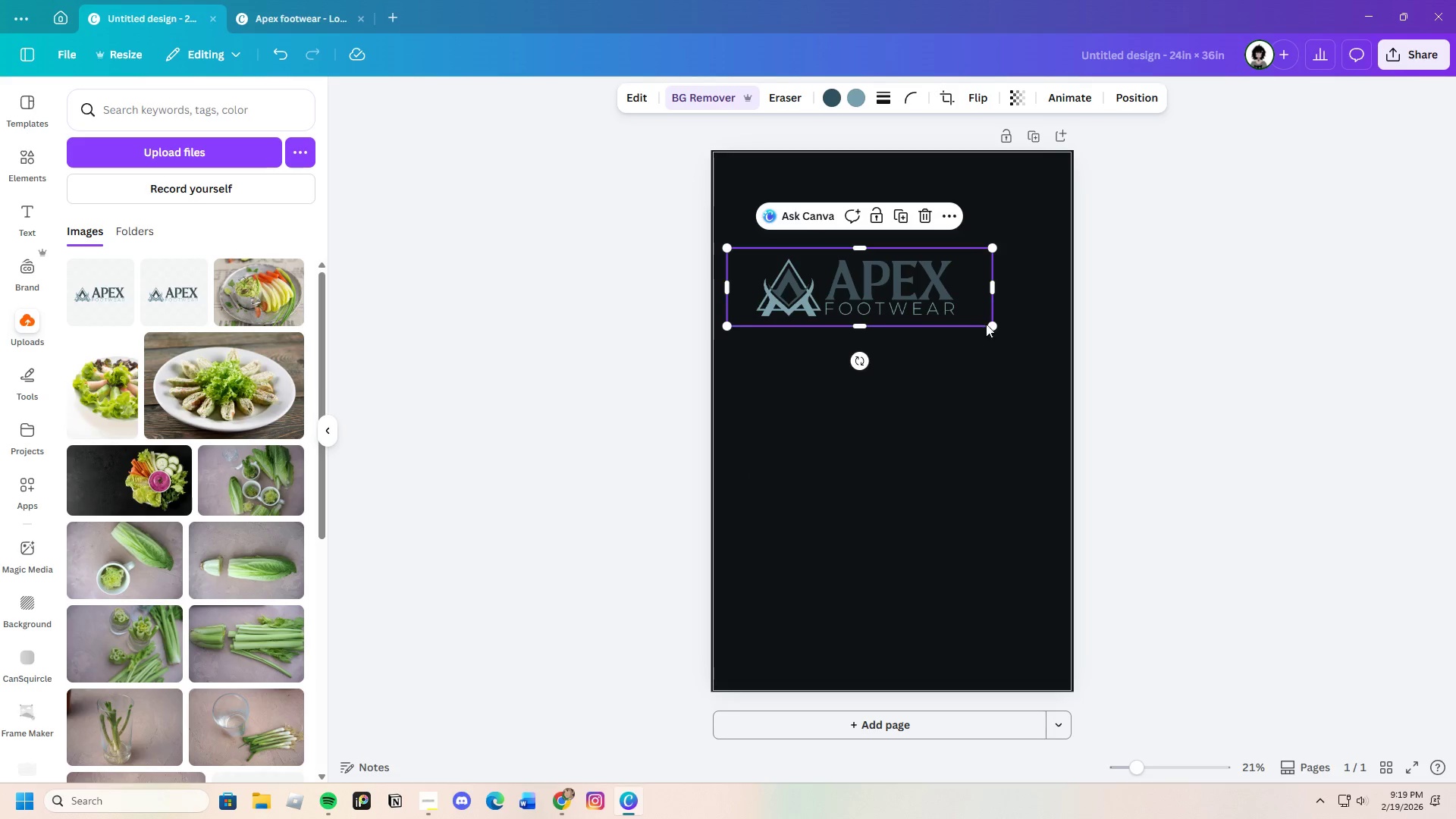 
left_click_drag(start_coordinate=[993, 323], to_coordinate=[845, 269])
 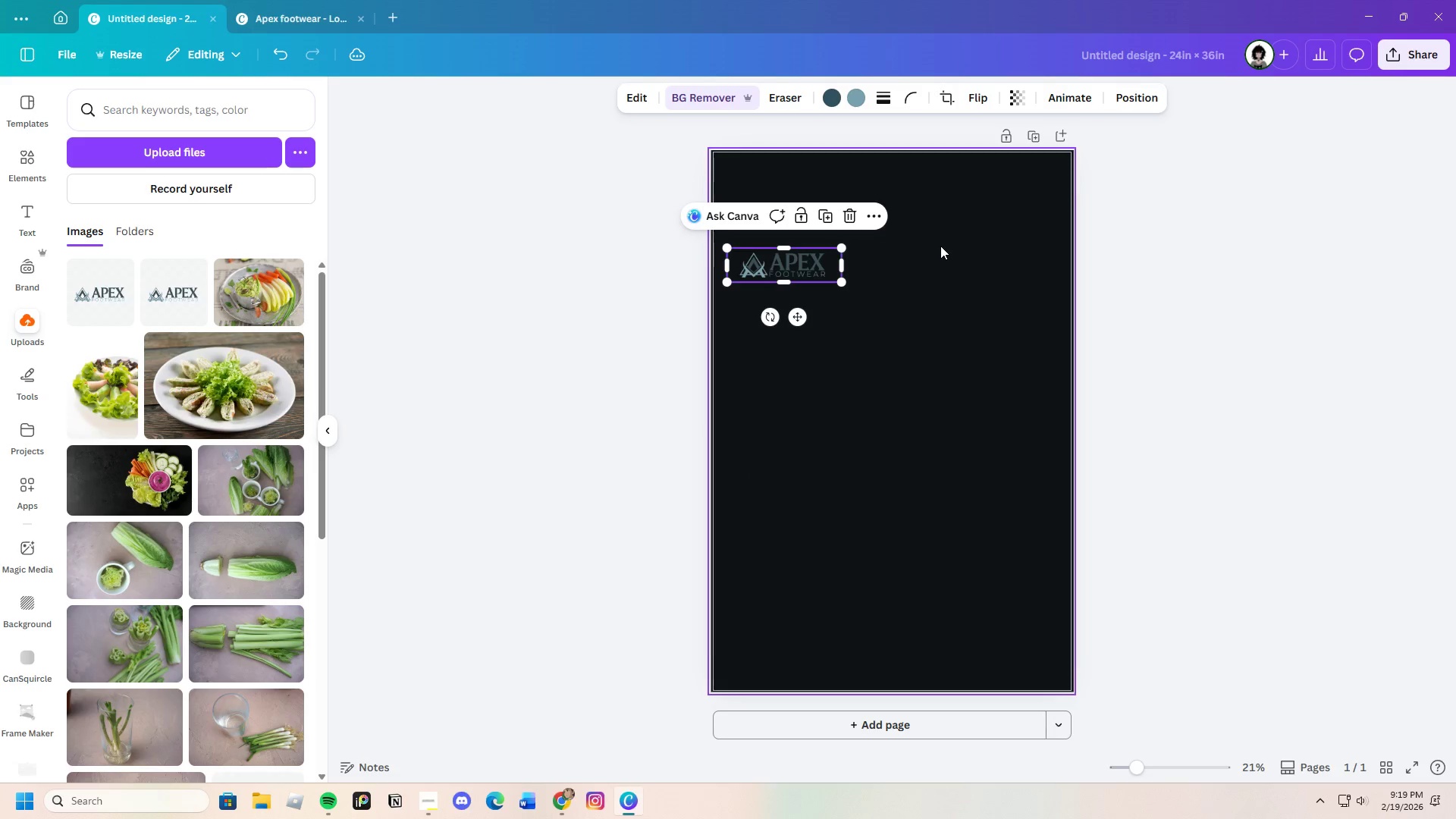 
scroll: coordinate [882, 281], scroll_direction: up, amount: 3.0
 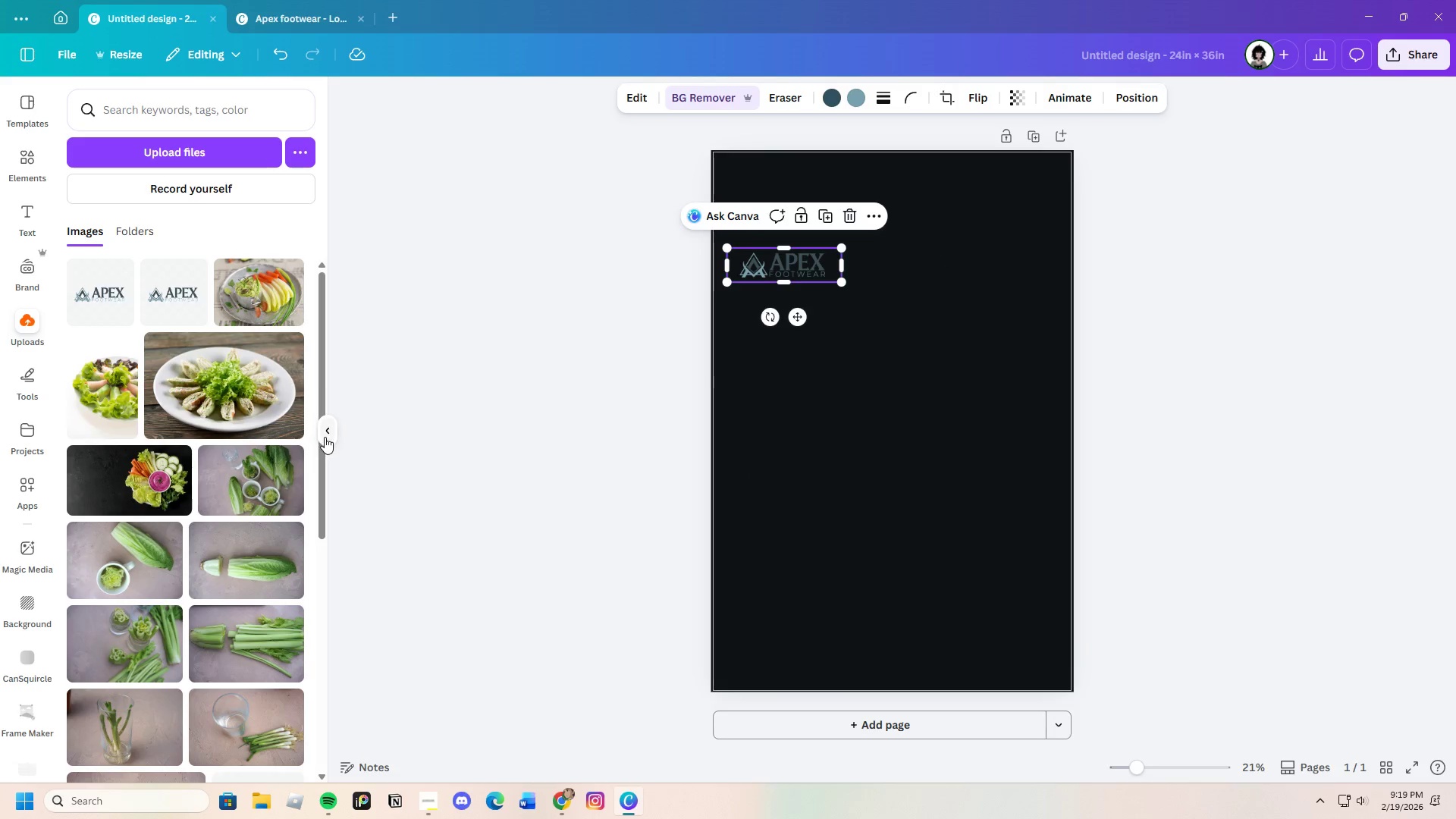 
left_click_drag(start_coordinate=[325, 437], to_coordinate=[331, 435])
 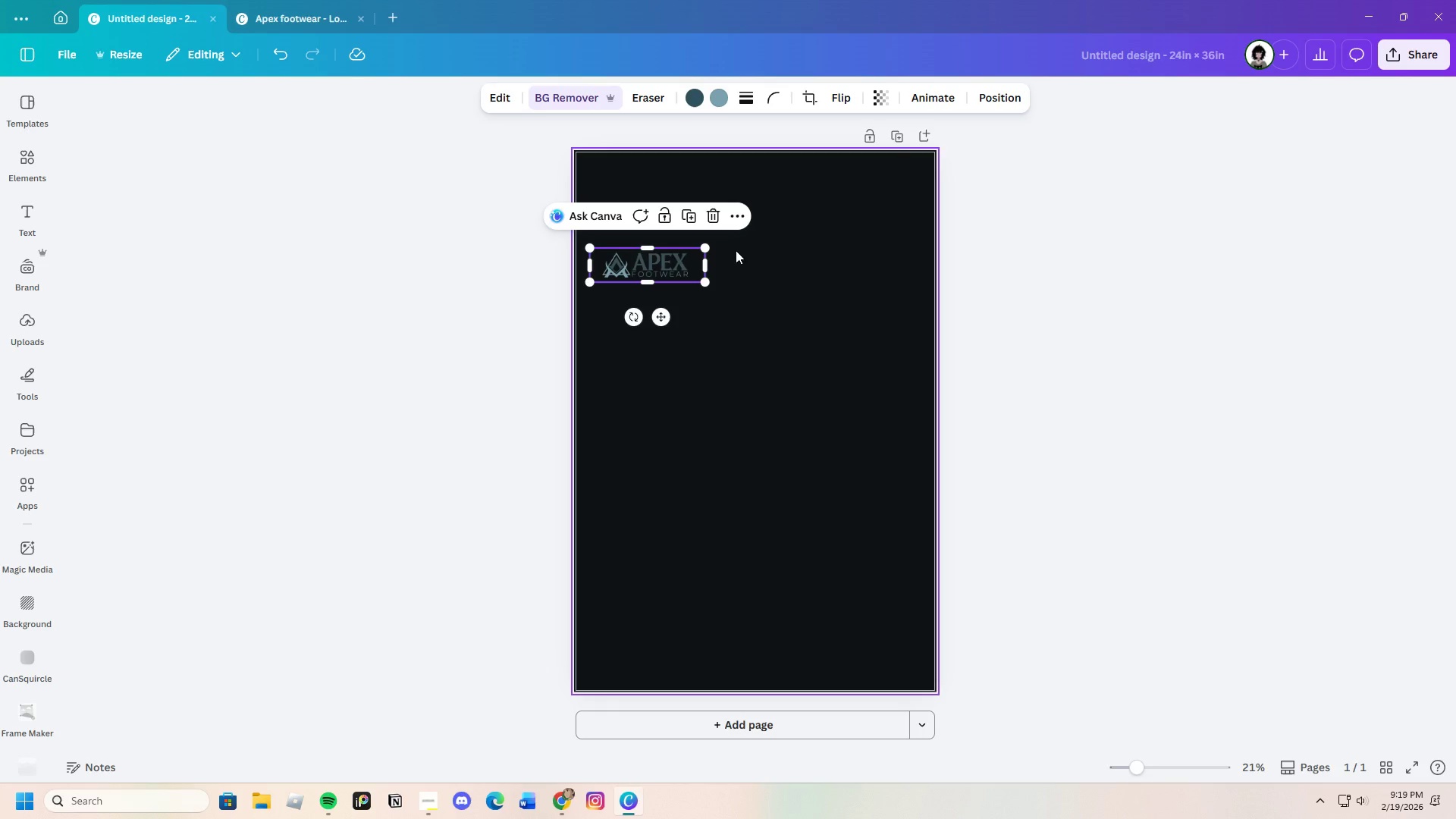 
scroll: coordinate [787, 247], scroll_direction: up, amount: 3.0
 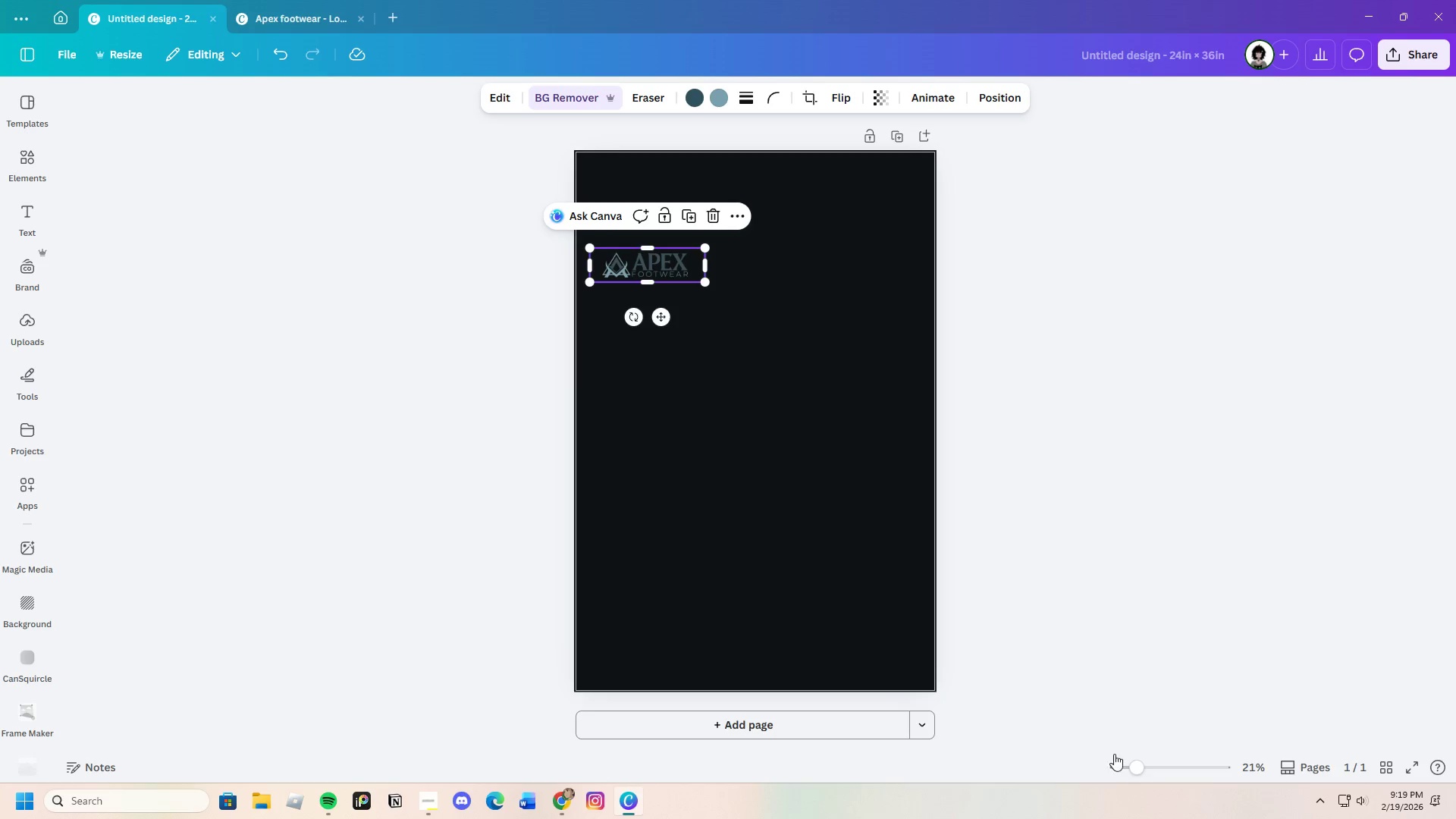 
left_click_drag(start_coordinate=[1134, 767], to_coordinate=[1141, 764])
 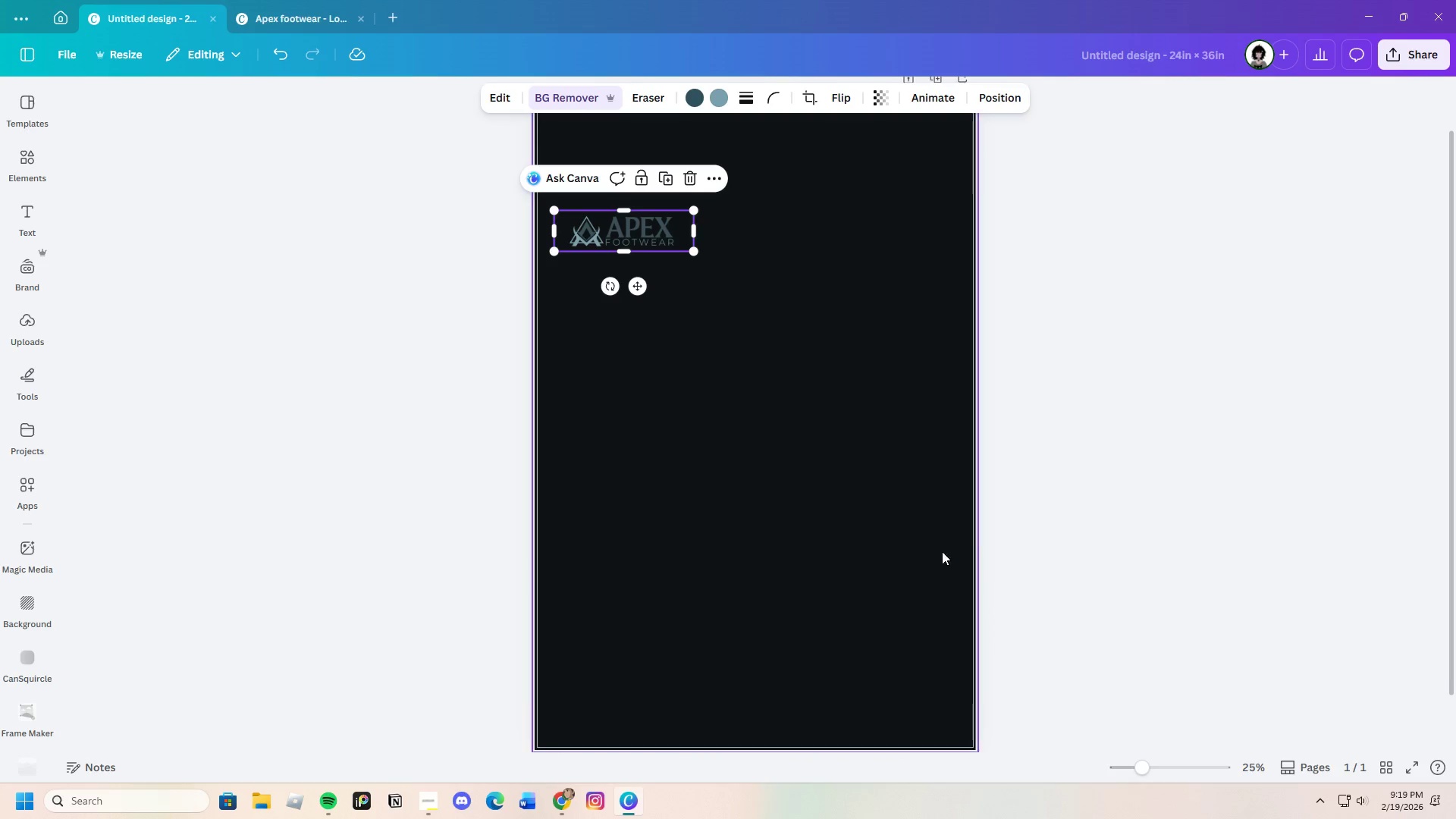 
scroll: coordinate [932, 549], scroll_direction: up, amount: 2.0
 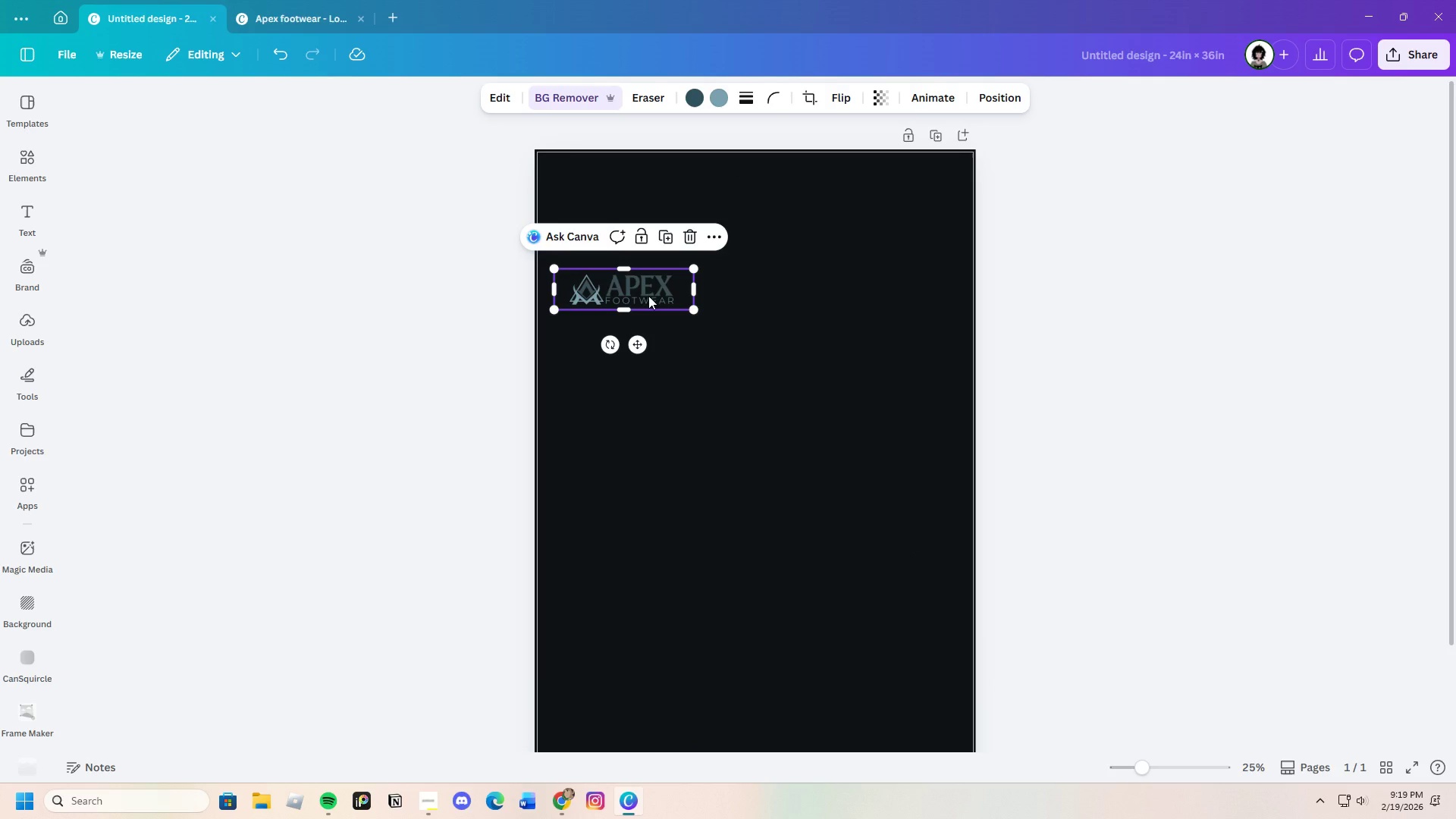 
left_click_drag(start_coordinate=[648, 296], to_coordinate=[646, 202])
 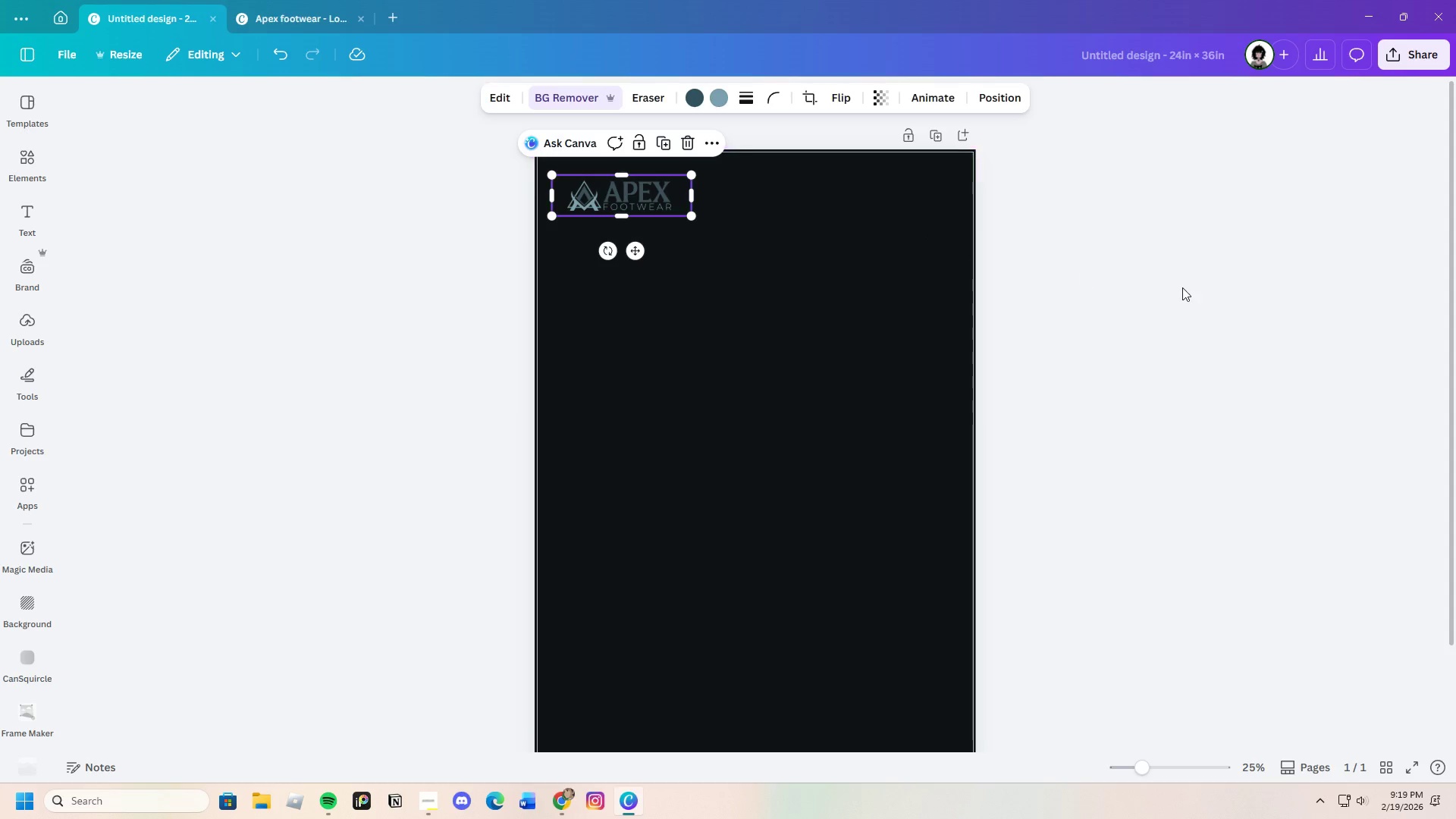 
left_click([1182, 287])
 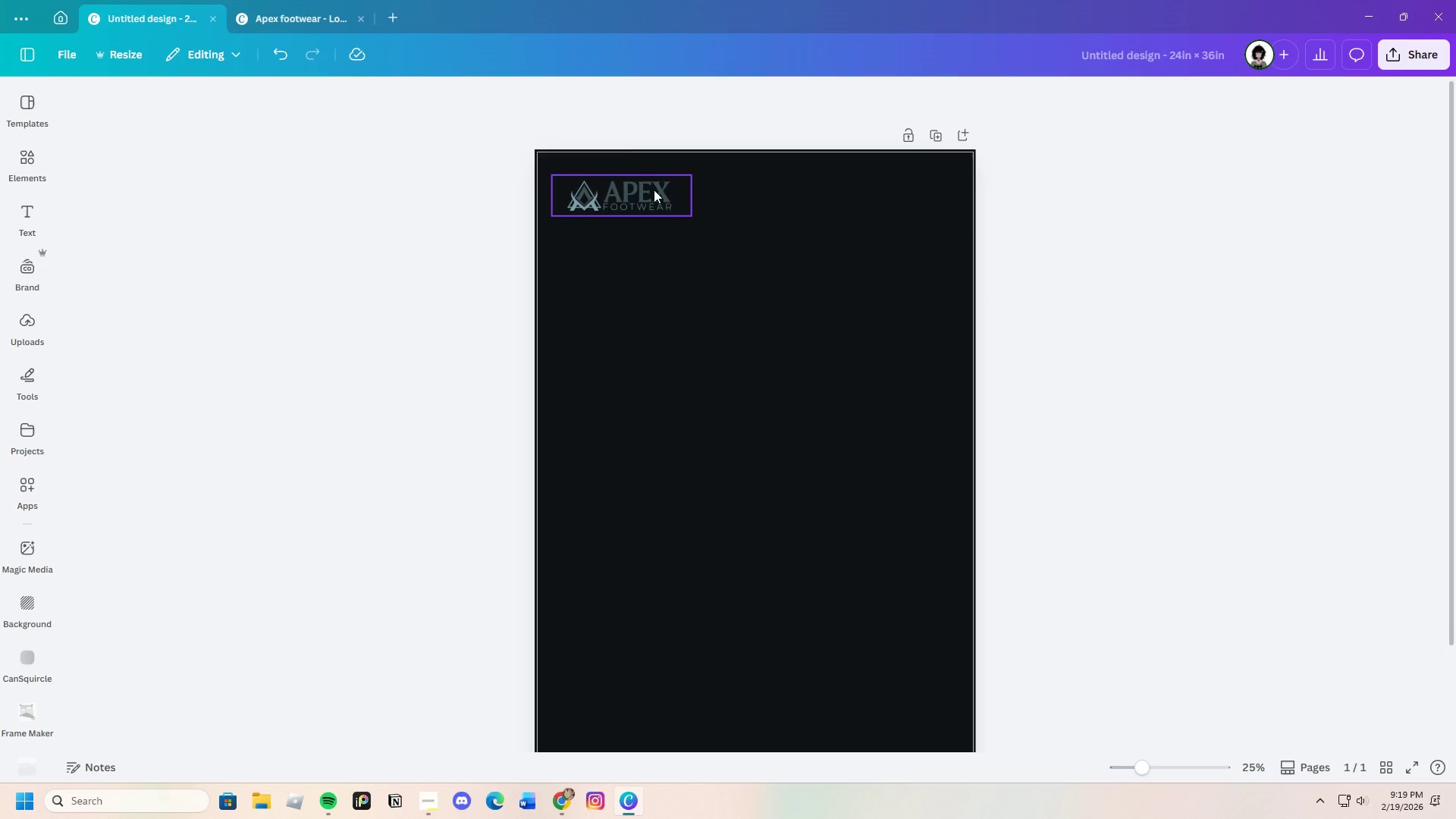 
left_click_drag(start_coordinate=[642, 187], to_coordinate=[769, 190])
 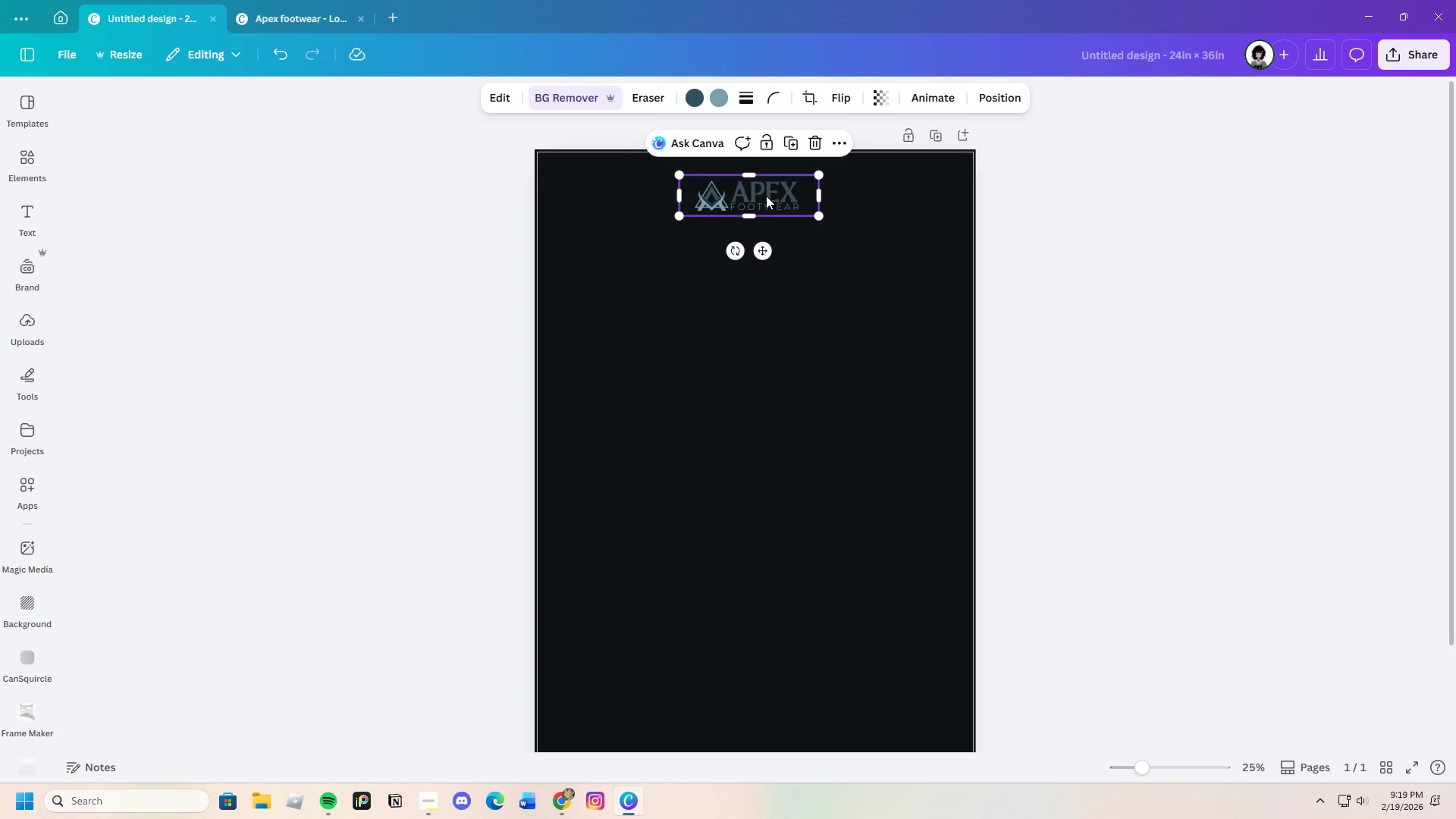 
wait(9.91)
 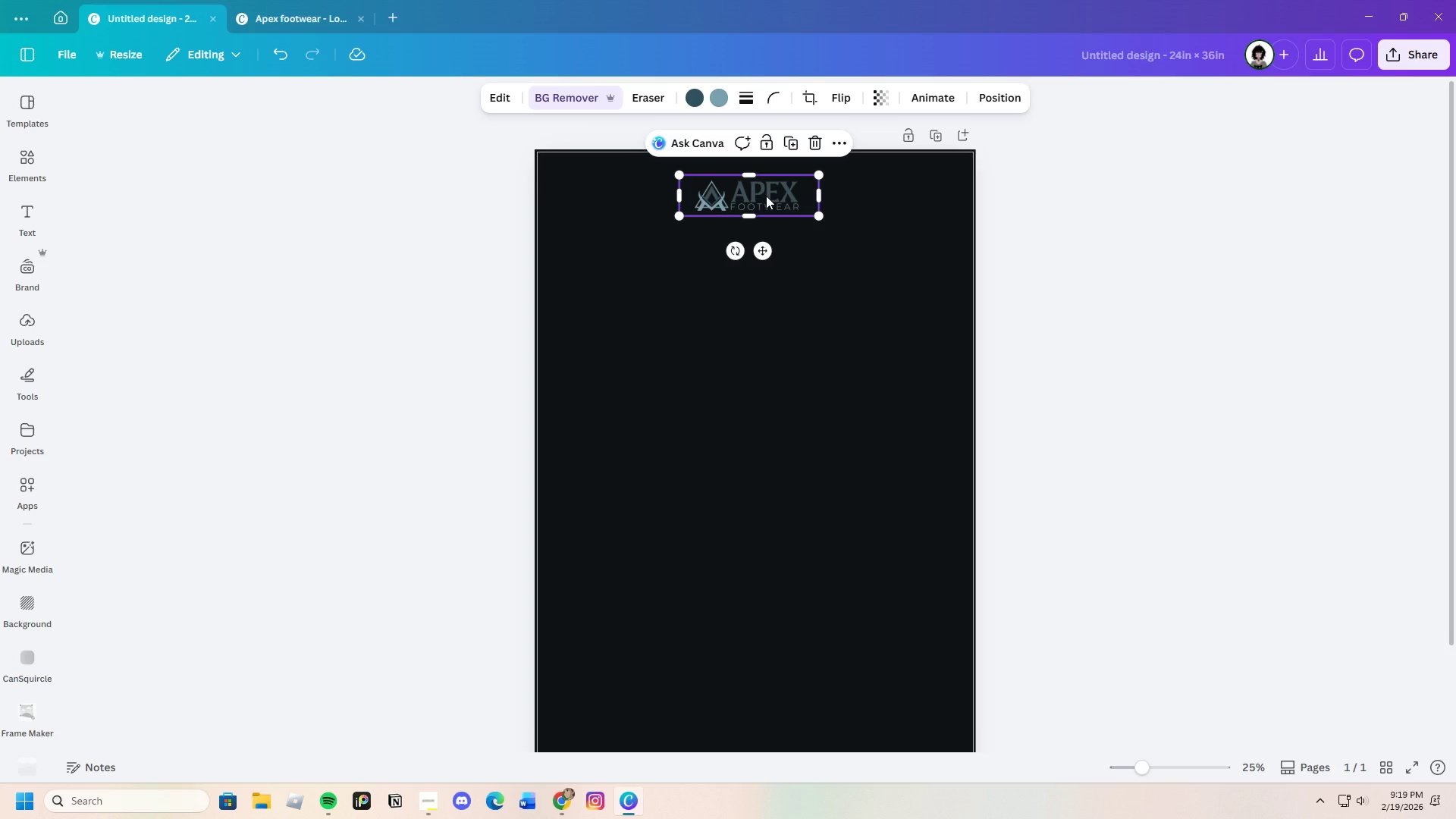 
left_click_drag(start_coordinate=[764, 195], to_coordinate=[769, 193])
 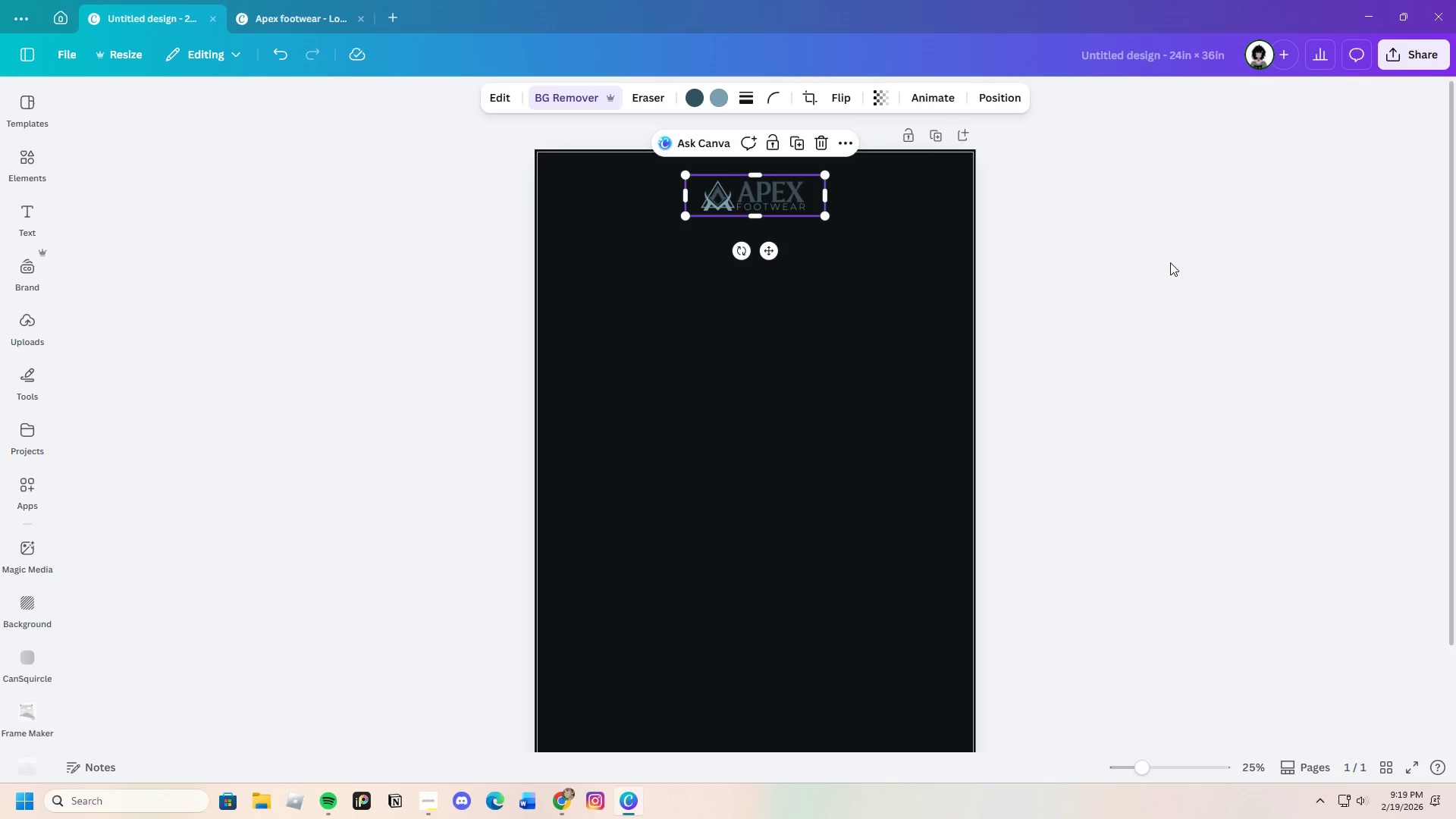 
left_click([1170, 262])
 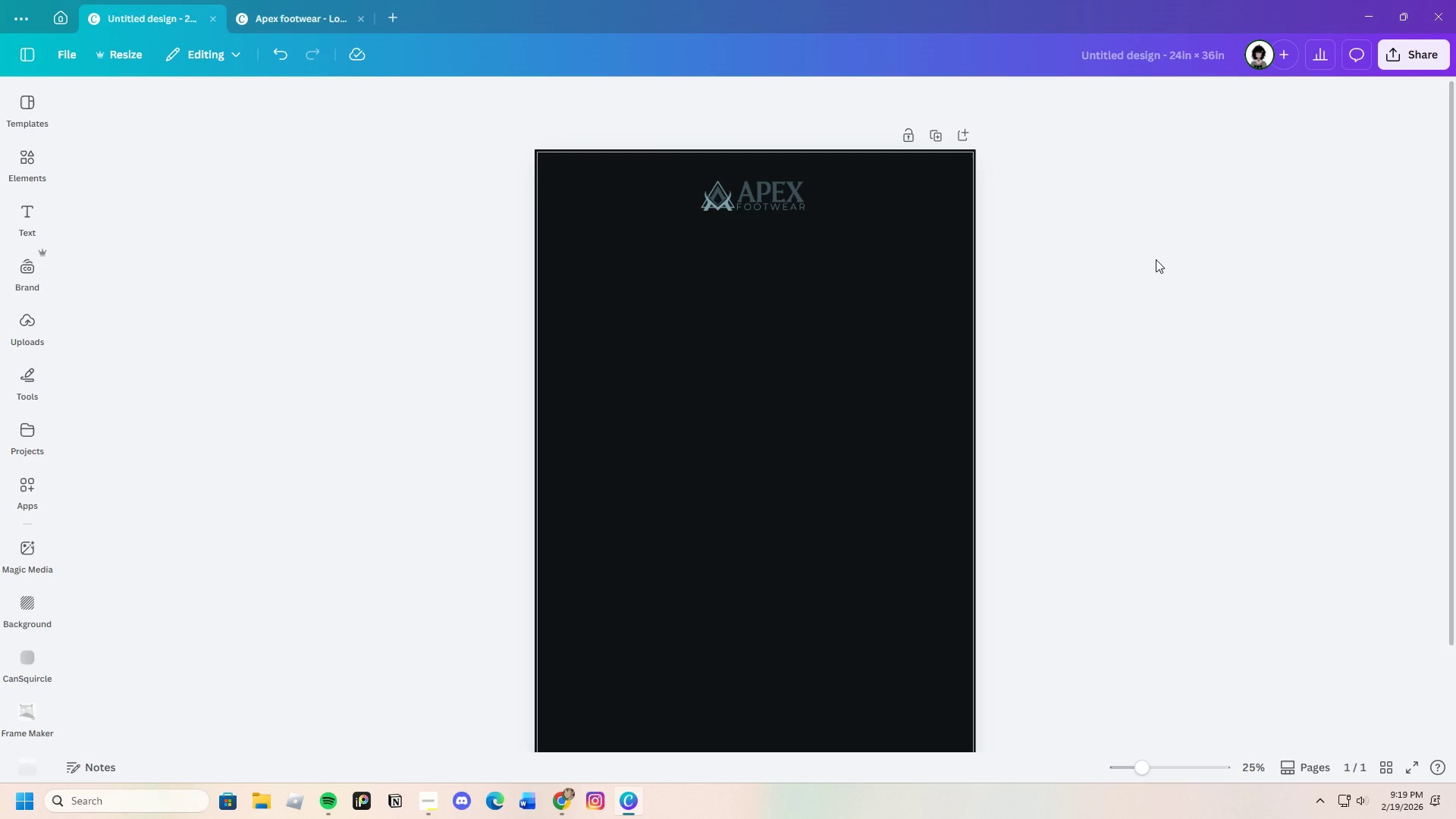 
wait(5.88)
 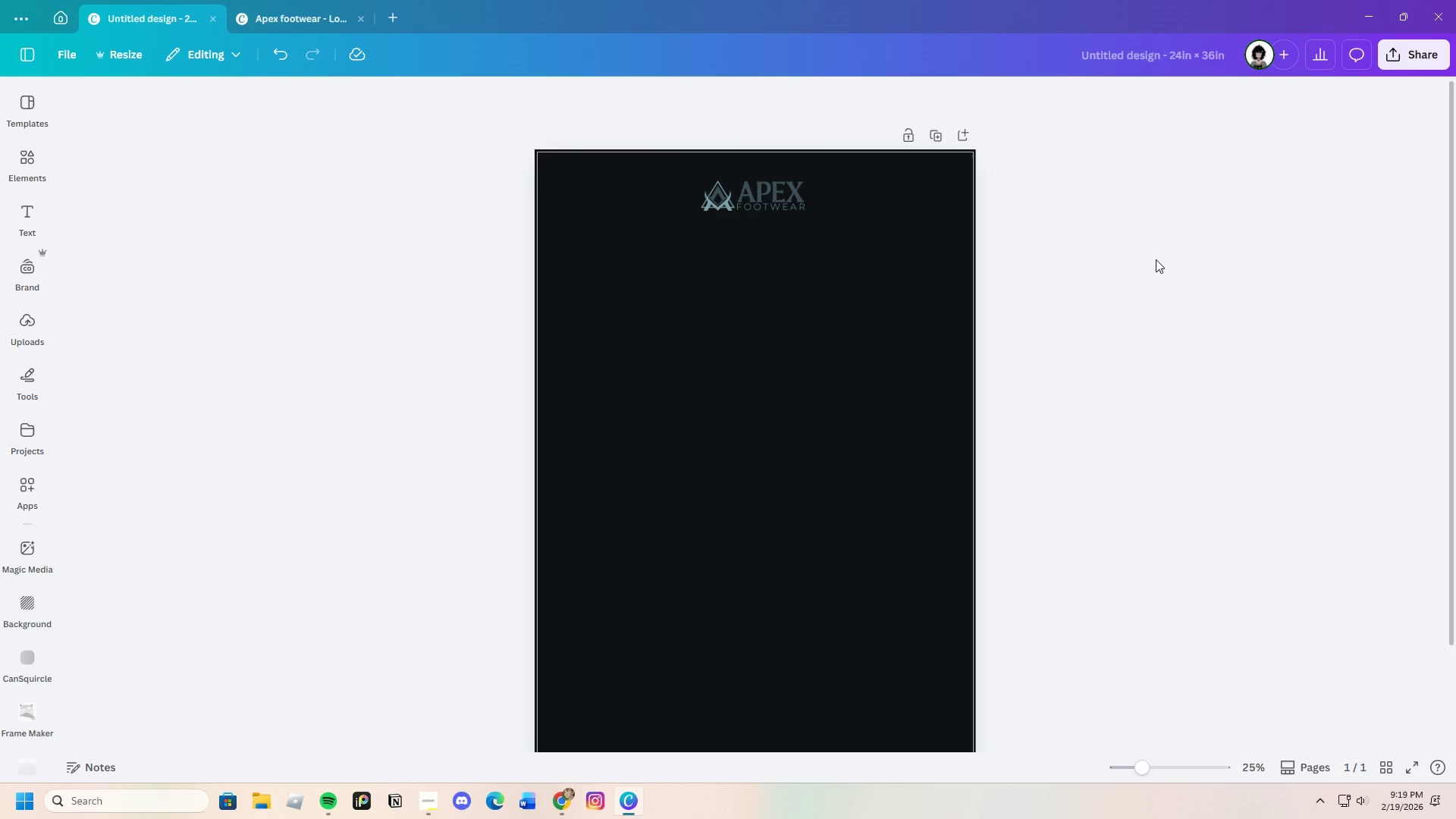 
left_click([24, 158])
 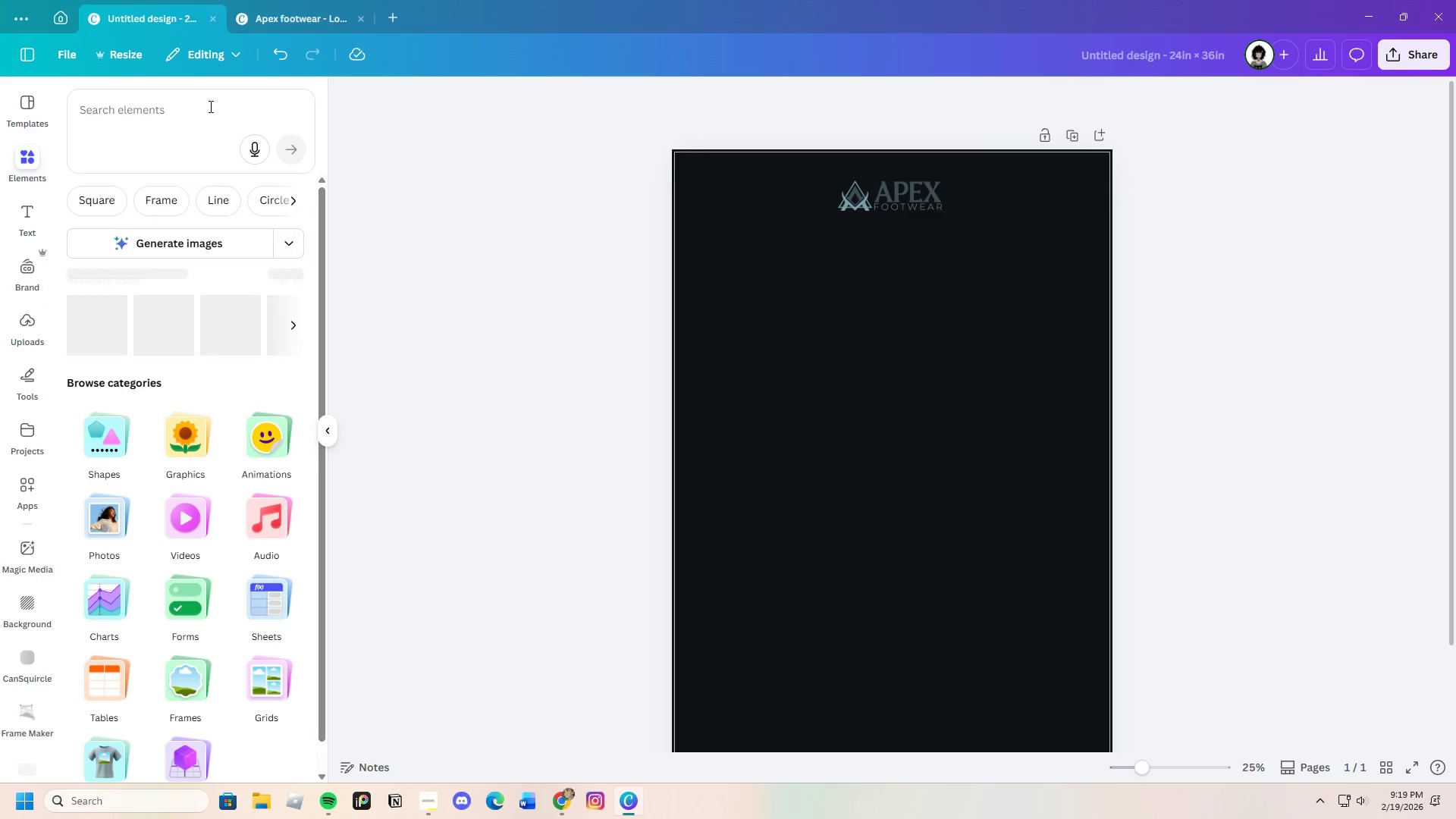 
left_click([209, 106])
 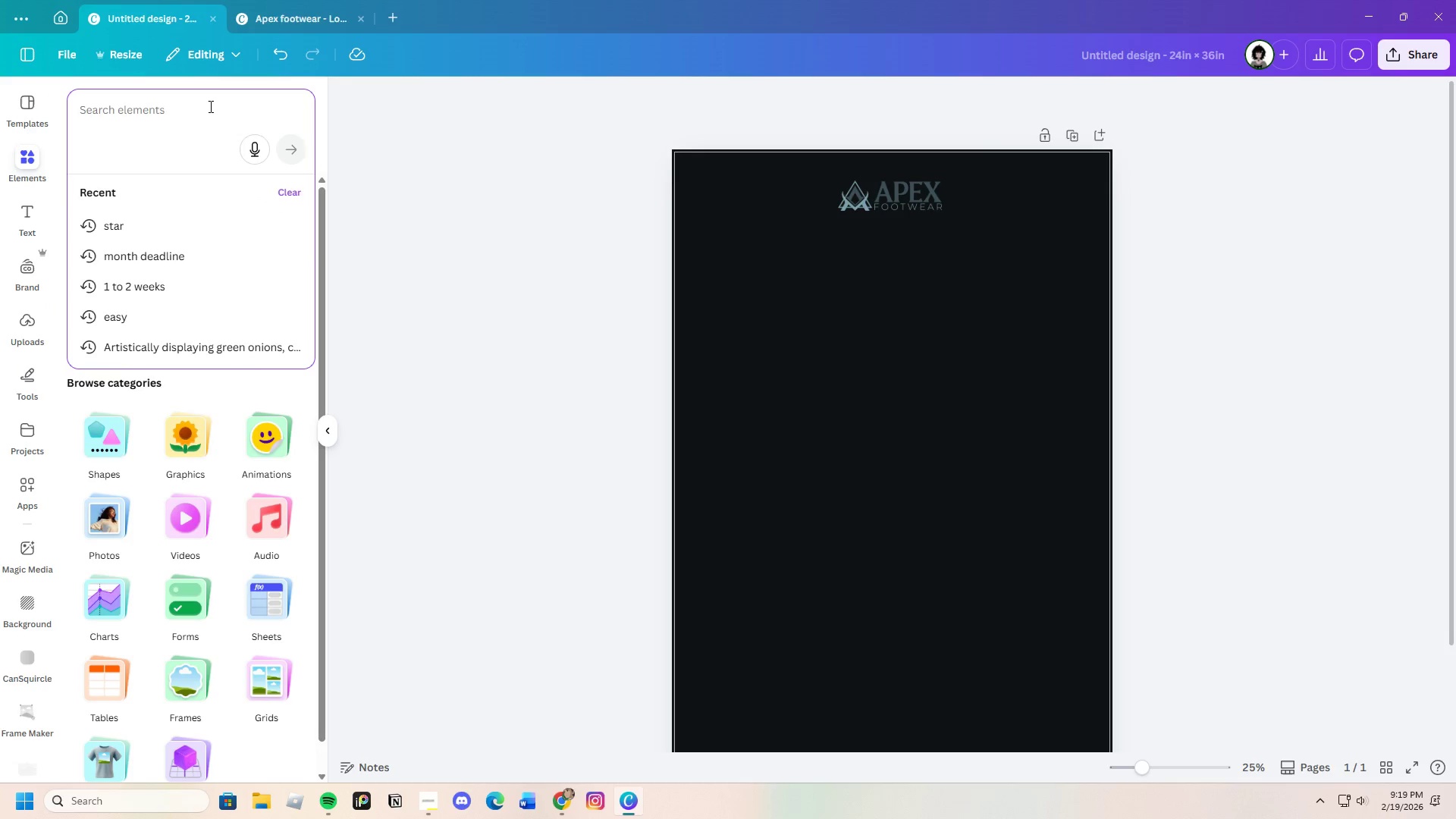 
type(3D)
 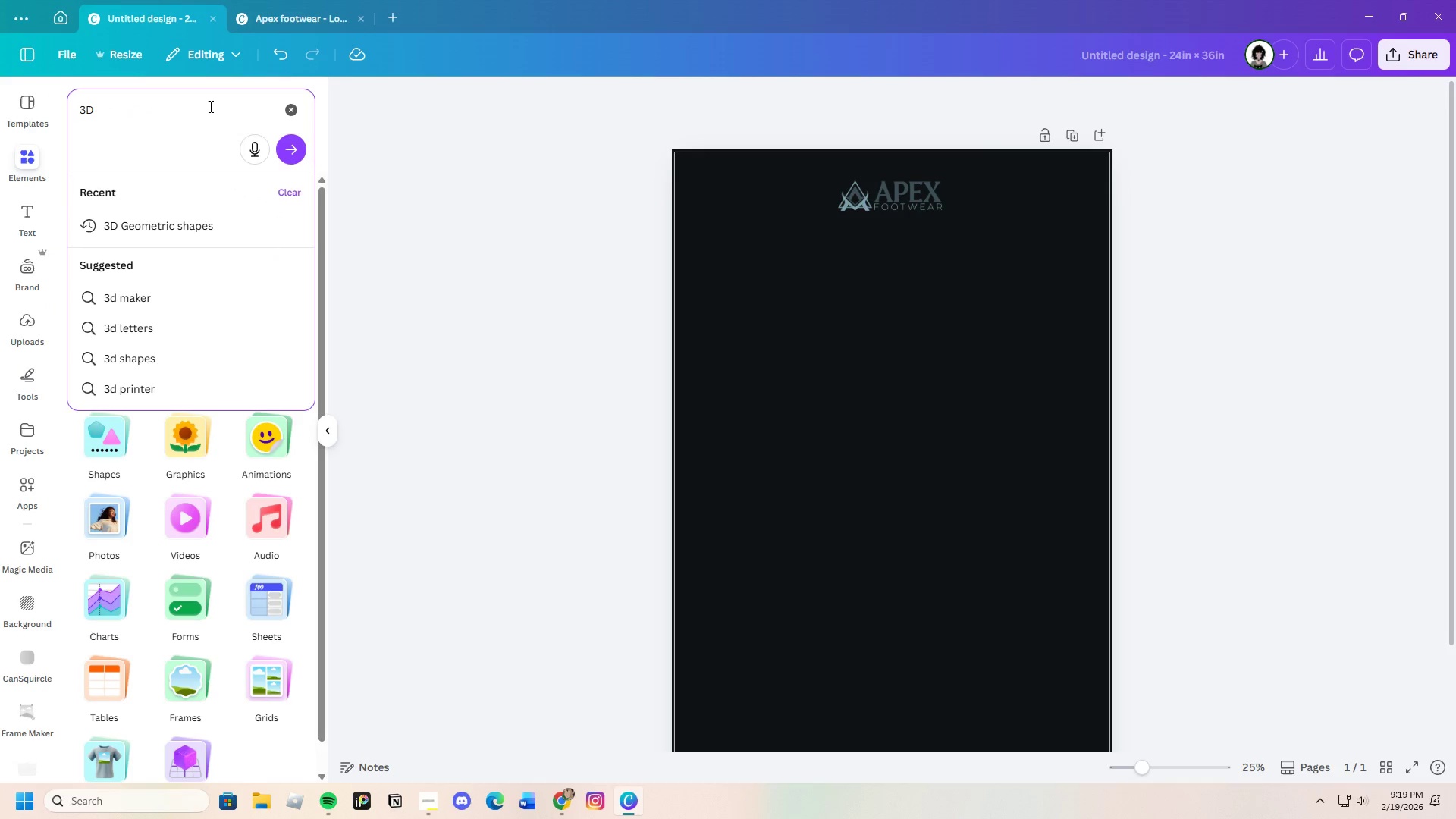 
type( sneaker)
 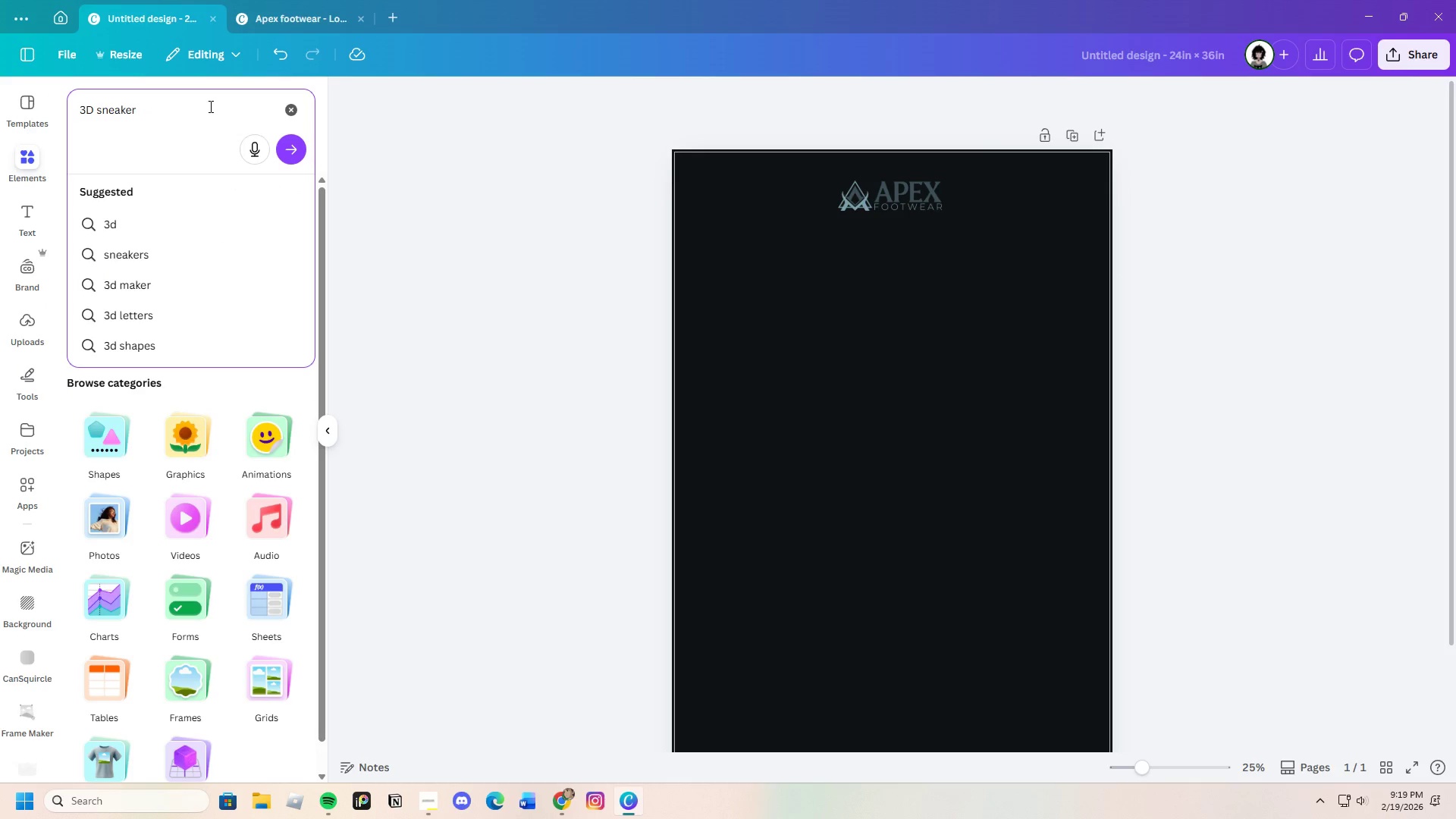 
key(Enter)
 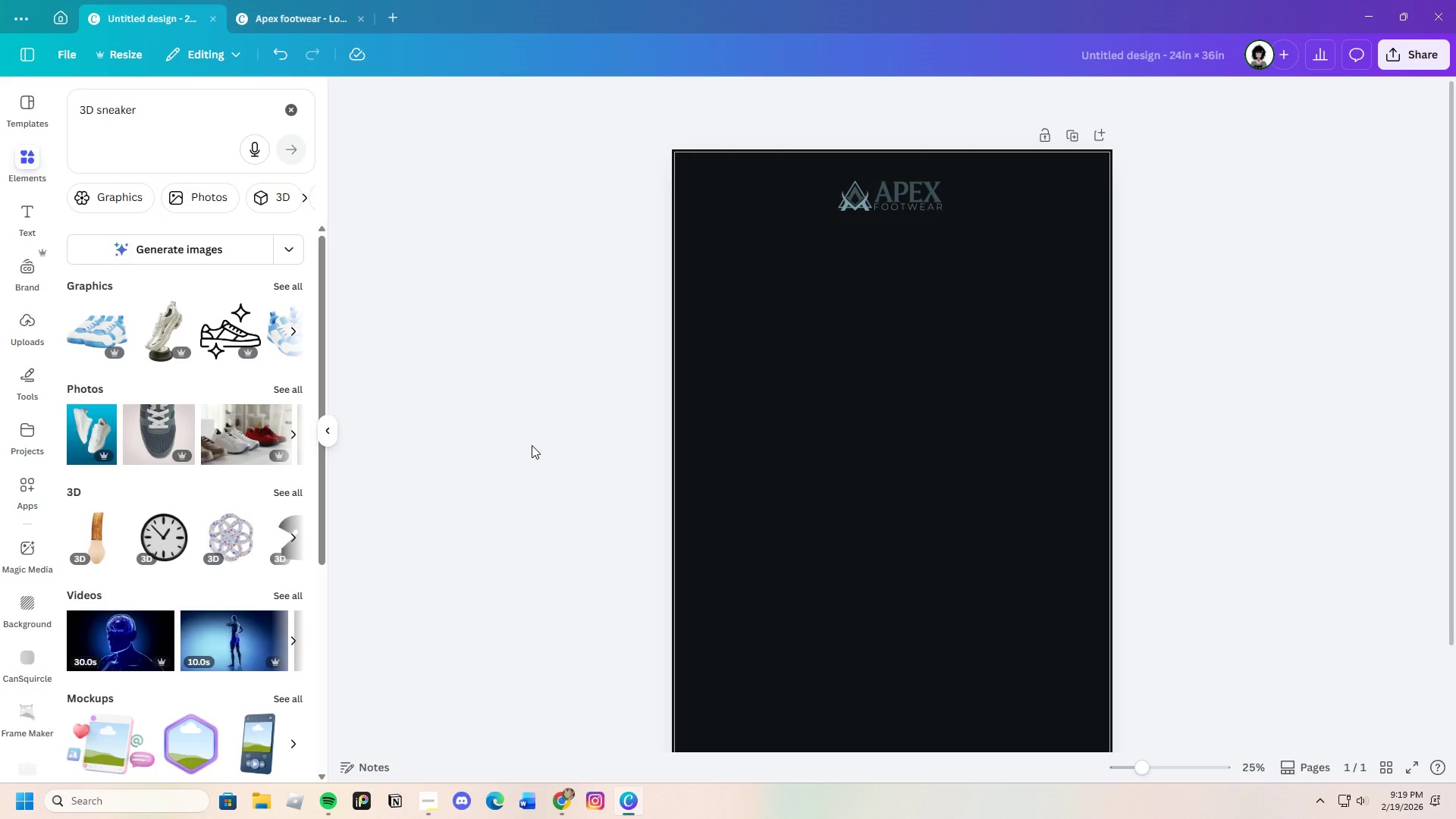 
wait(11.8)
 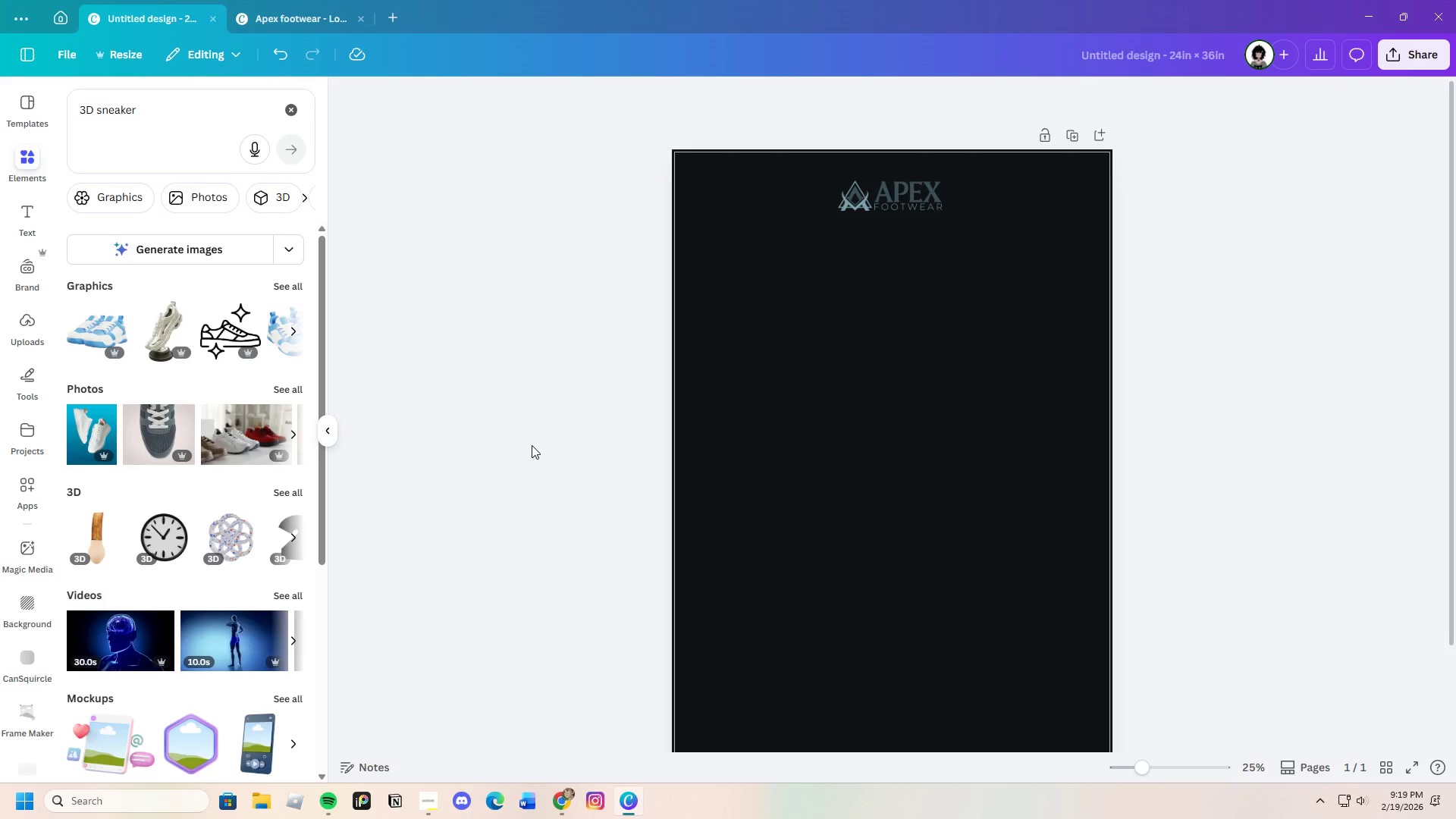 
scroll: coordinate [259, 554], scroll_direction: up, amount: 1.0
 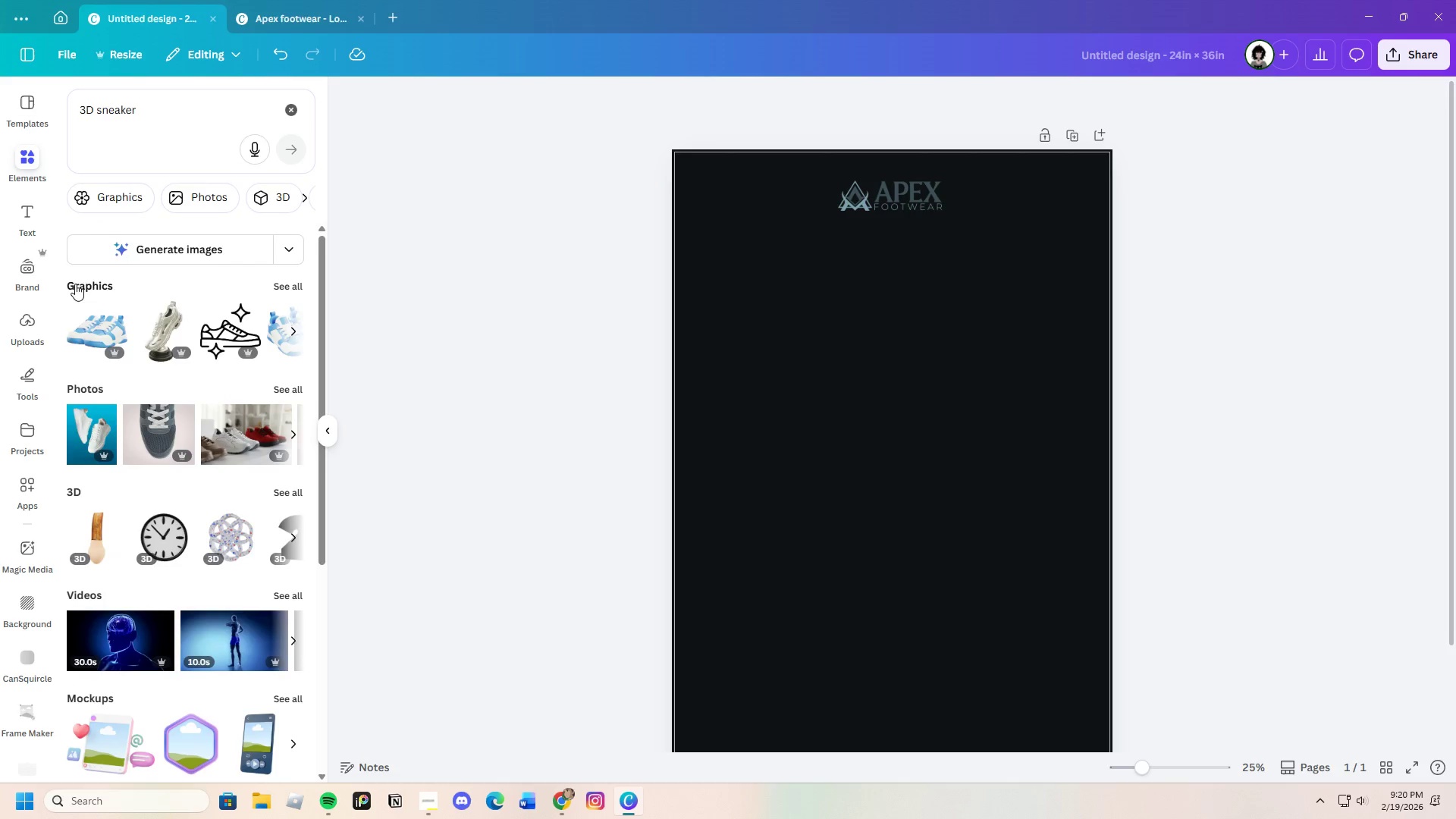 
mouse_move([177, 202])
 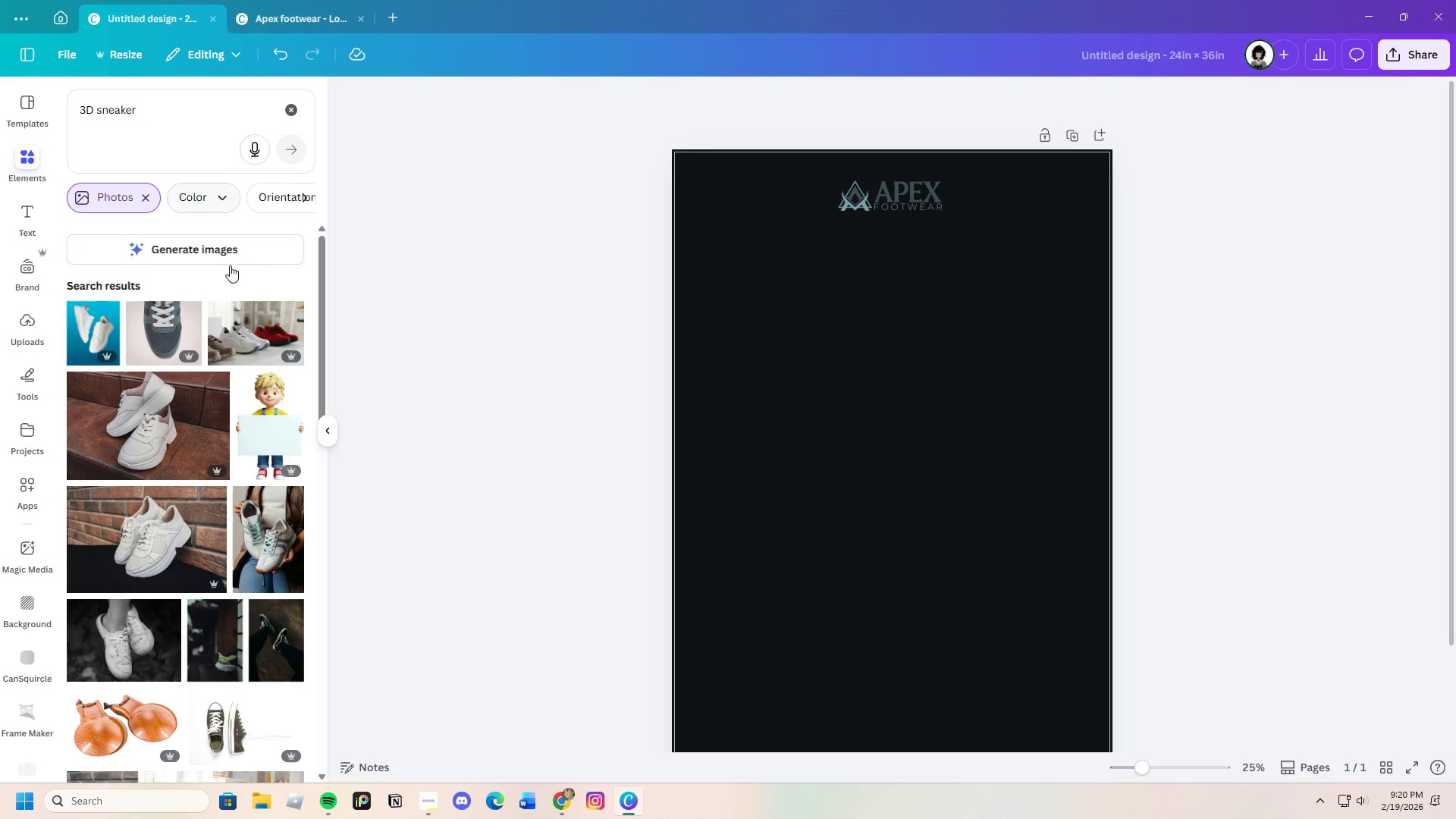 
scroll: coordinate [122, 494], scroll_direction: down, amount: 8.0
 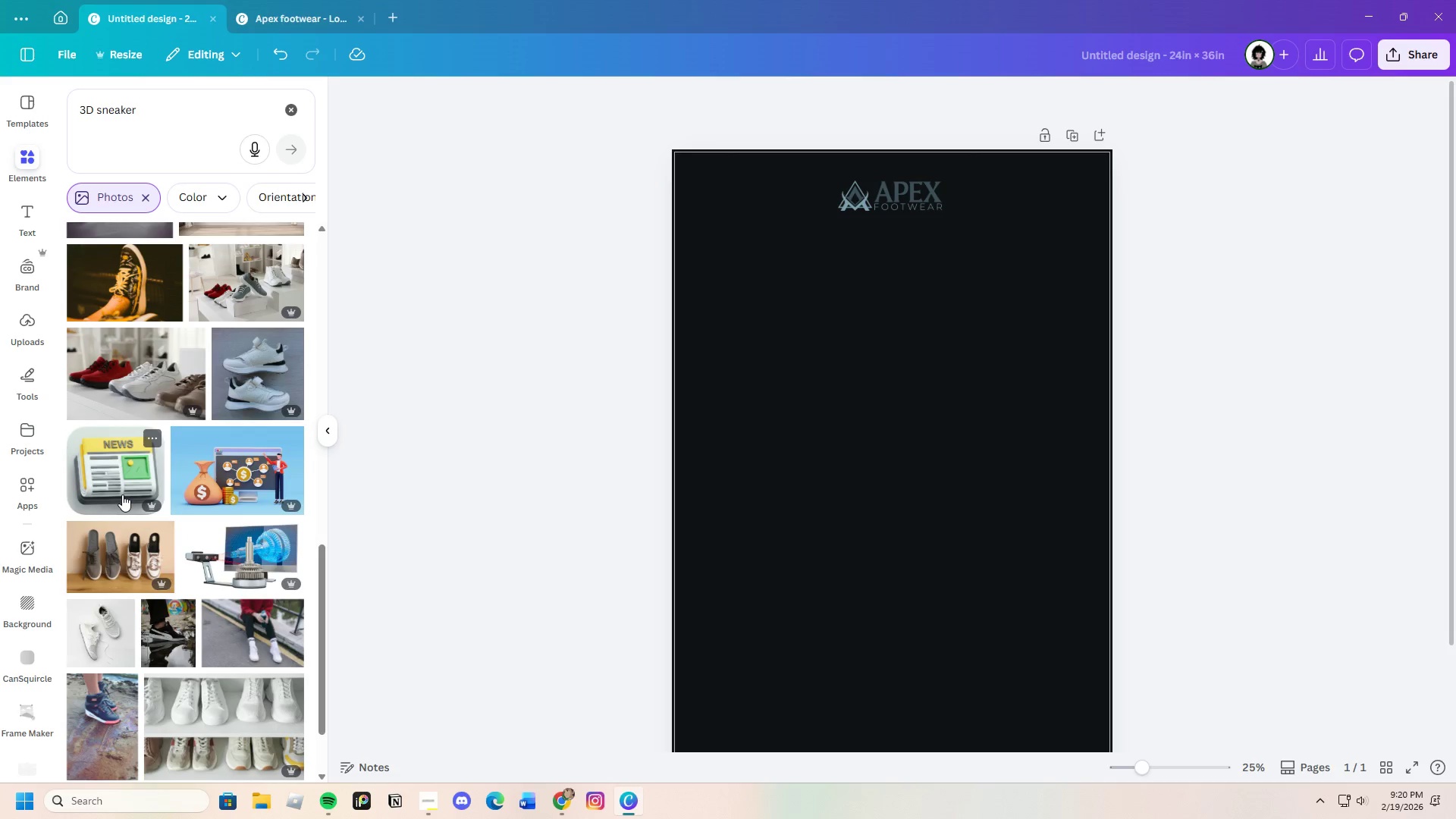 
scroll: coordinate [122, 494], scroll_direction: up, amount: 9.0
 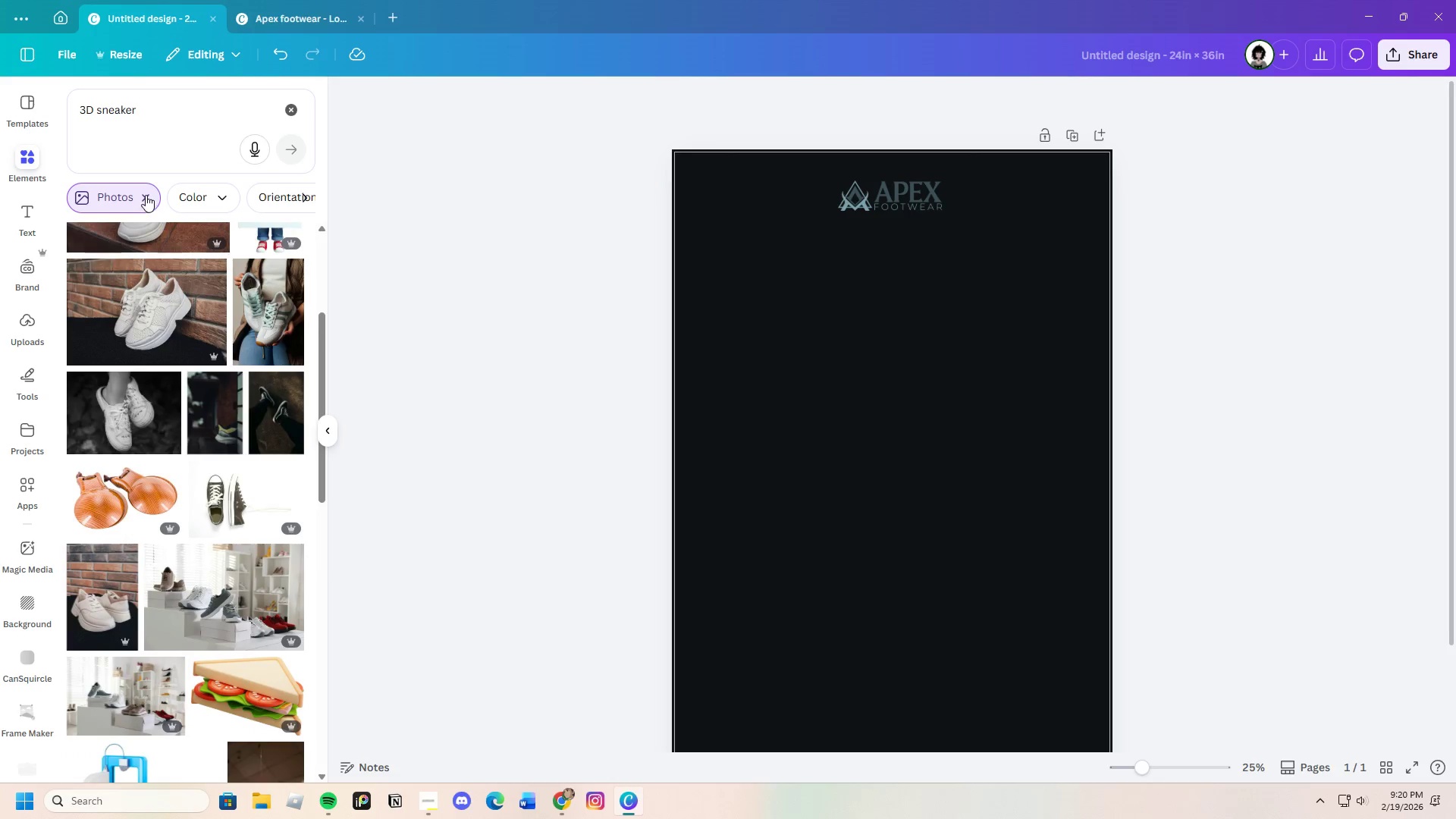 
left_click([146, 193])
 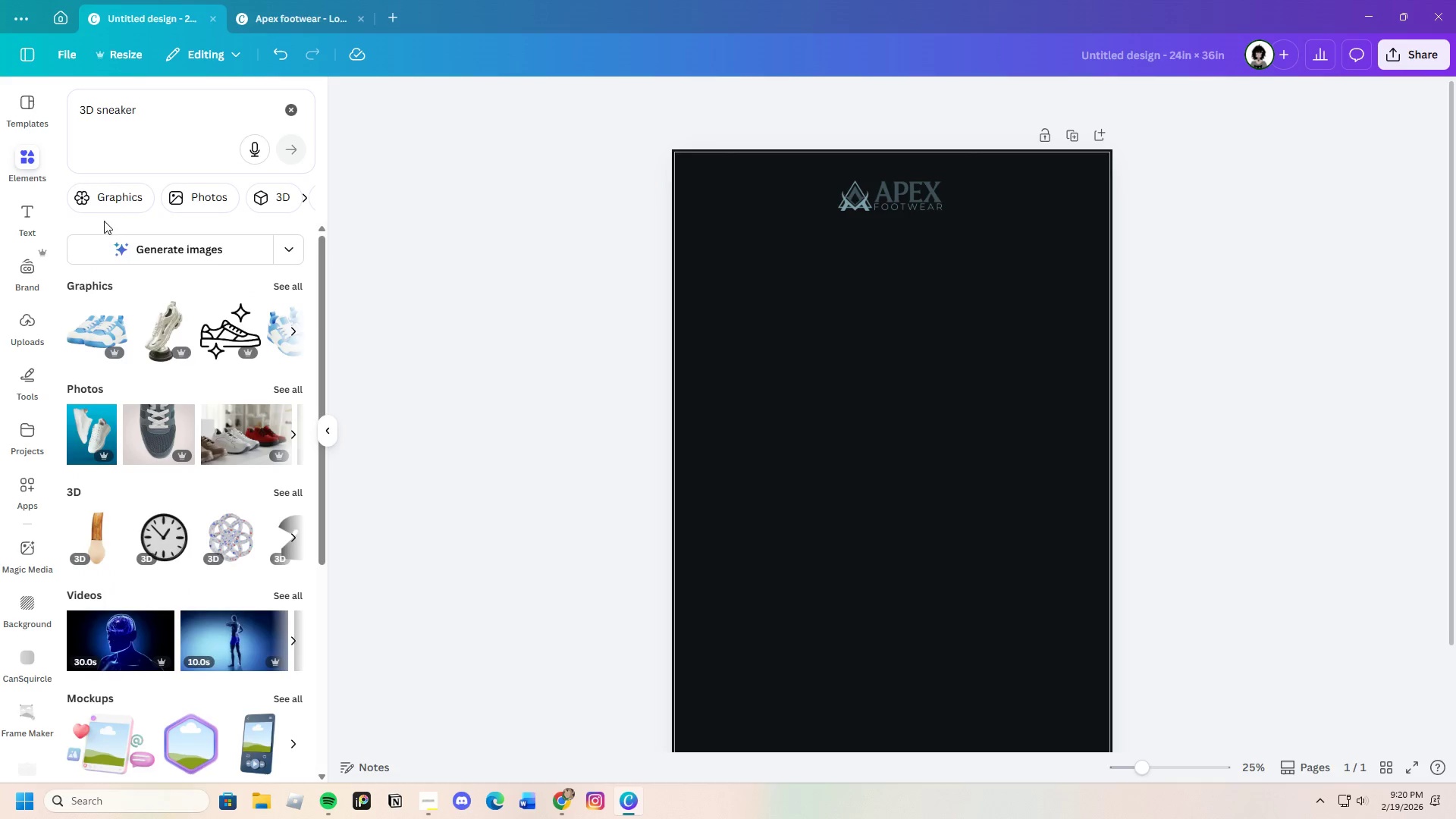 
left_click([100, 193])
 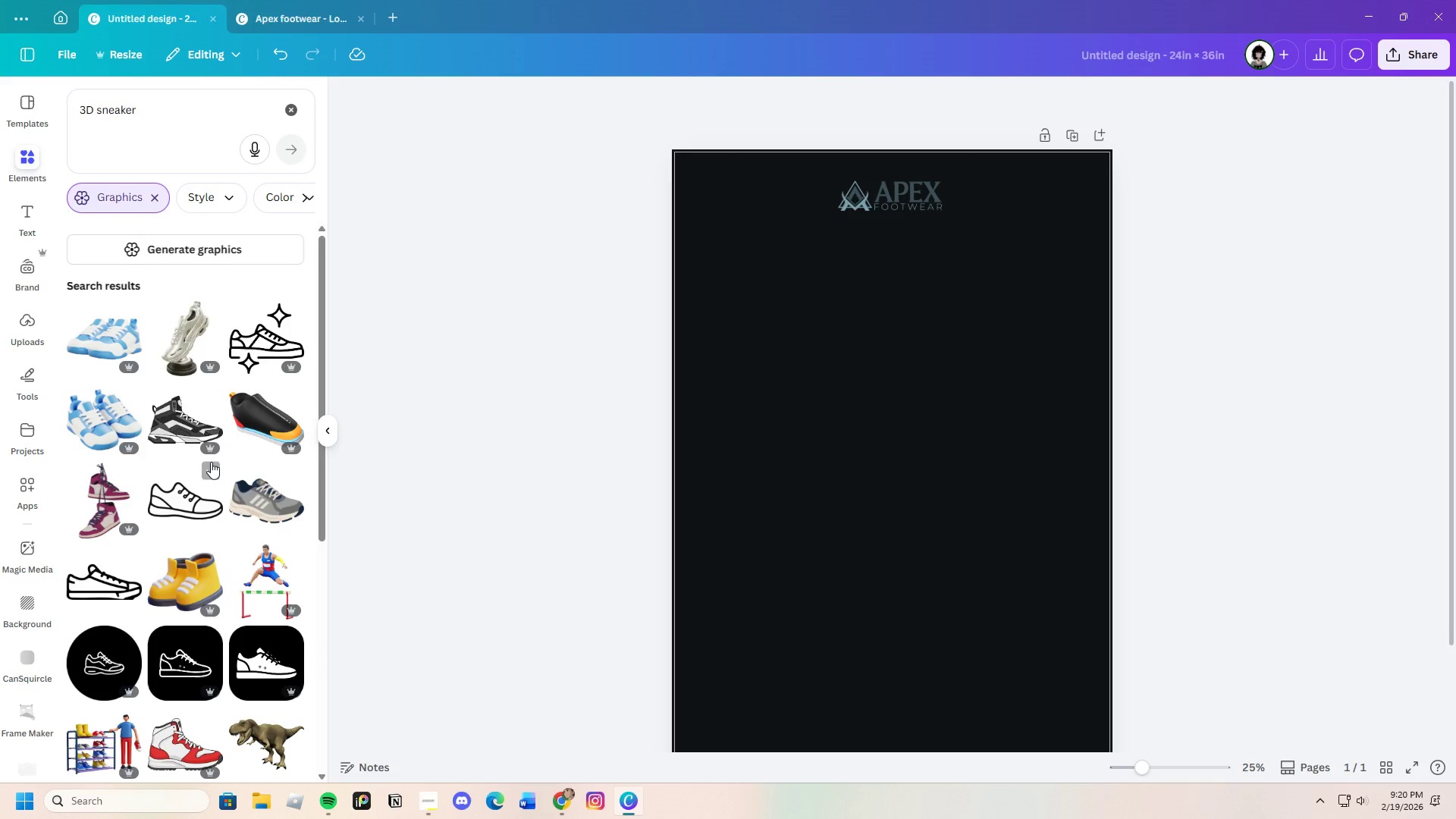 
scroll: coordinate [196, 585], scroll_direction: down, amount: 22.0
 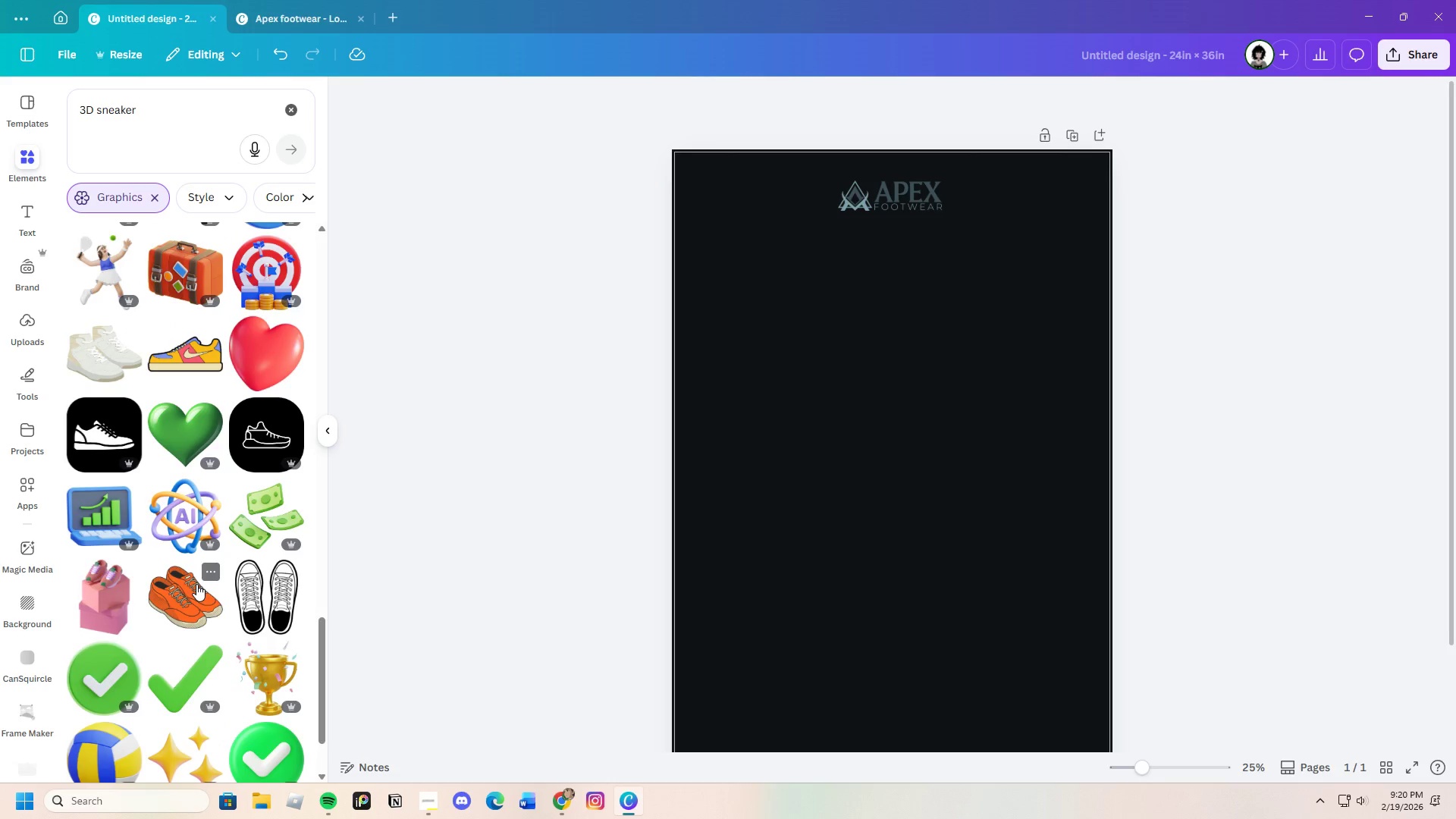 
scroll: coordinate [196, 584], scroll_direction: down, amount: 4.0
 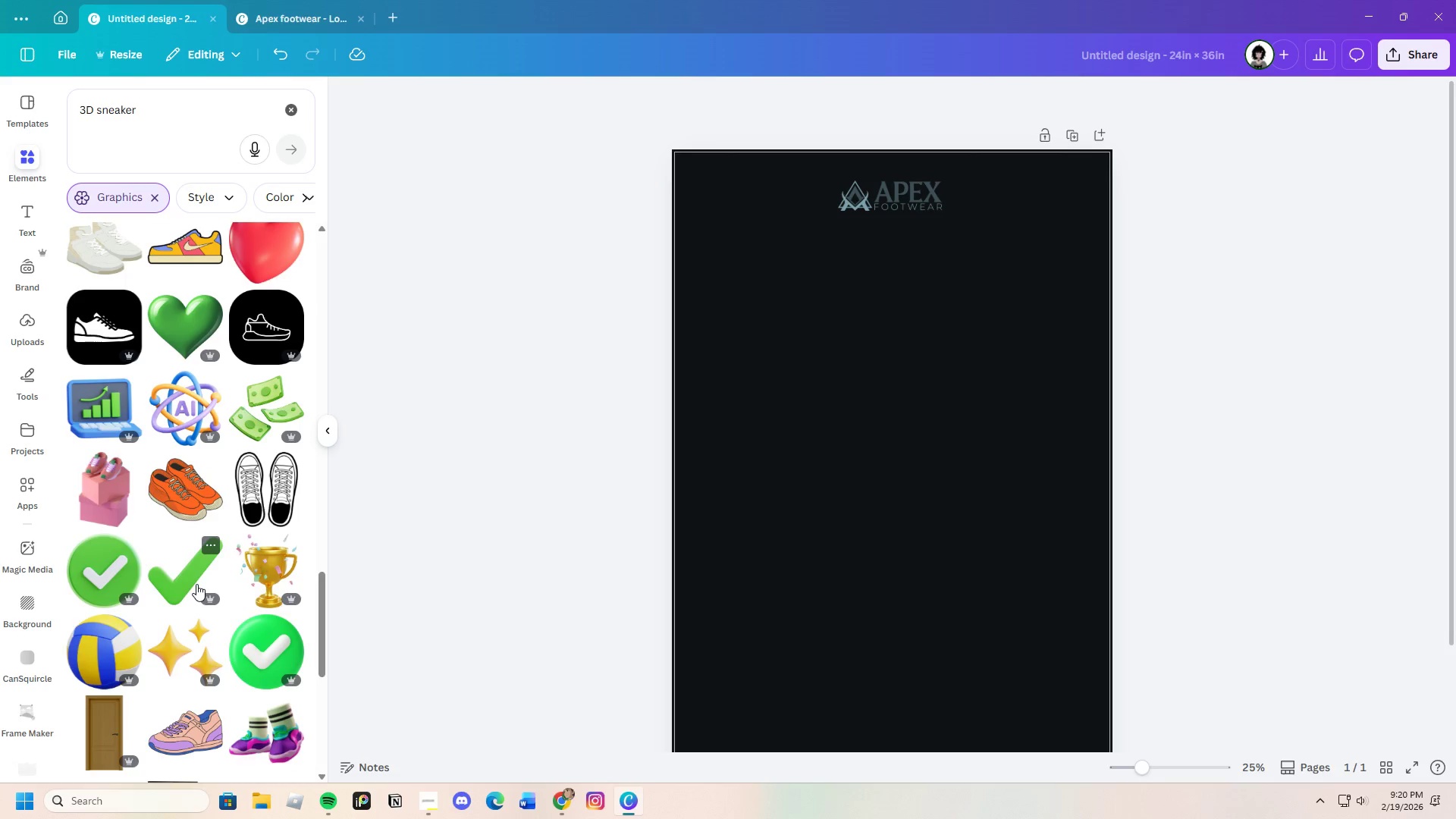 
scroll: coordinate [196, 584], scroll_direction: up, amount: 3.0
 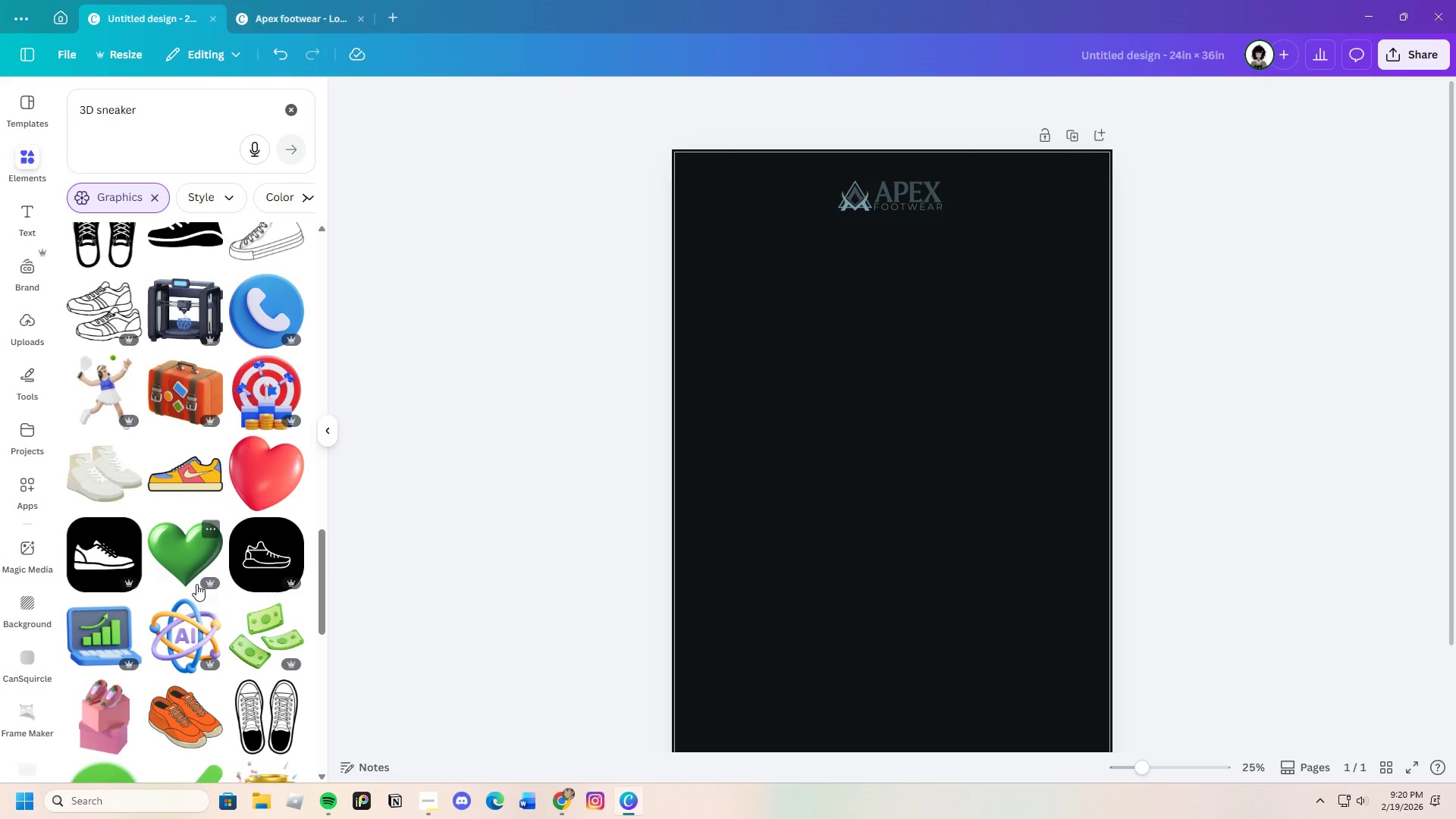 
scroll: coordinate [196, 583], scroll_direction: down, amount: 24.0
 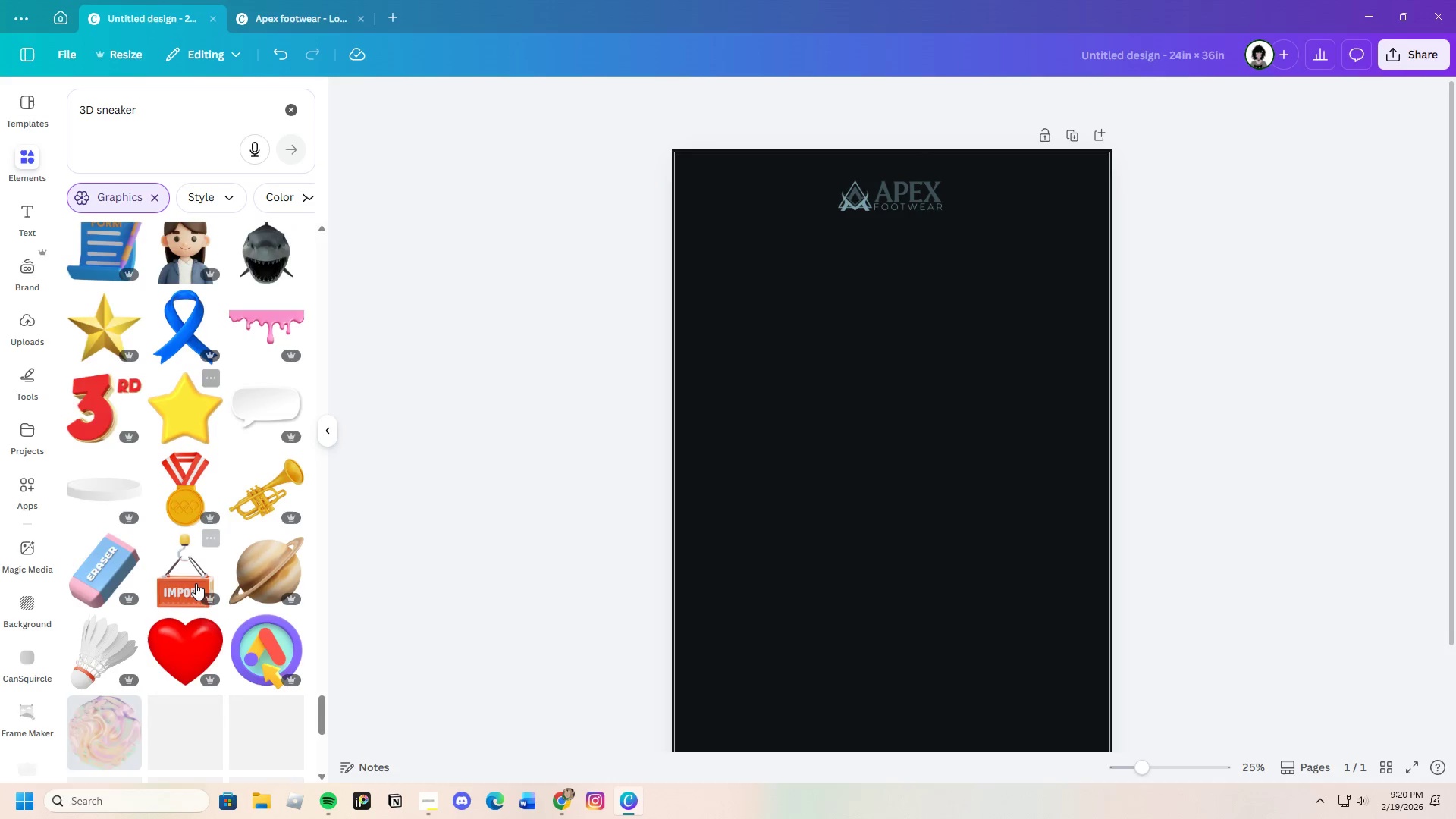 
scroll: coordinate [206, 453], scroll_direction: up, amount: 4.0
 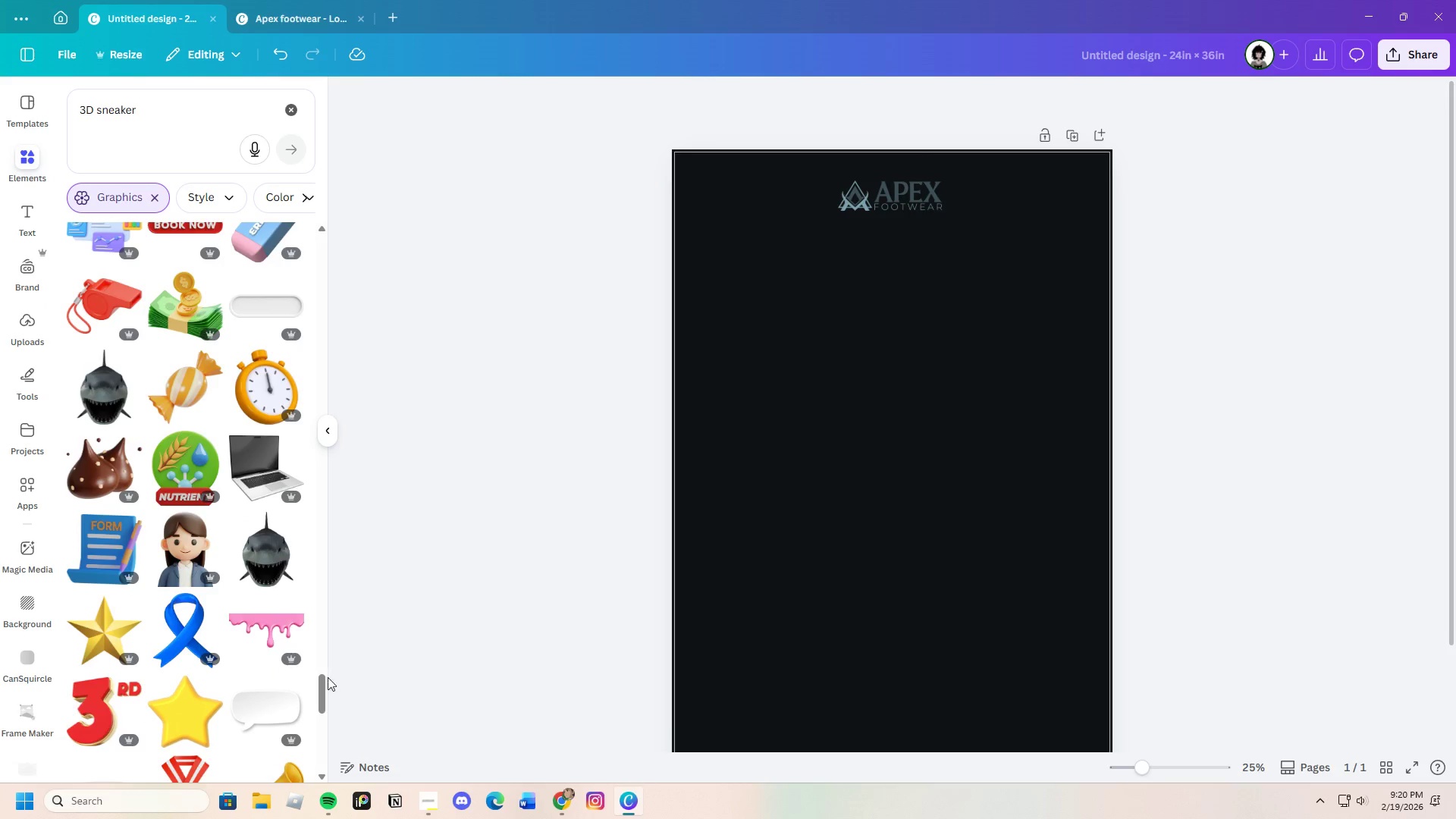 
left_click_drag(start_coordinate=[323, 685], to_coordinate=[321, 193])
 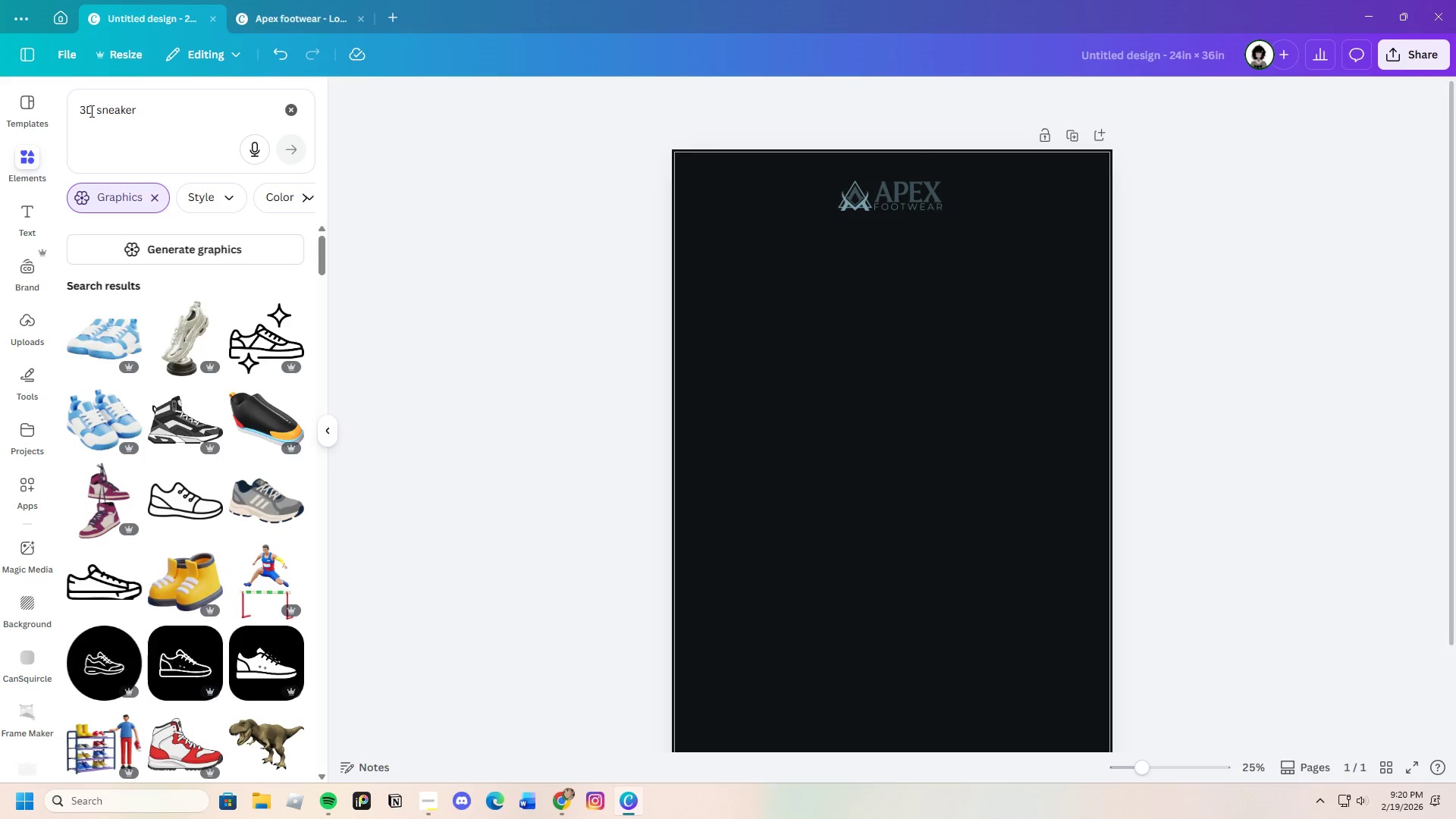 
left_click_drag(start_coordinate=[90, 111], to_coordinate=[78, 116])
 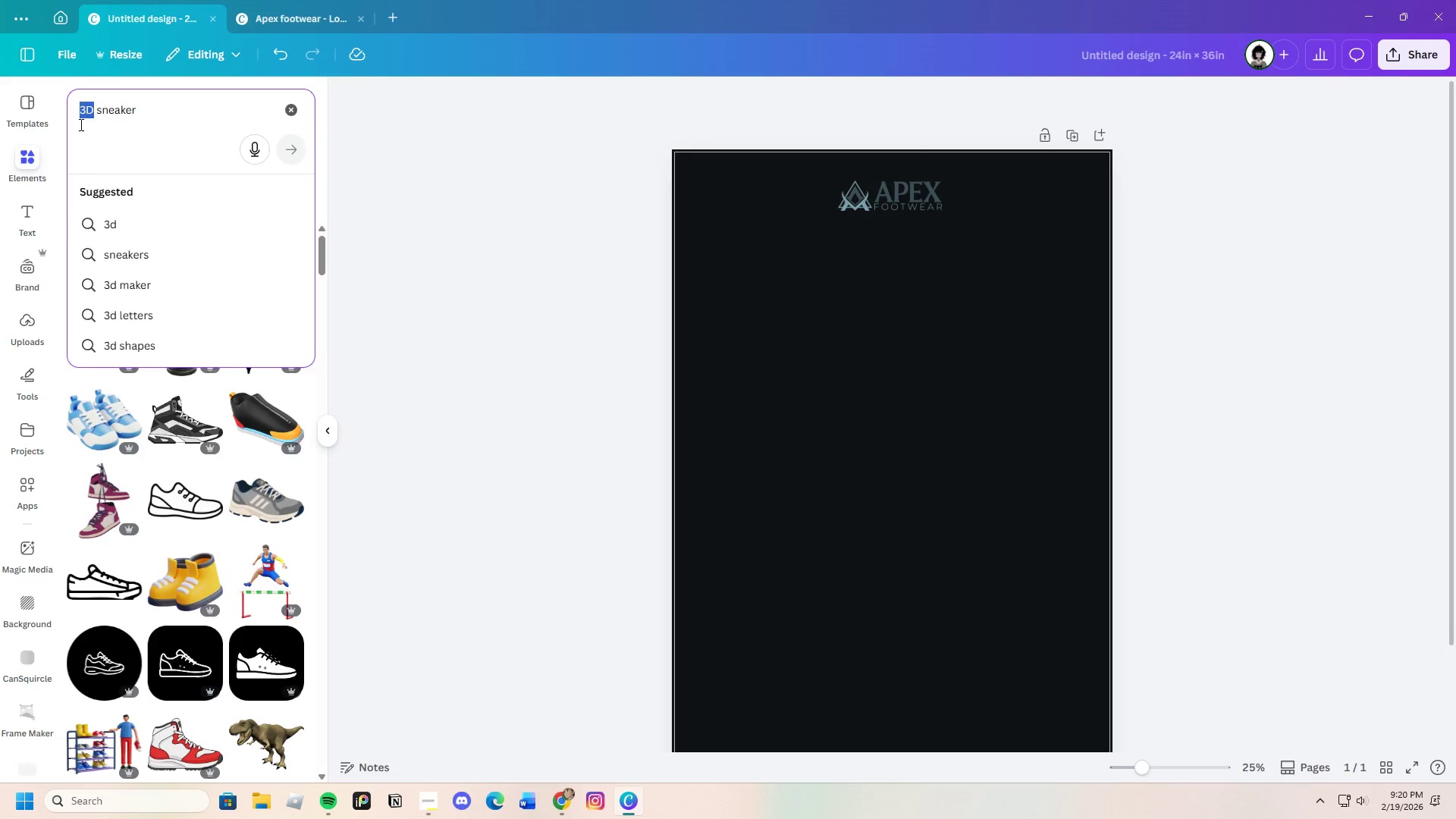 
key(Backspace)
 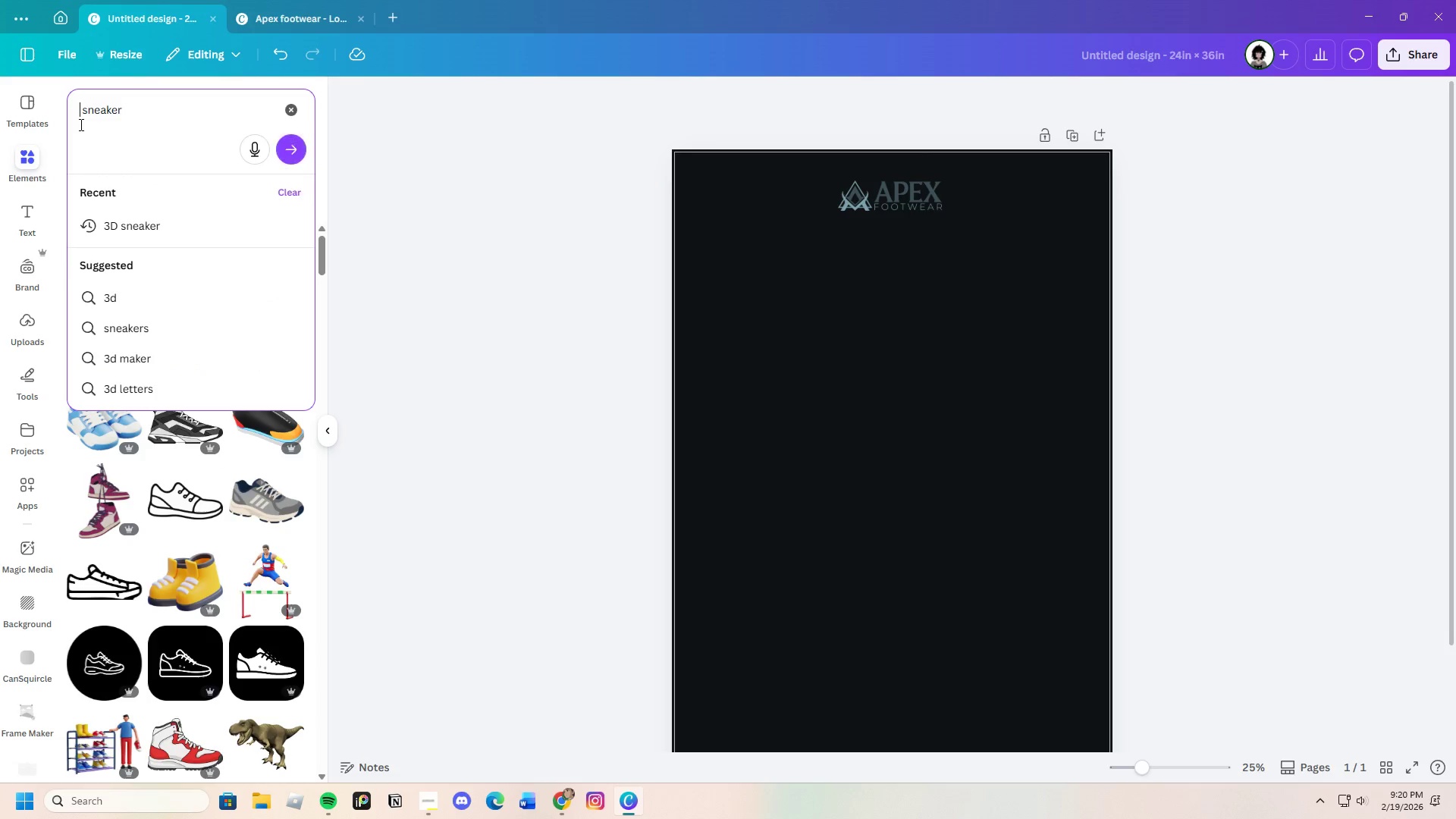 
key(Enter)
 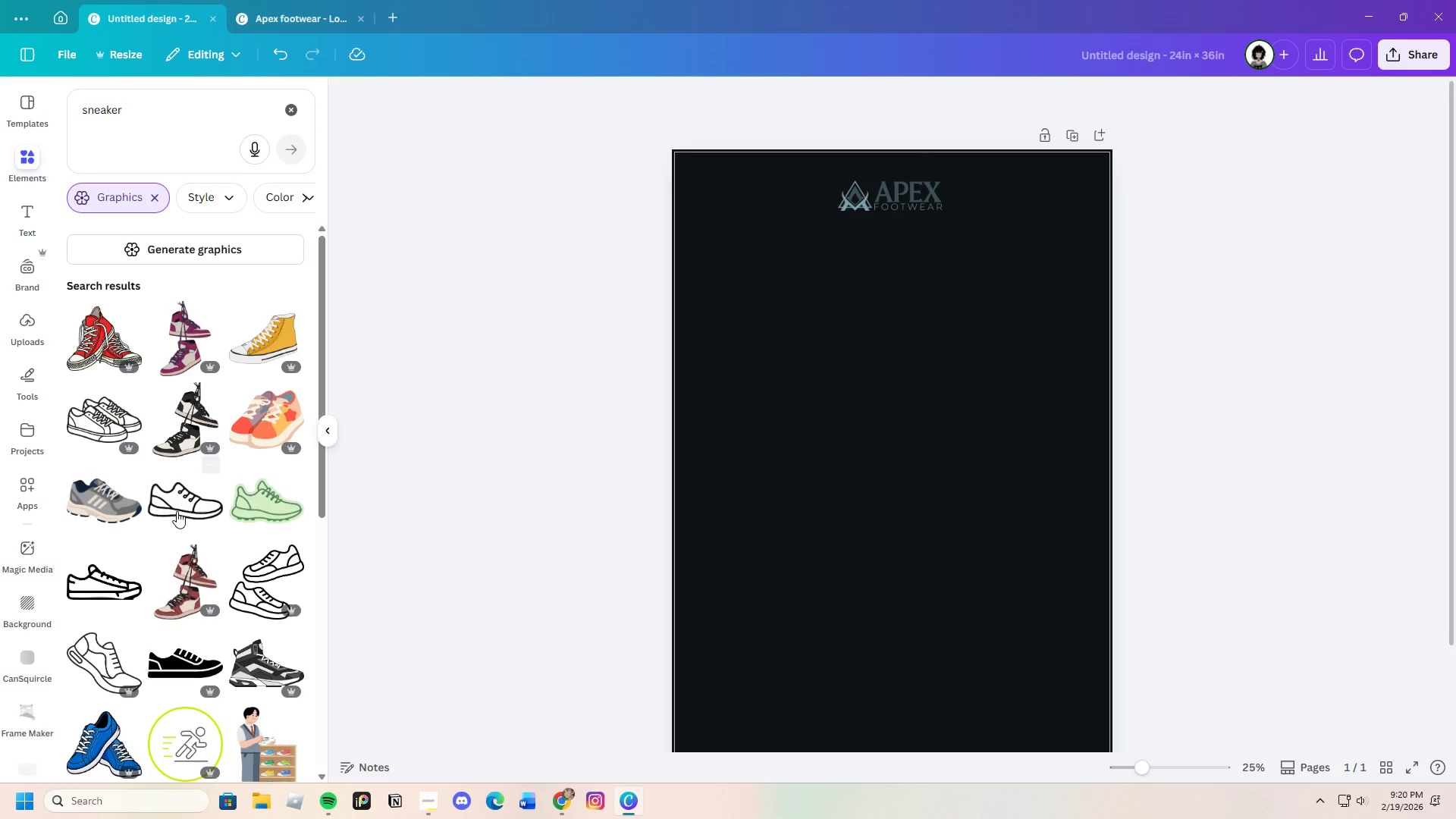 
scroll: coordinate [174, 557], scroll_direction: down, amount: 22.0
 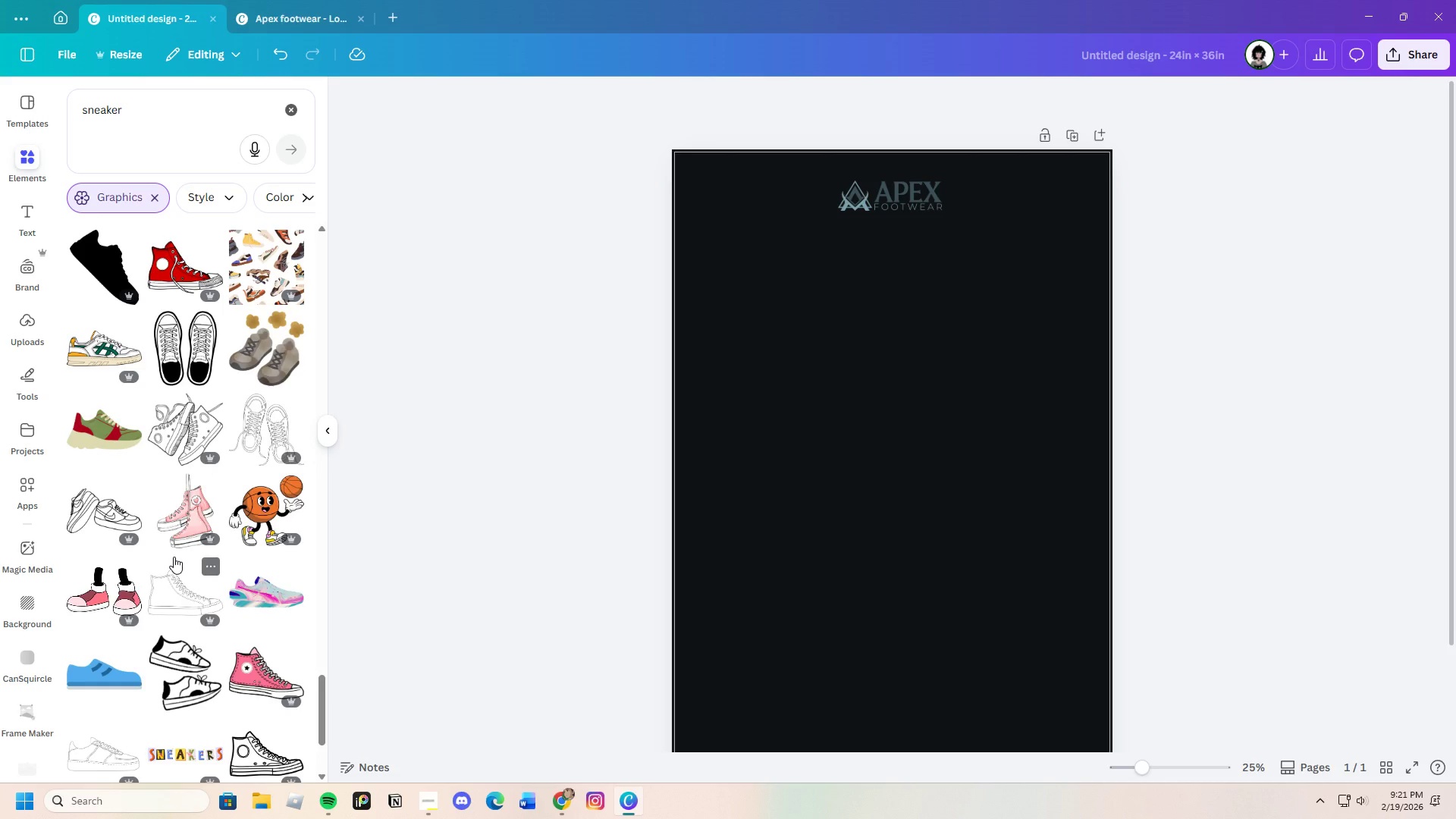 
scroll: coordinate [169, 555], scroll_direction: down, amount: 4.0
 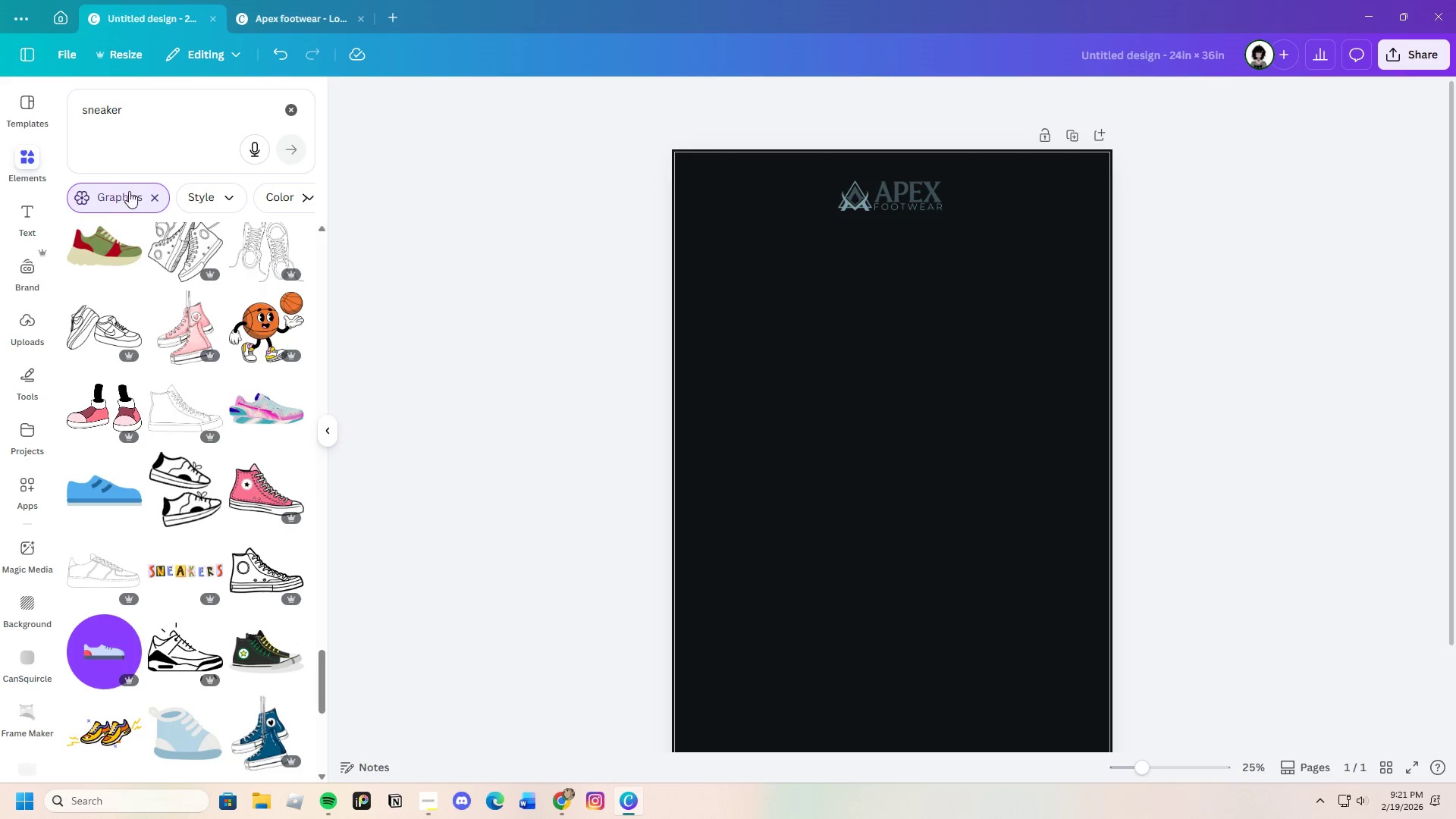 
left_click([152, 192])
 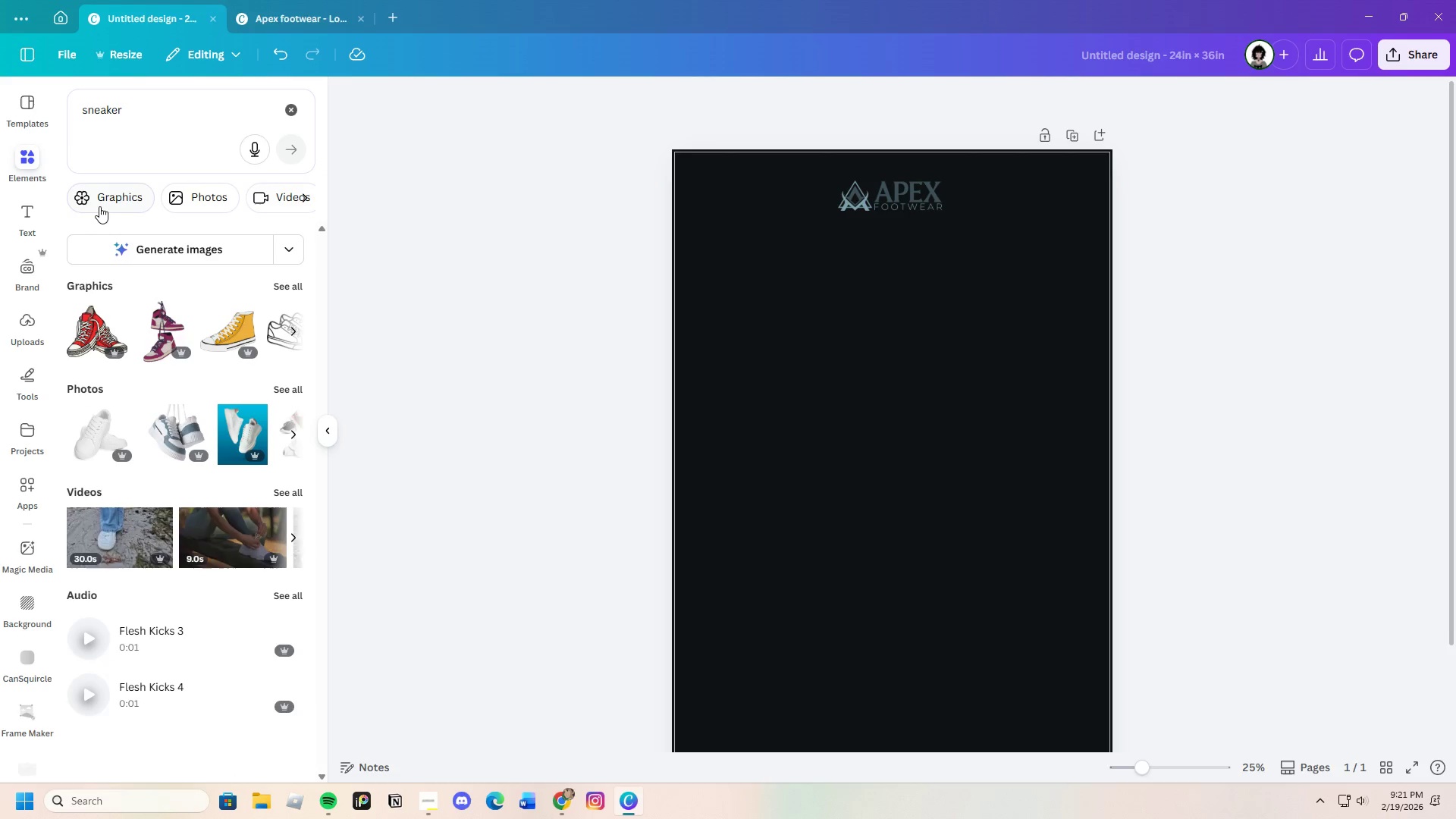 
left_click([197, 191])
 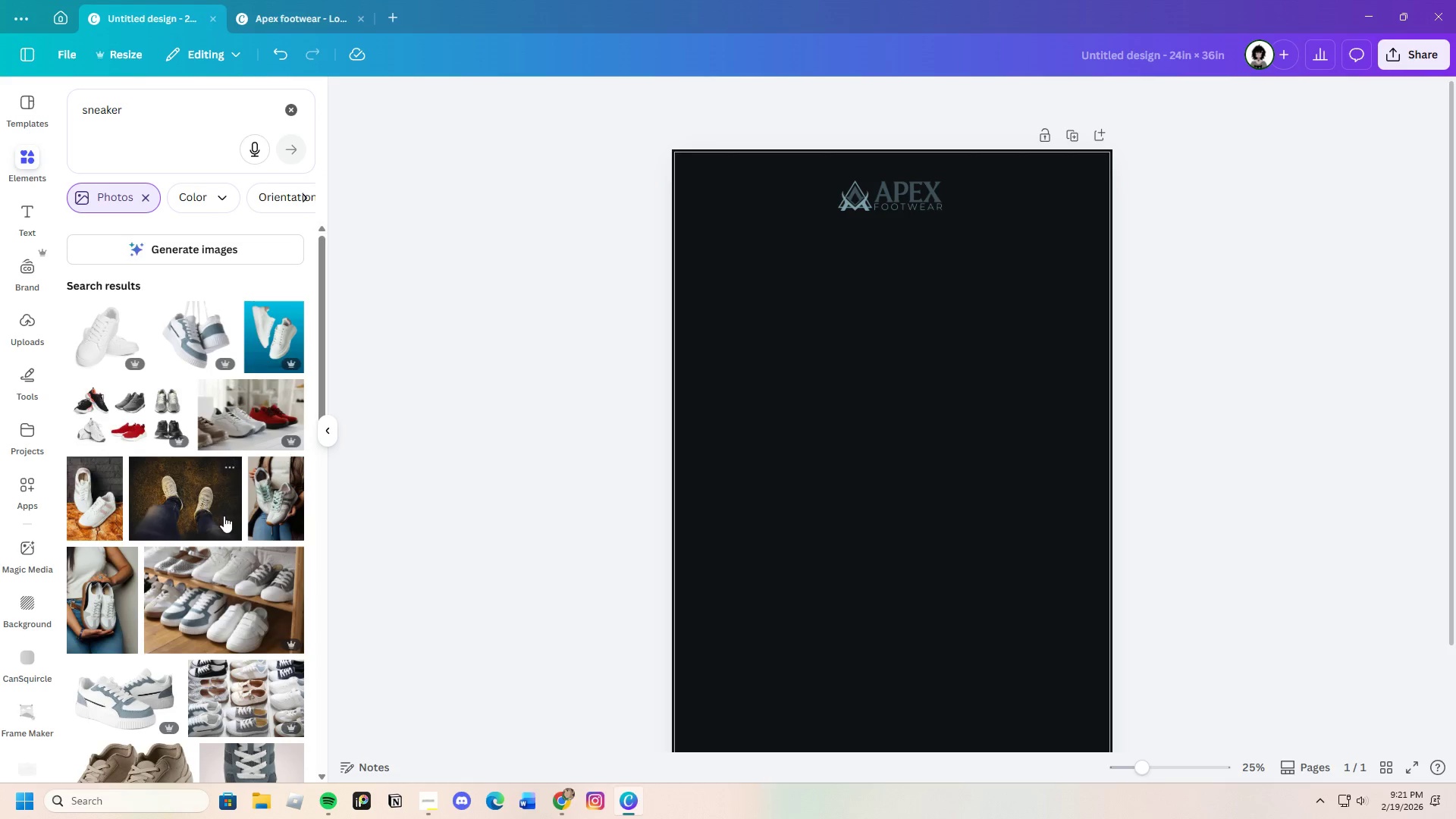 
scroll: coordinate [196, 623], scroll_direction: down, amount: 23.0
 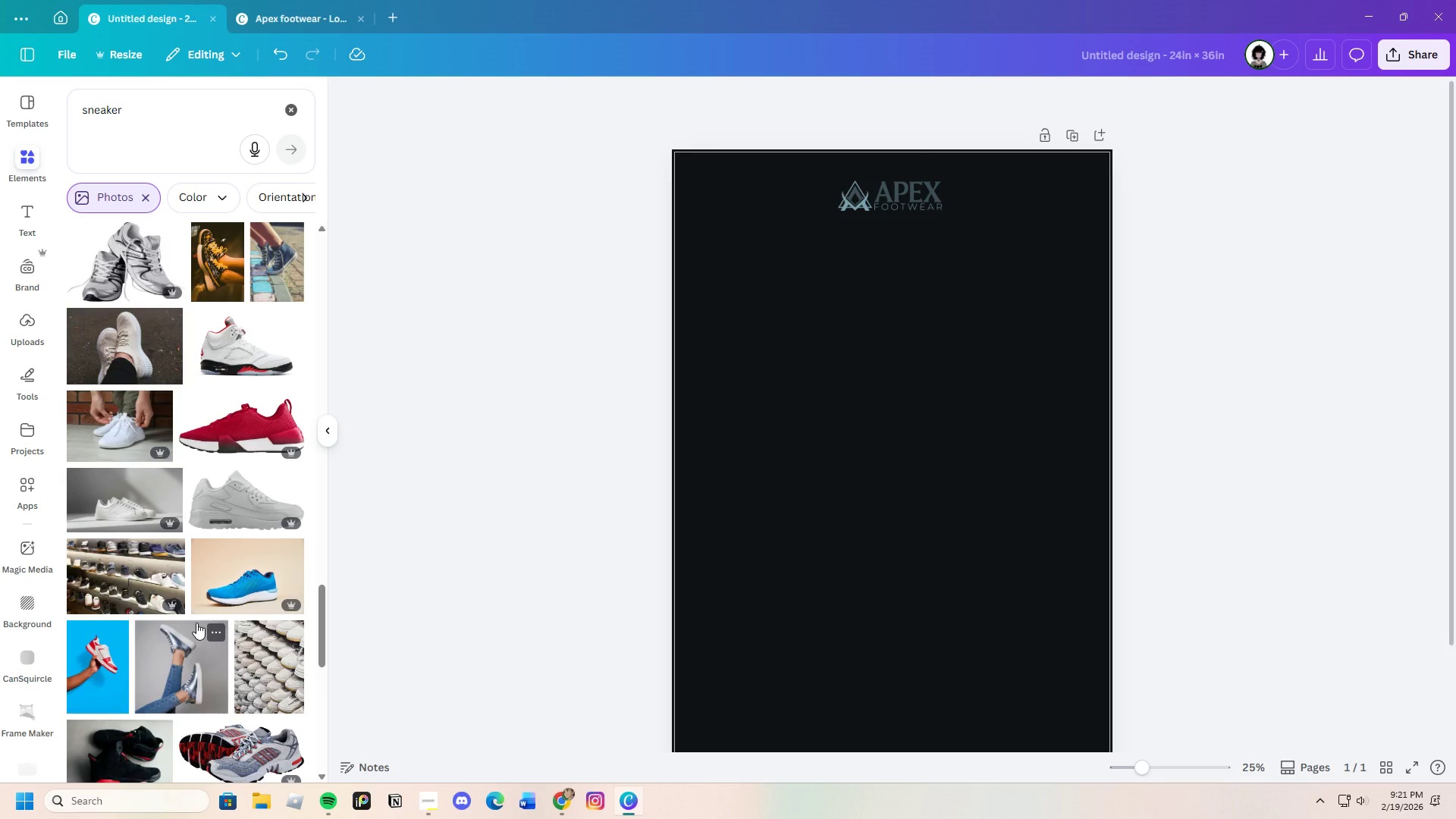 
scroll: coordinate [214, 664], scroll_direction: down, amount: 18.0
 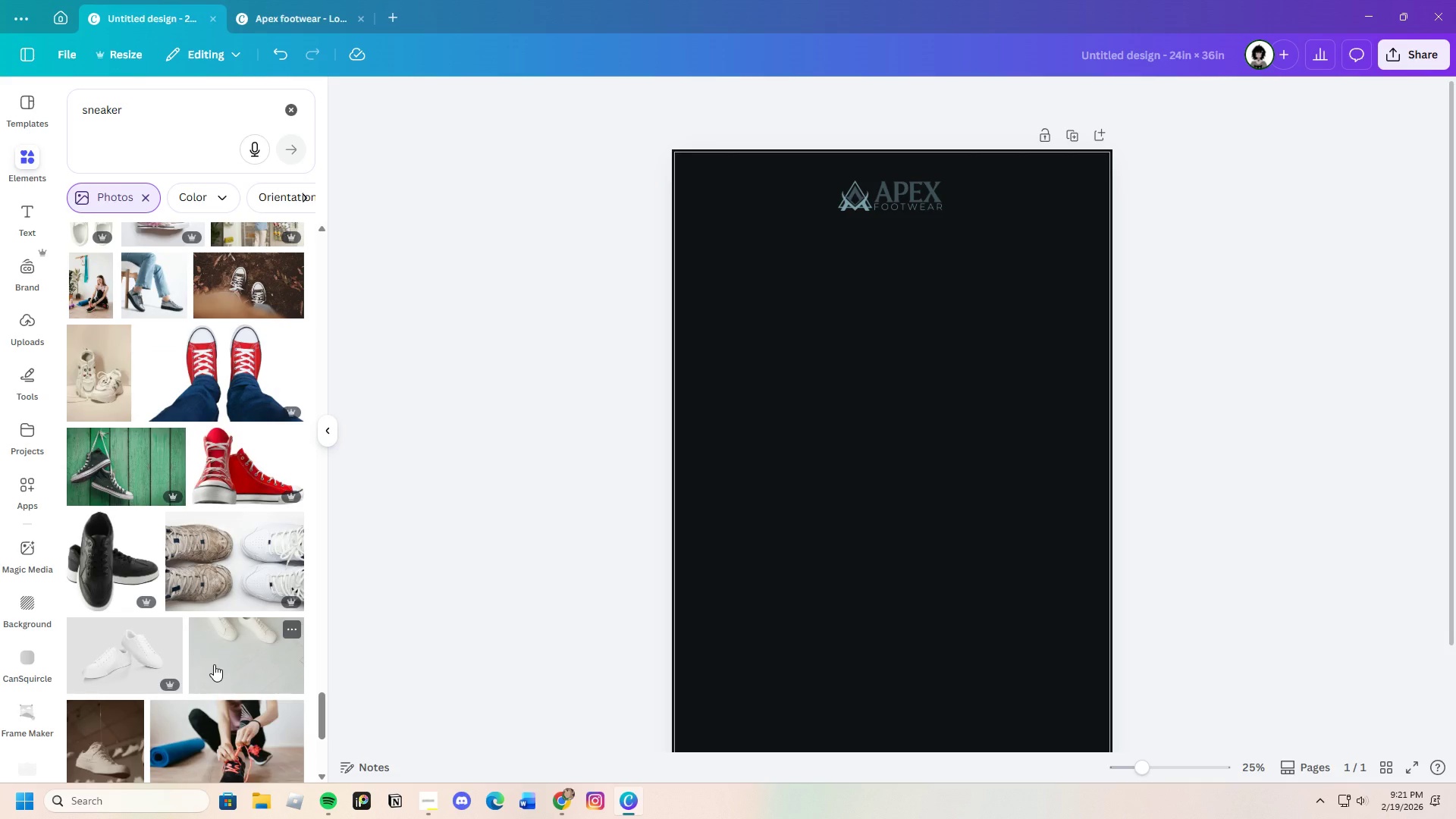 
scroll: coordinate [214, 664], scroll_direction: down, amount: 8.0
 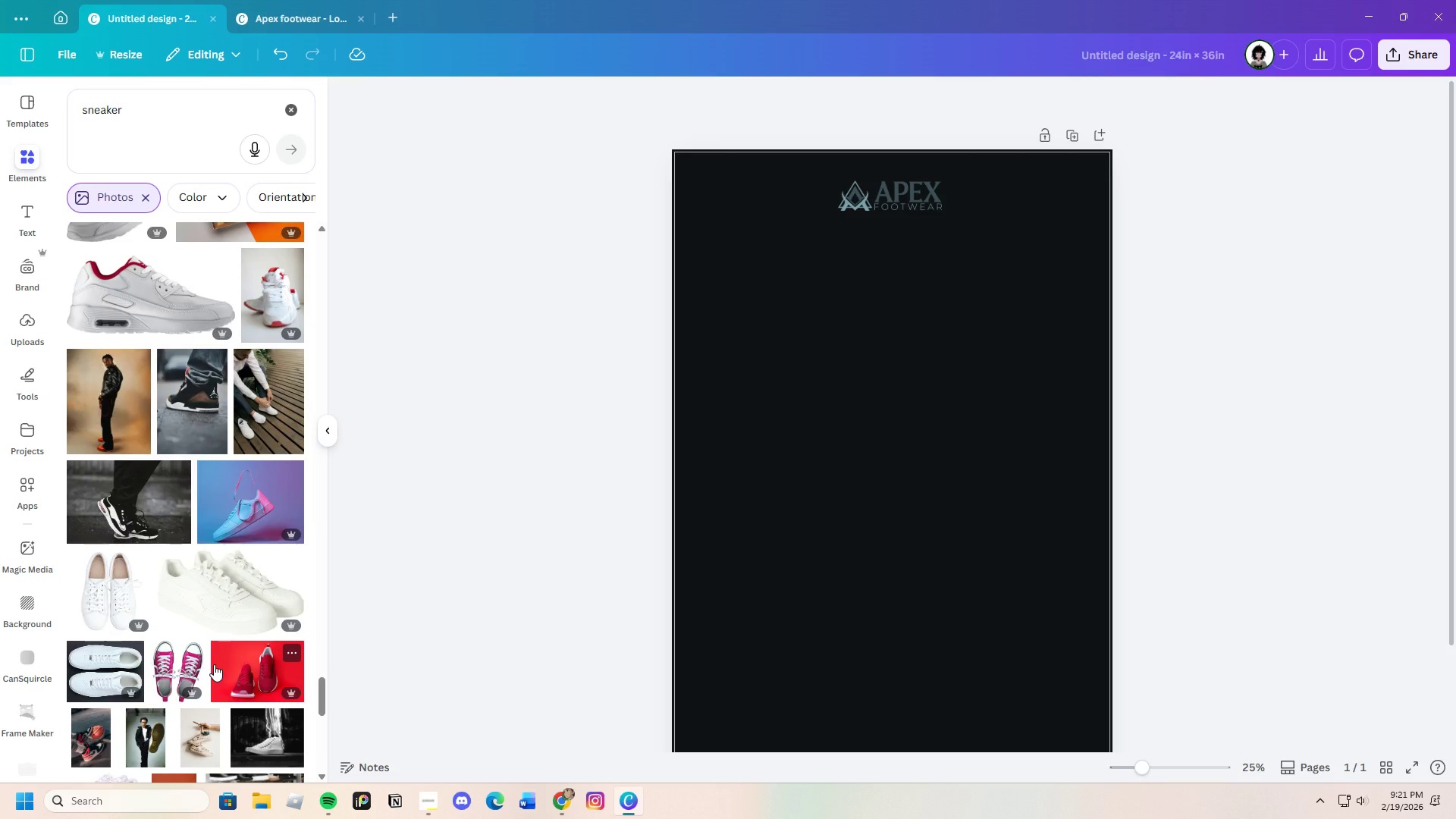 
left_click([223, 519])
 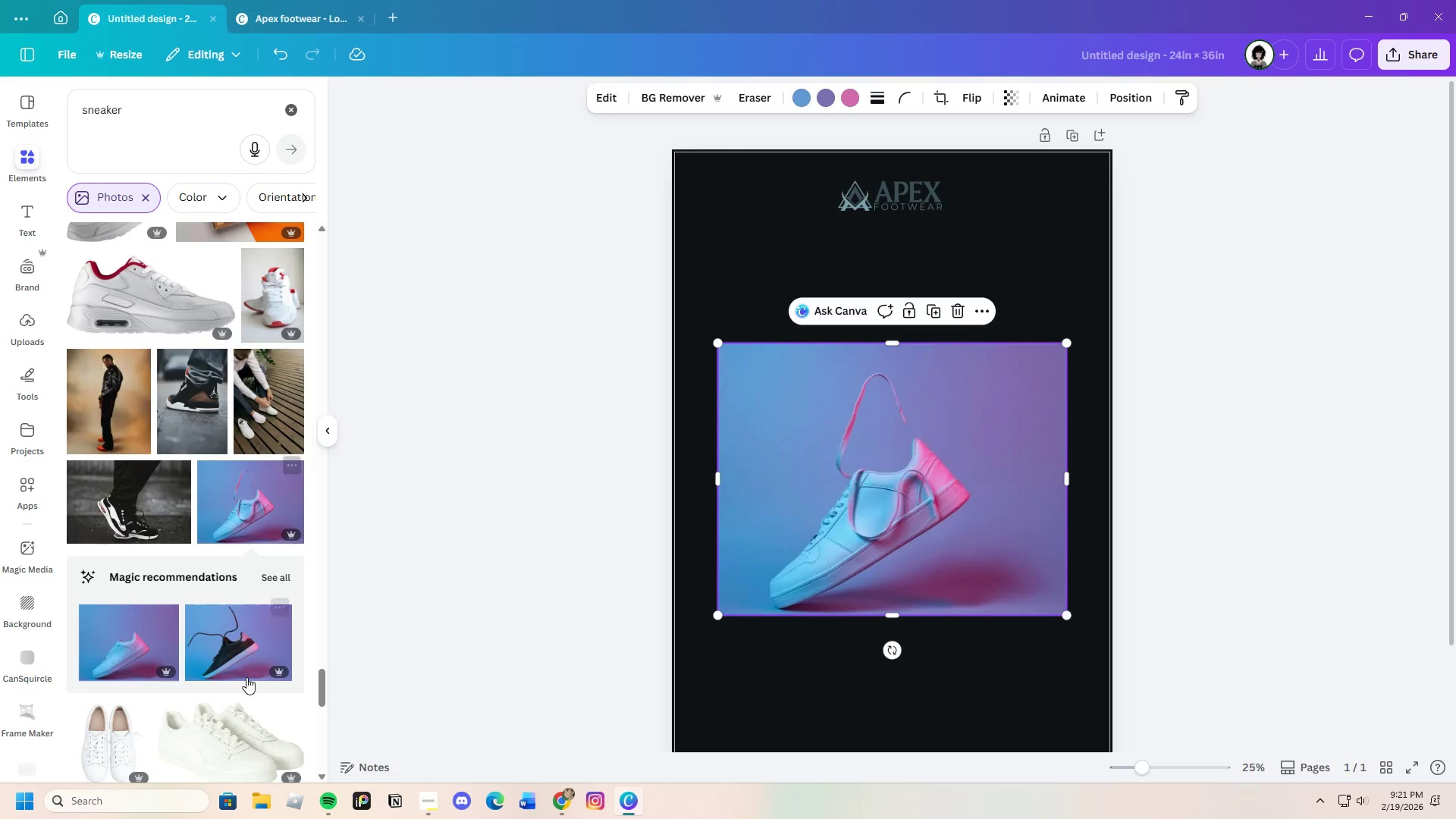 
scroll: coordinate [254, 632], scroll_direction: down, amount: 7.0
 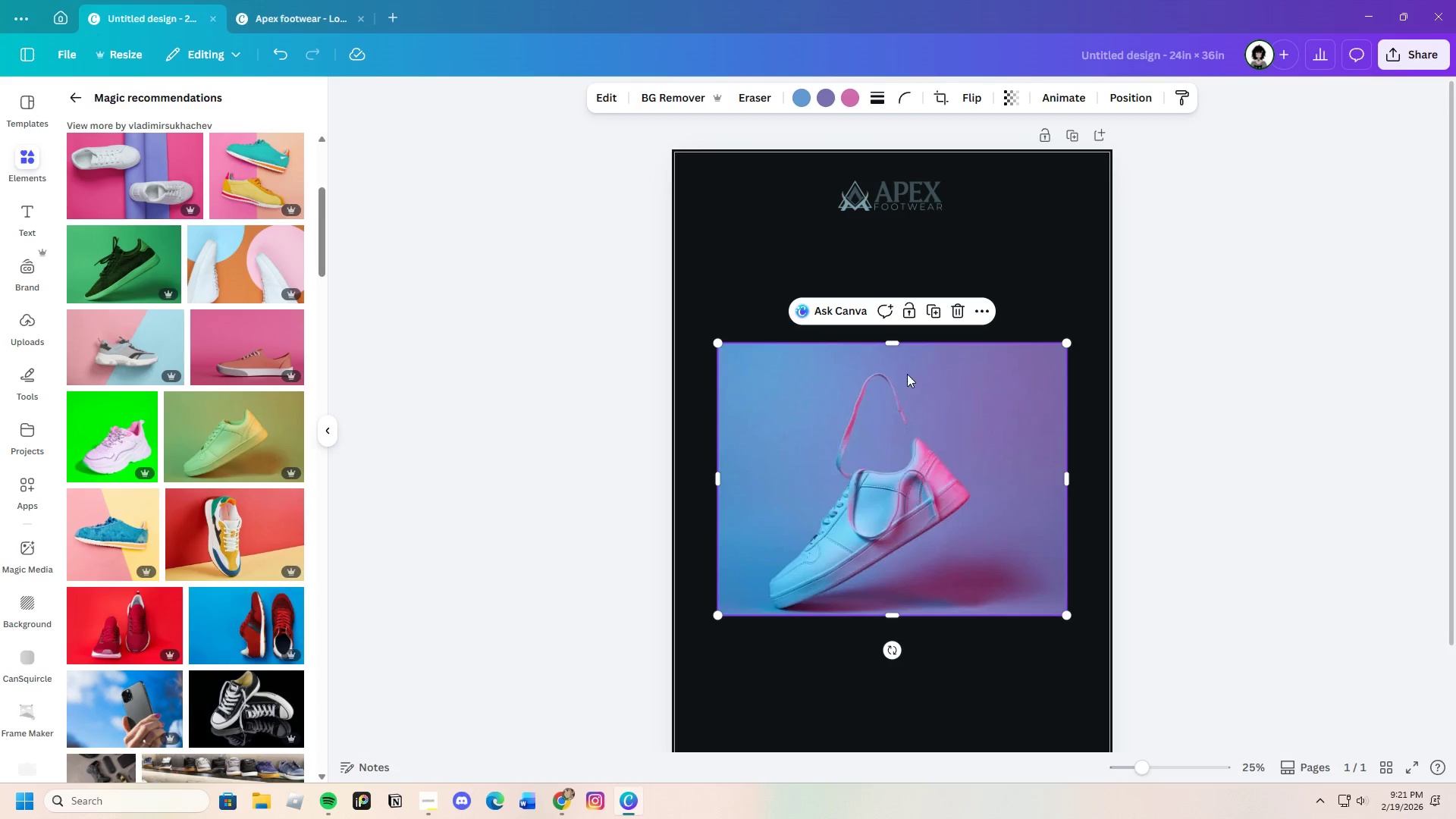 
left_click([958, 316])
 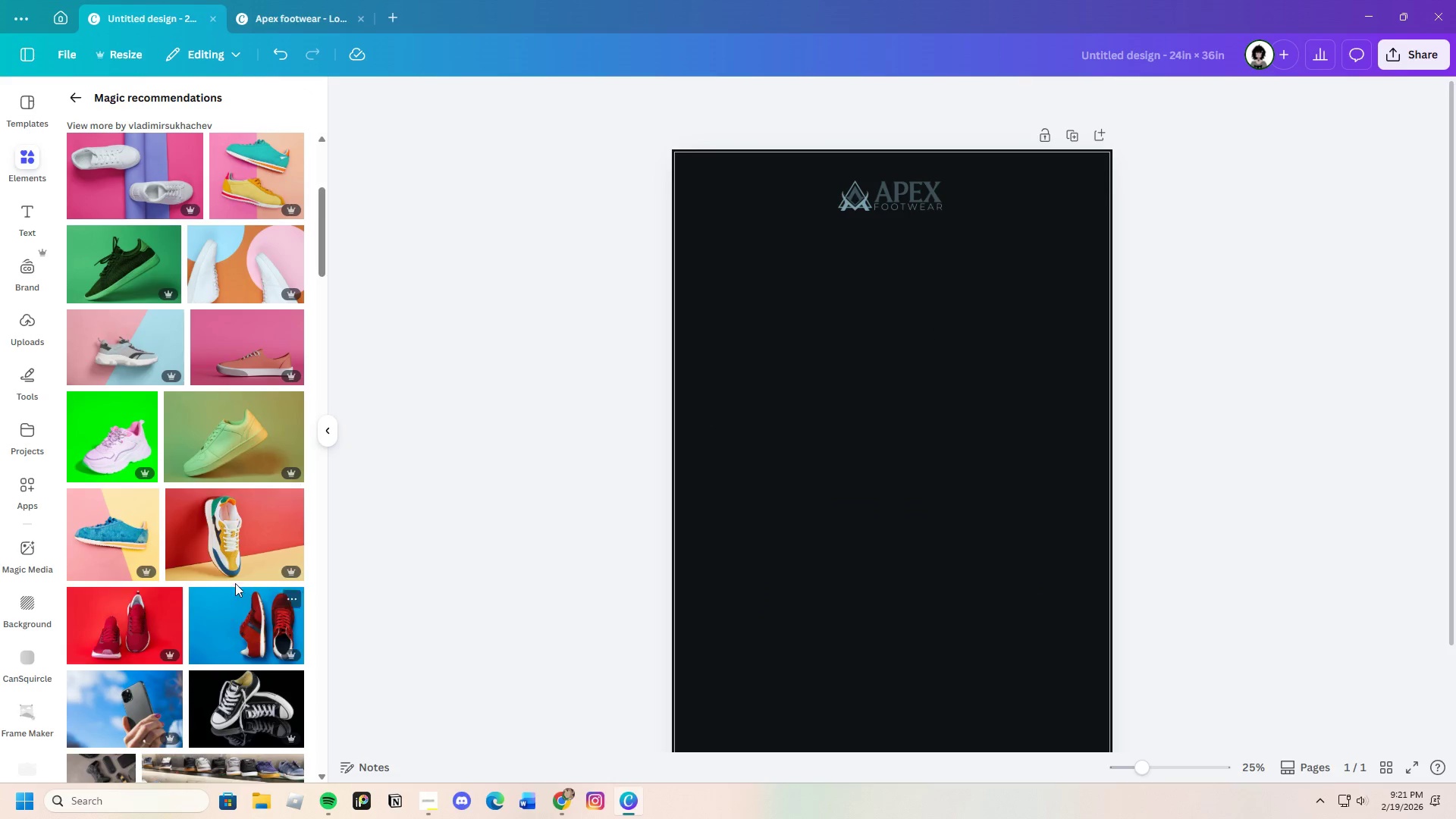 
left_click([231, 541])
 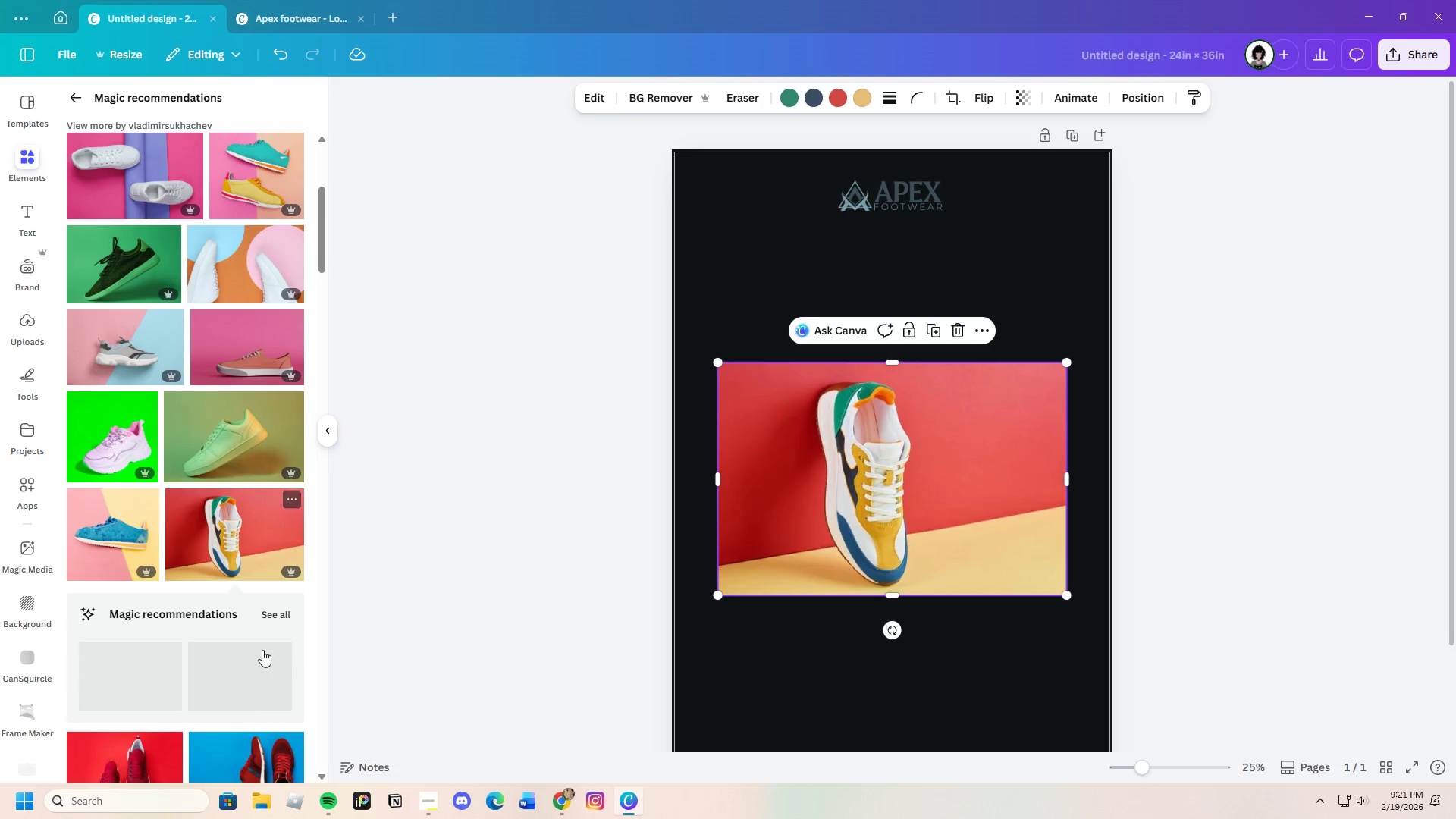 
scroll: coordinate [215, 663], scroll_direction: down, amount: 9.0
 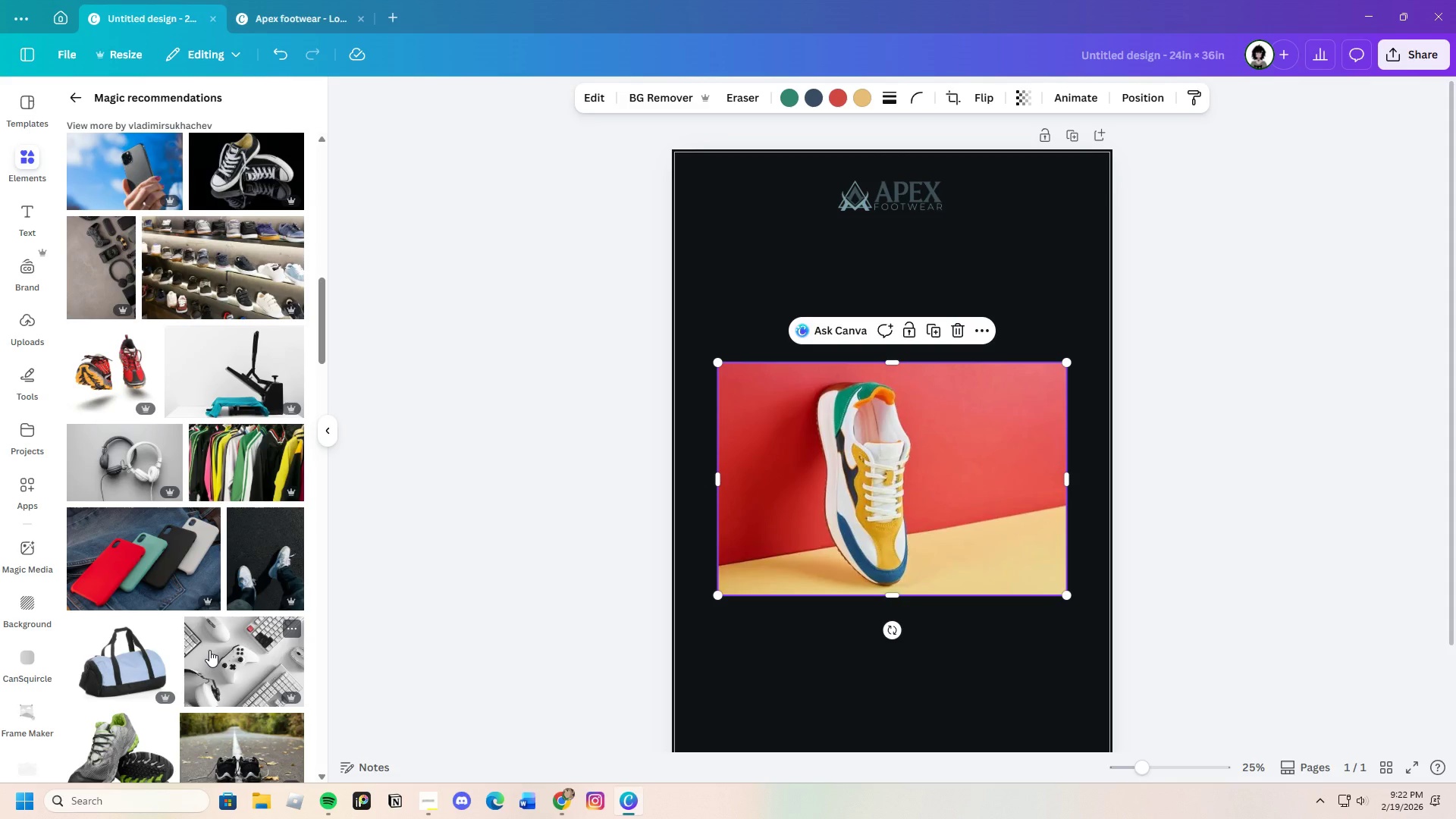 
wait(14.54)
 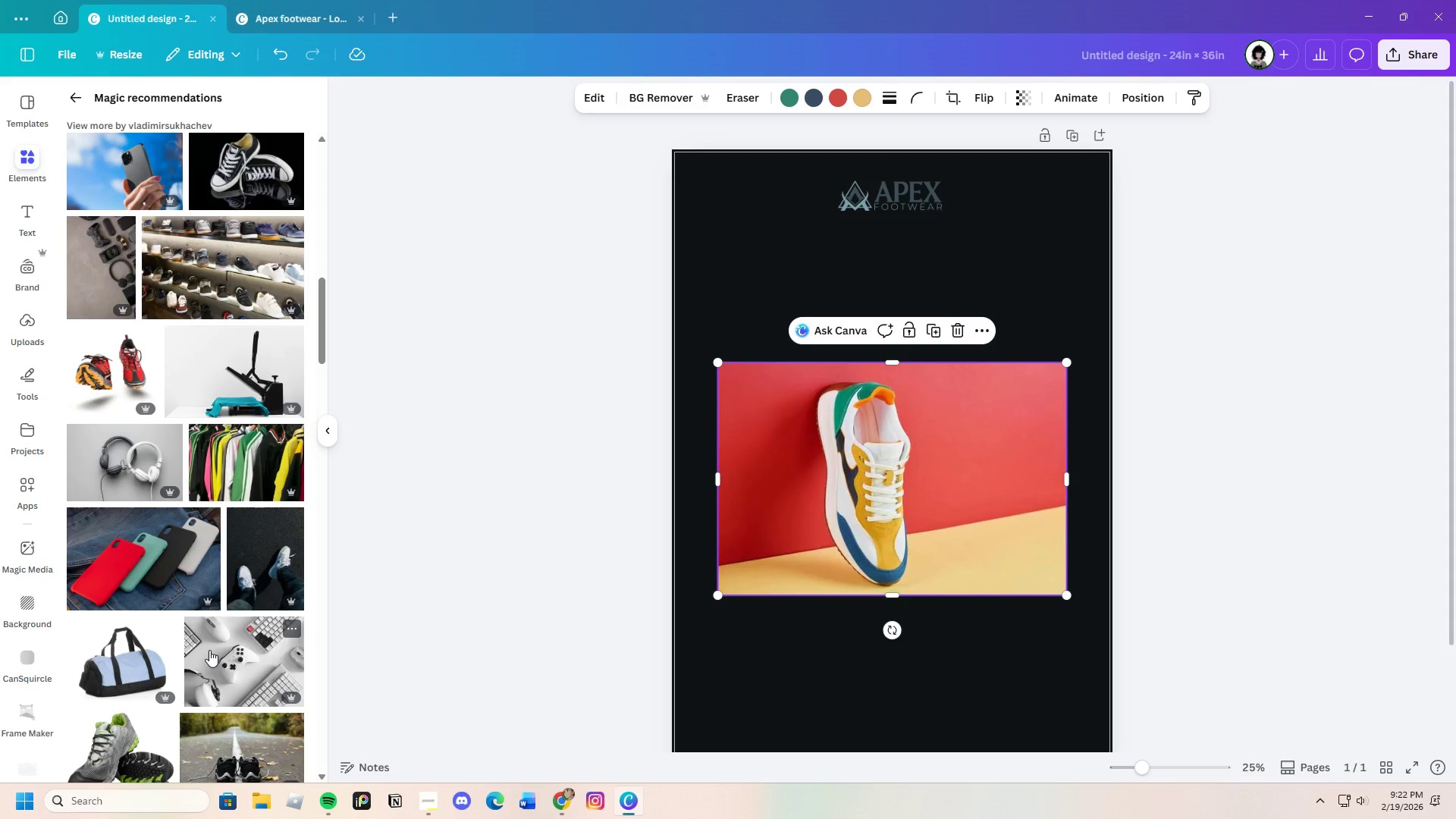 
scroll: coordinate [158, 597], scroll_direction: down, amount: 3.0
 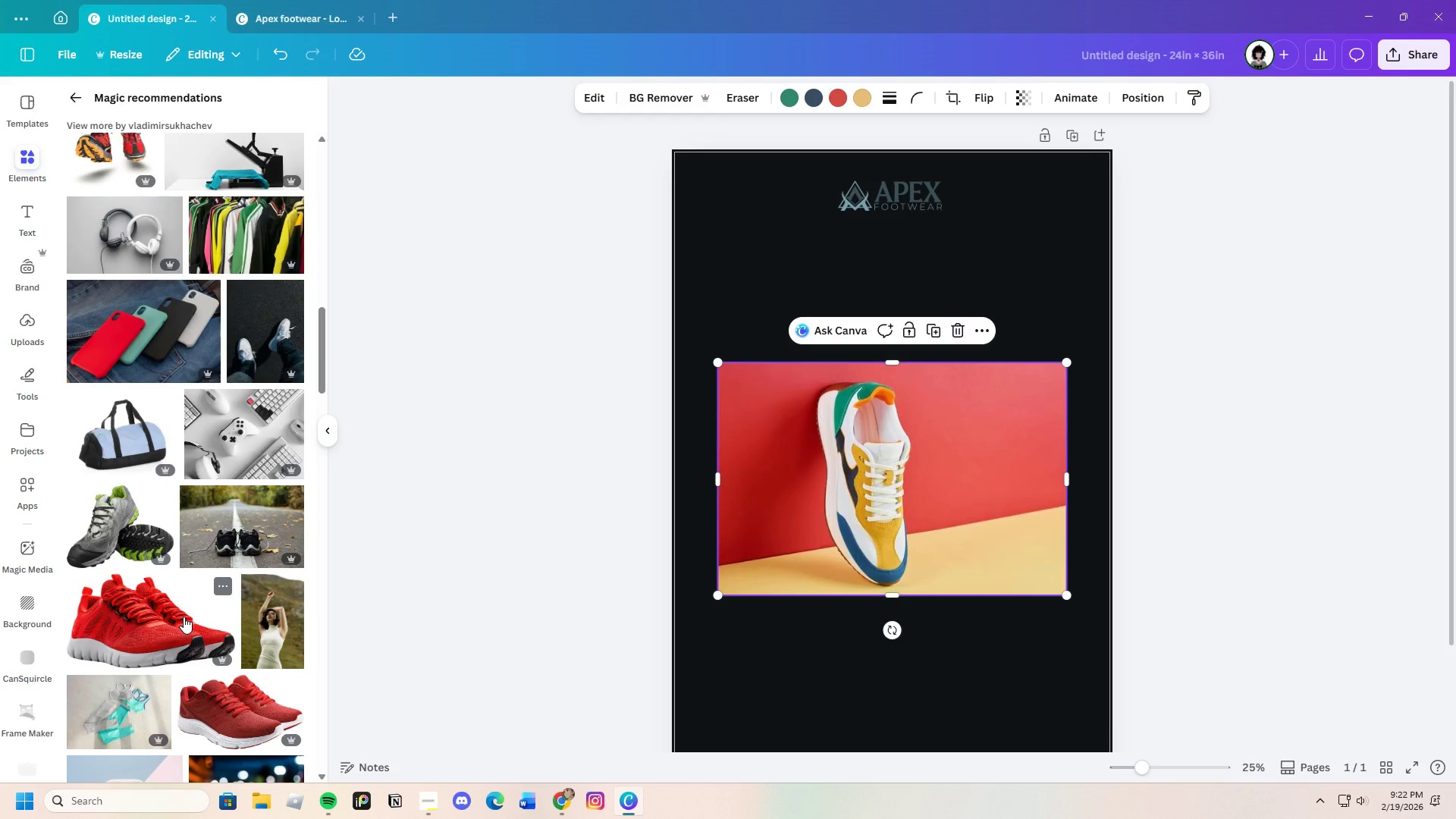 
scroll: coordinate [190, 627], scroll_direction: up, amount: 4.0
 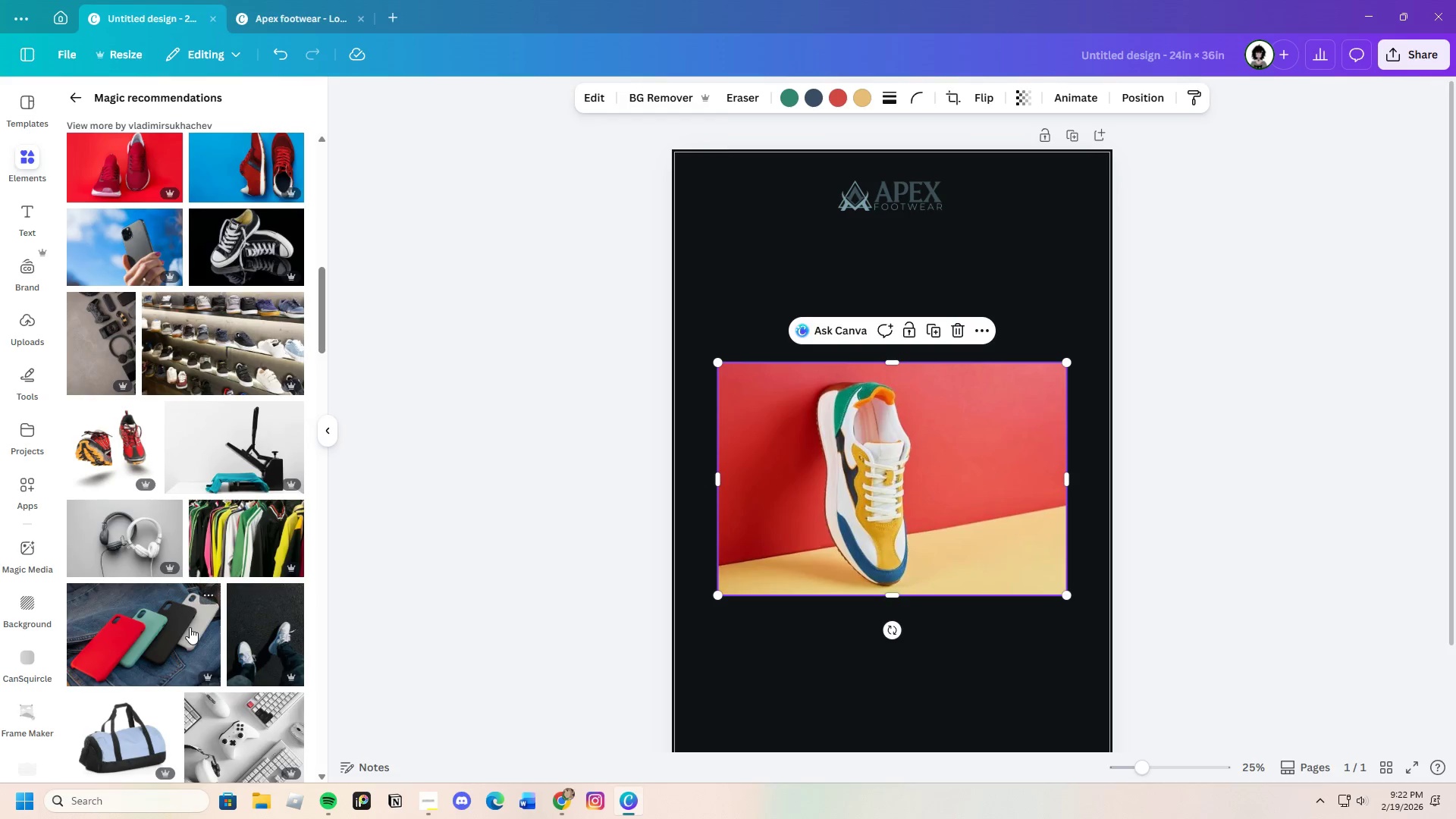 
scroll: coordinate [190, 629], scroll_direction: down, amount: 1.0
 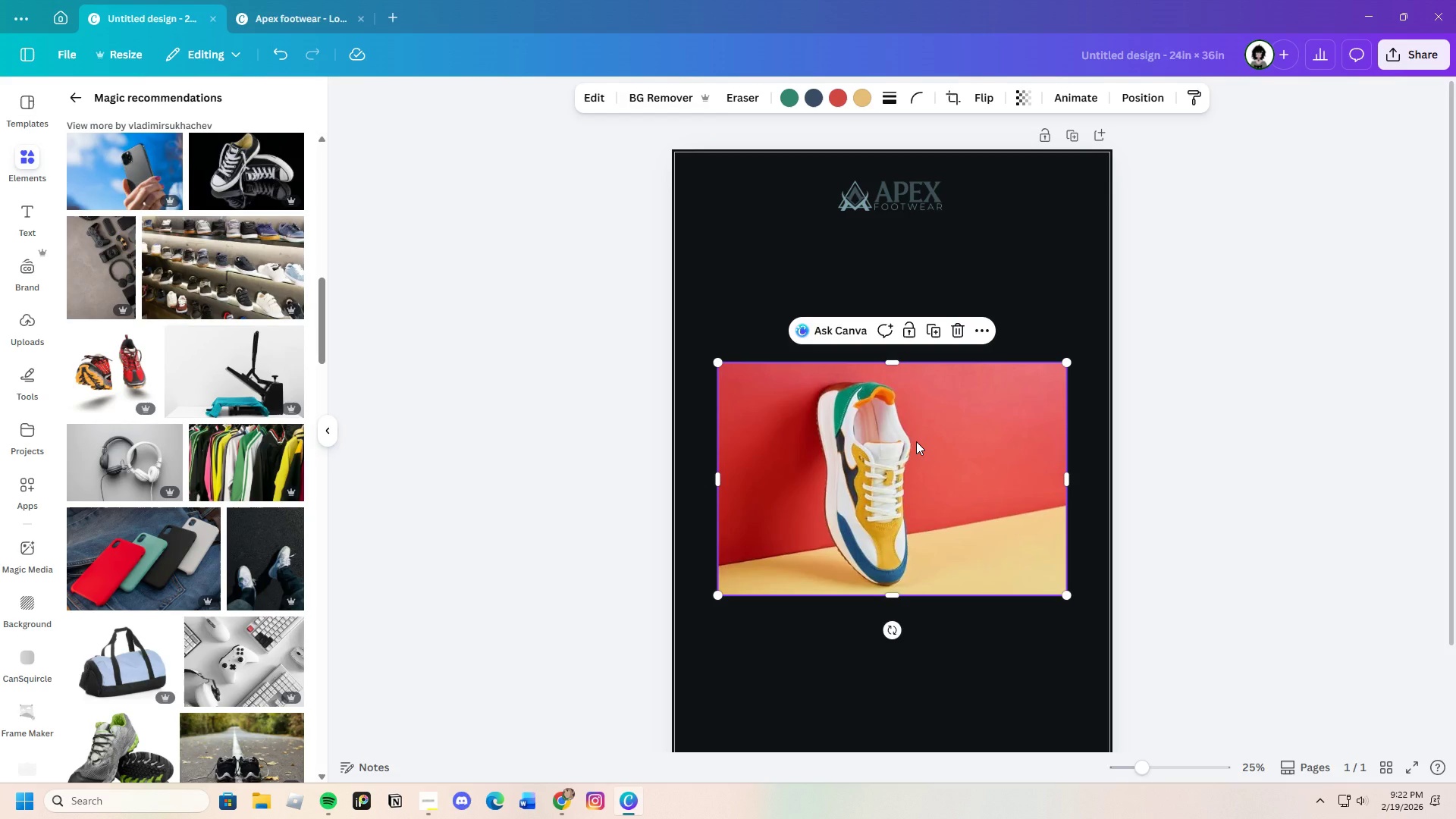 
wait(6.31)
 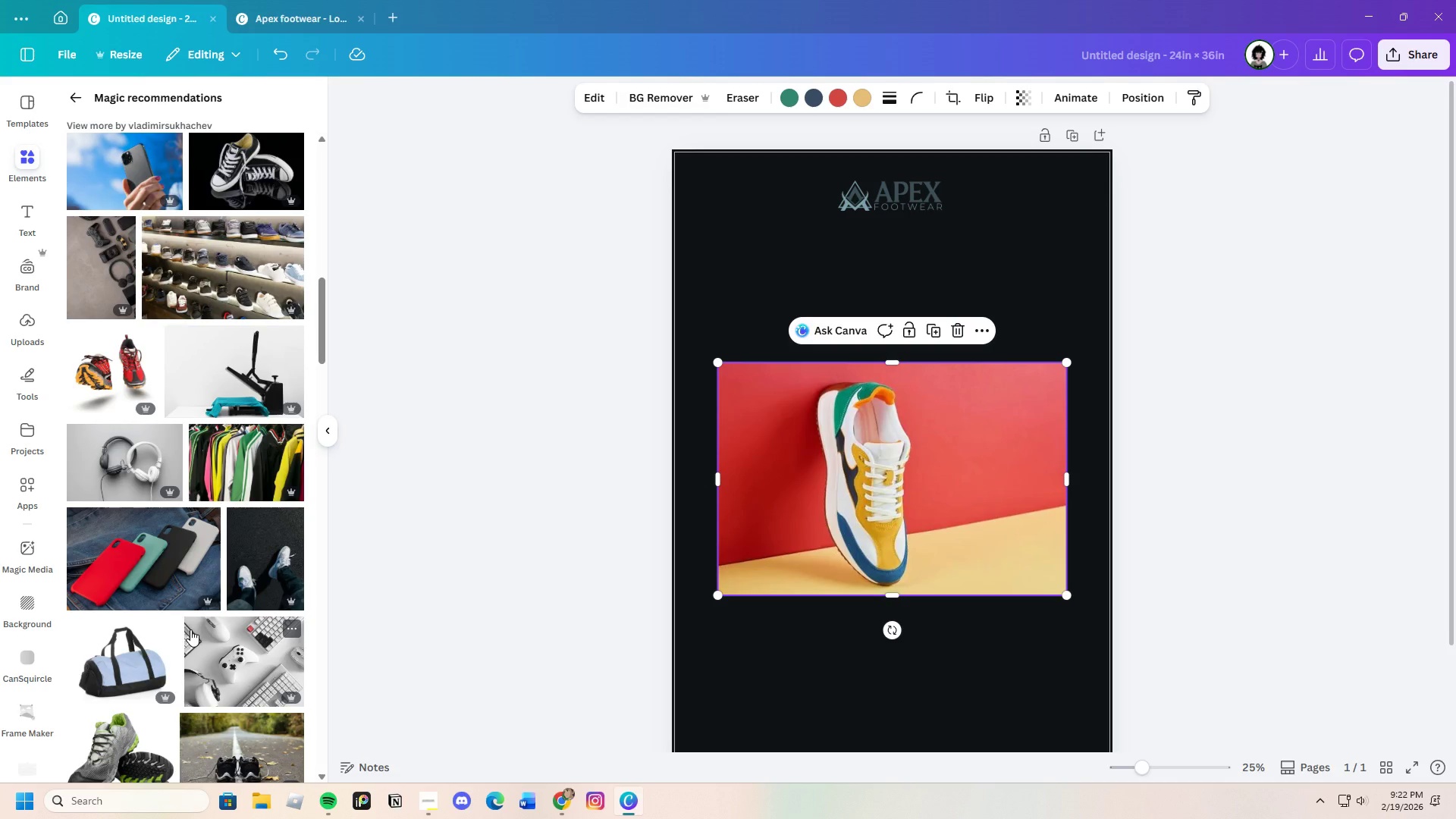 
left_click([962, 331])
 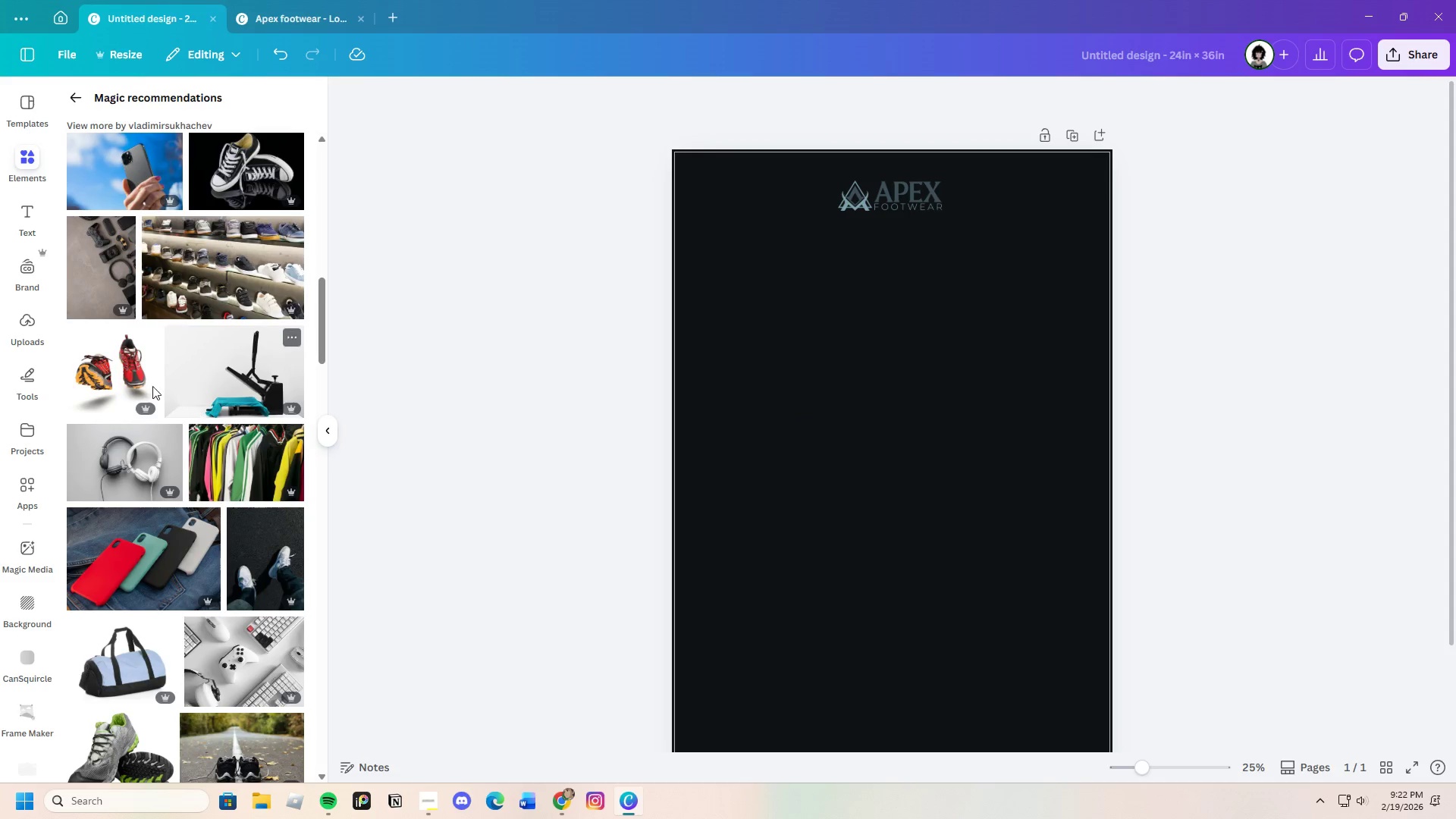 
left_click([93, 359])
 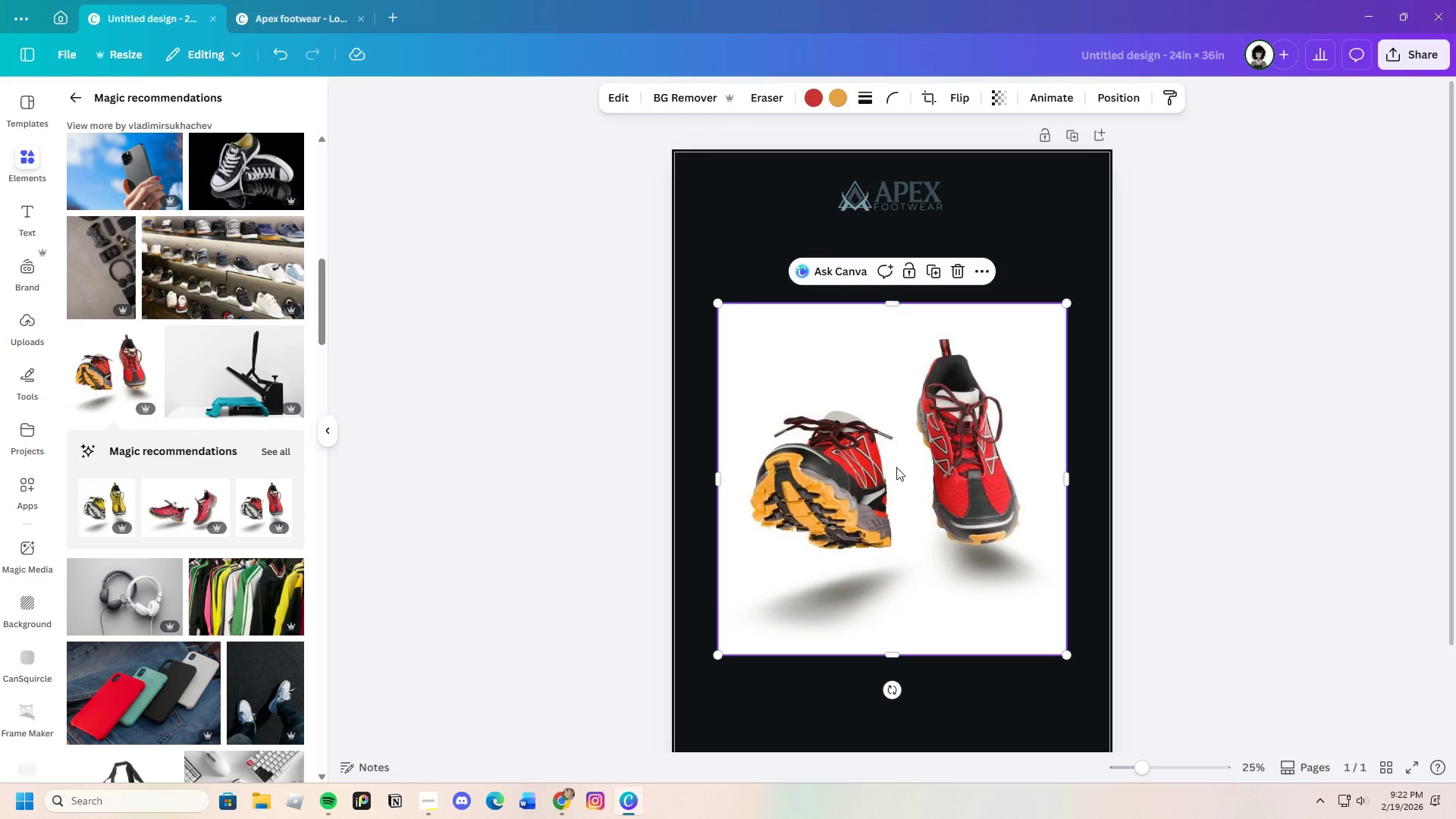 
left_click_drag(start_coordinate=[898, 488], to_coordinate=[914, 484])
 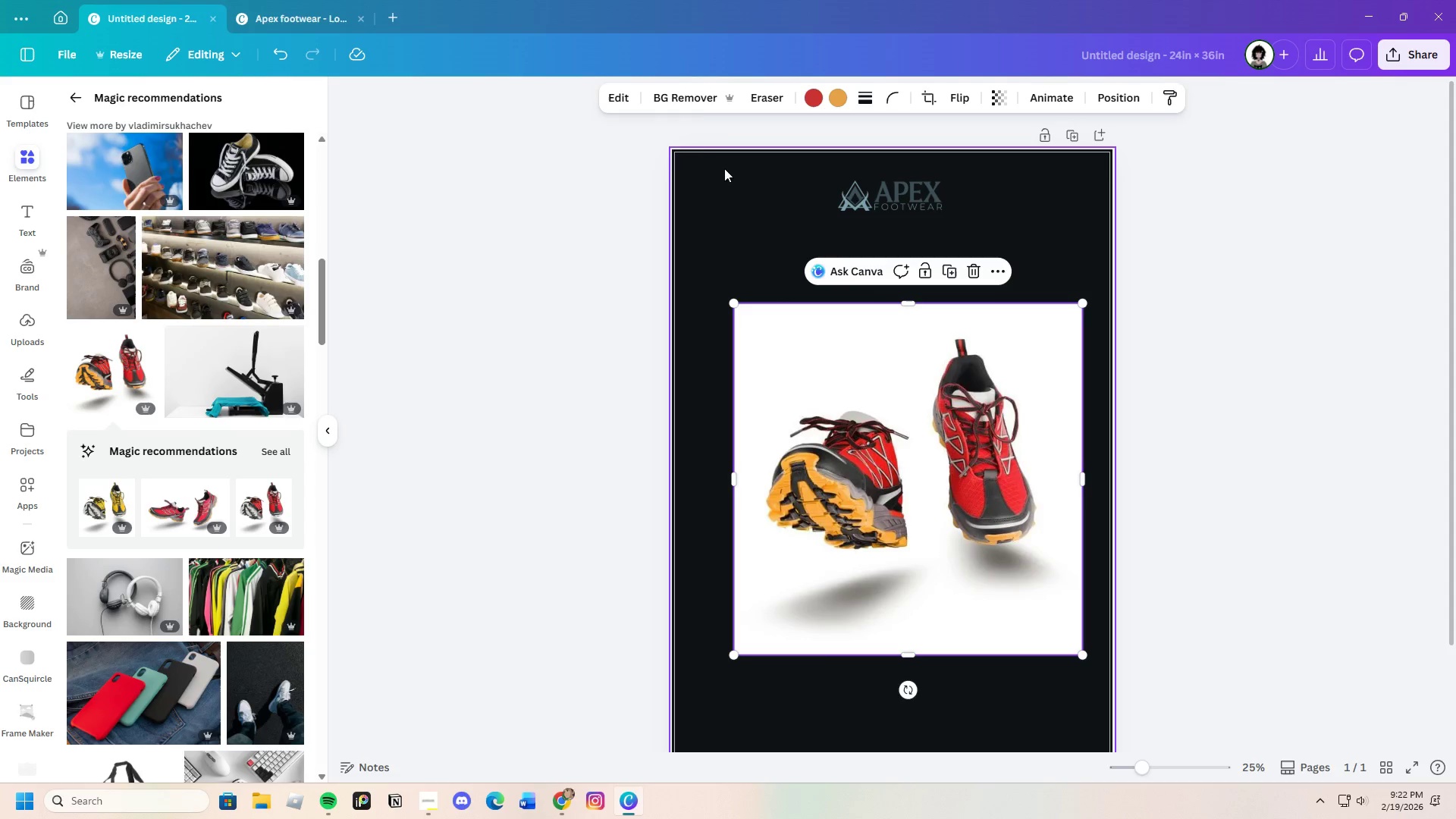 
left_click([670, 89])
 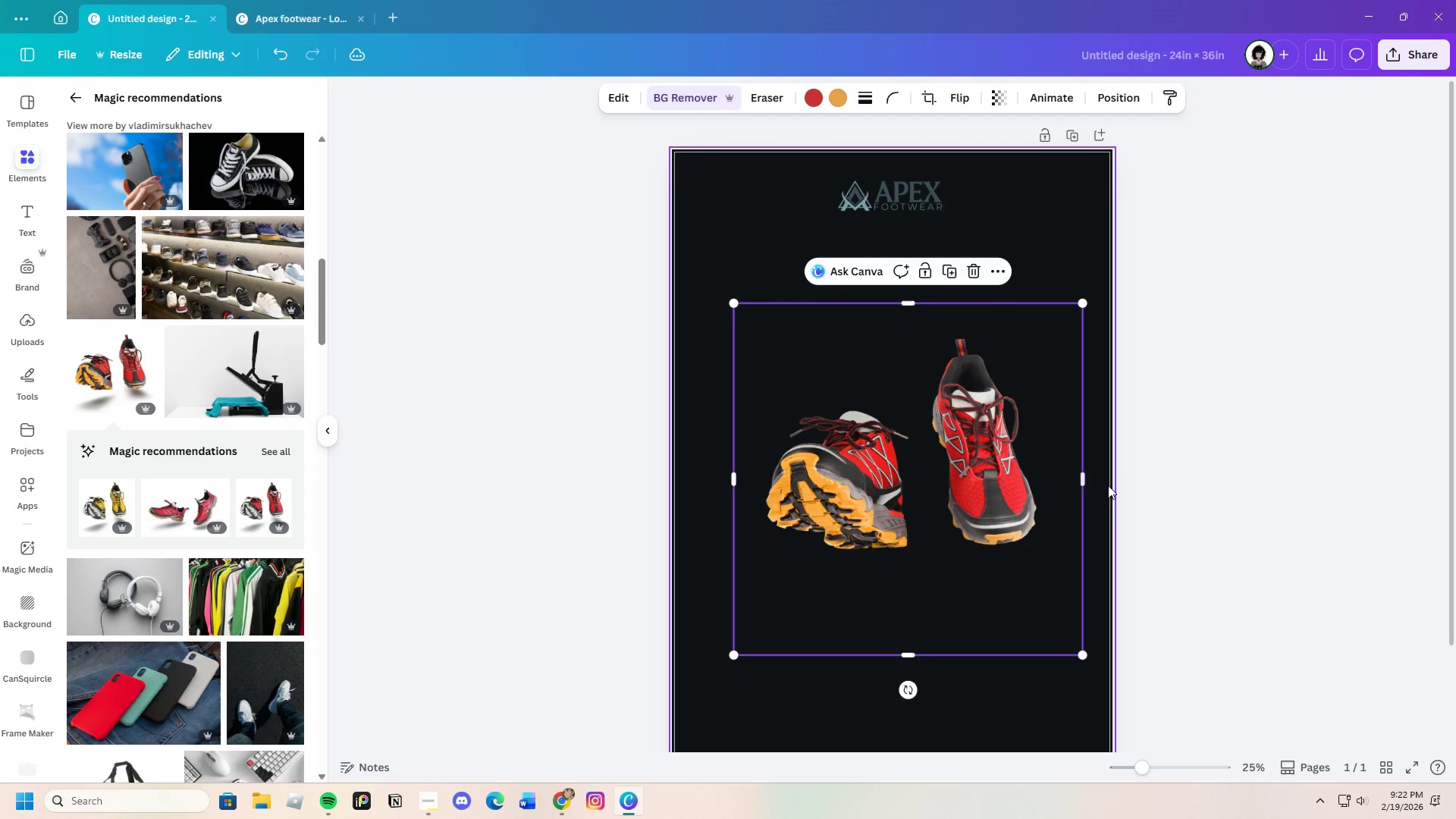 
left_click_drag(start_coordinate=[1083, 481], to_coordinate=[929, 506])
 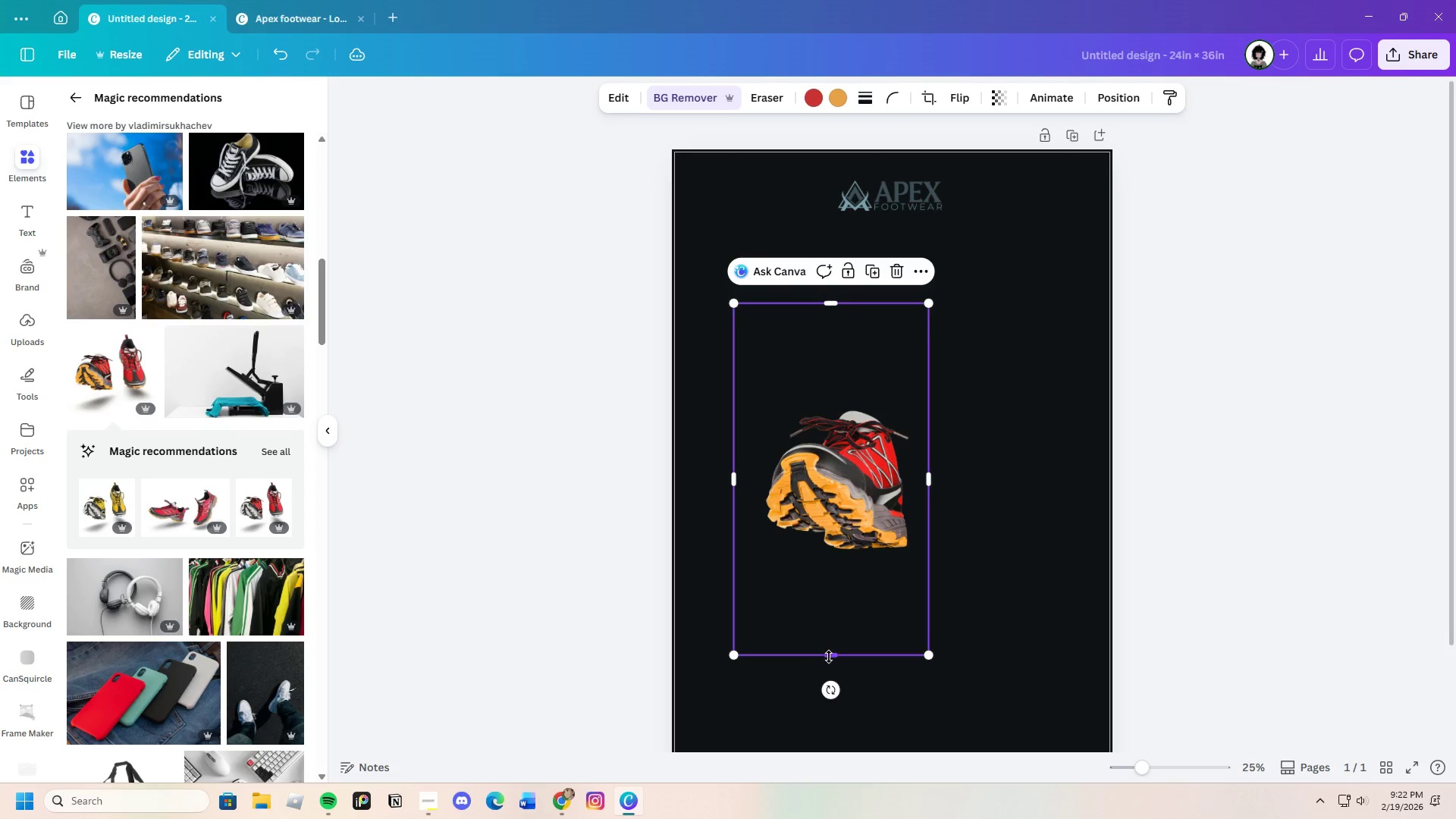 
left_click_drag(start_coordinate=[830, 654], to_coordinate=[839, 564])
 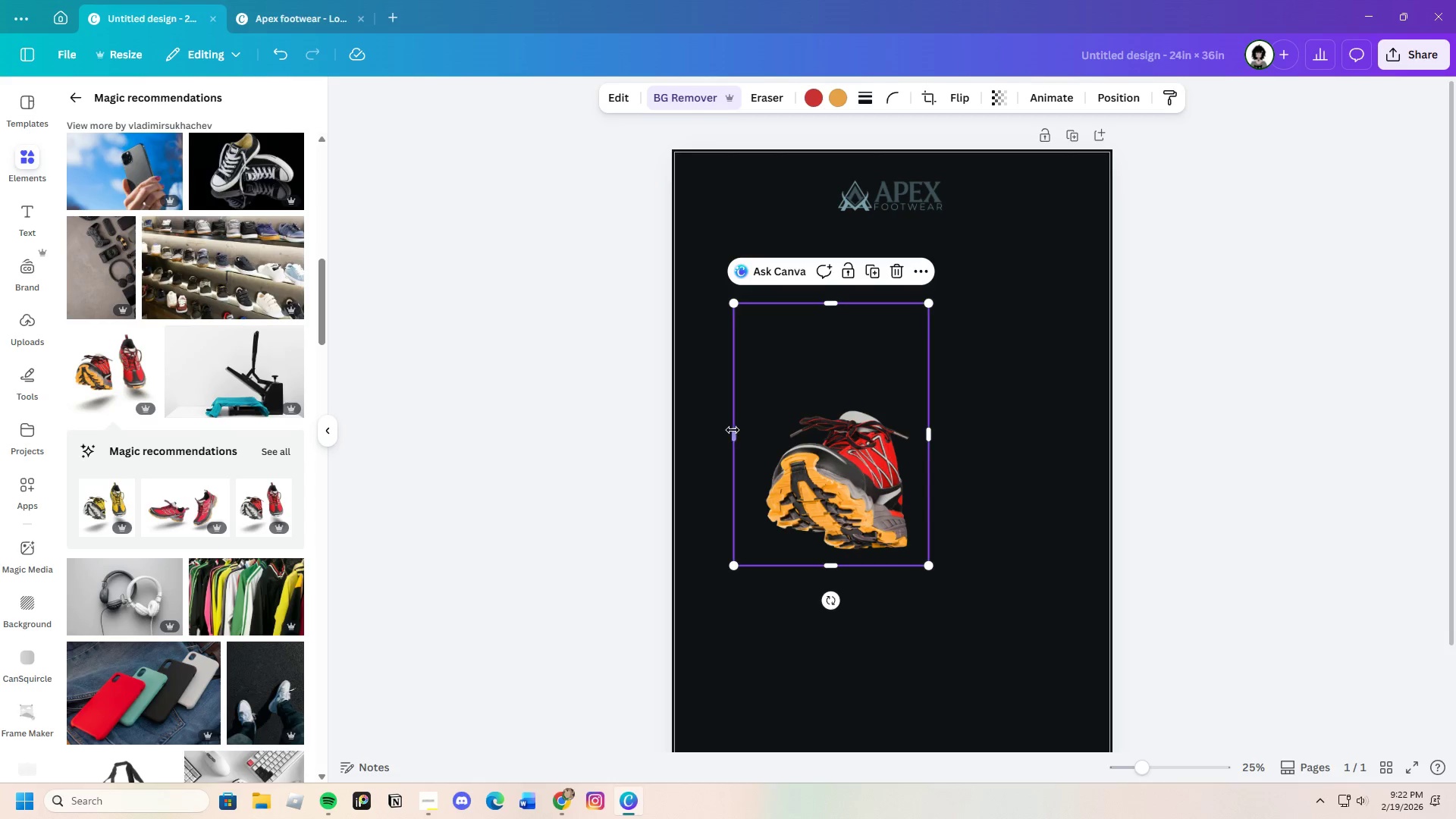 
left_click_drag(start_coordinate=[733, 430], to_coordinate=[761, 431])
 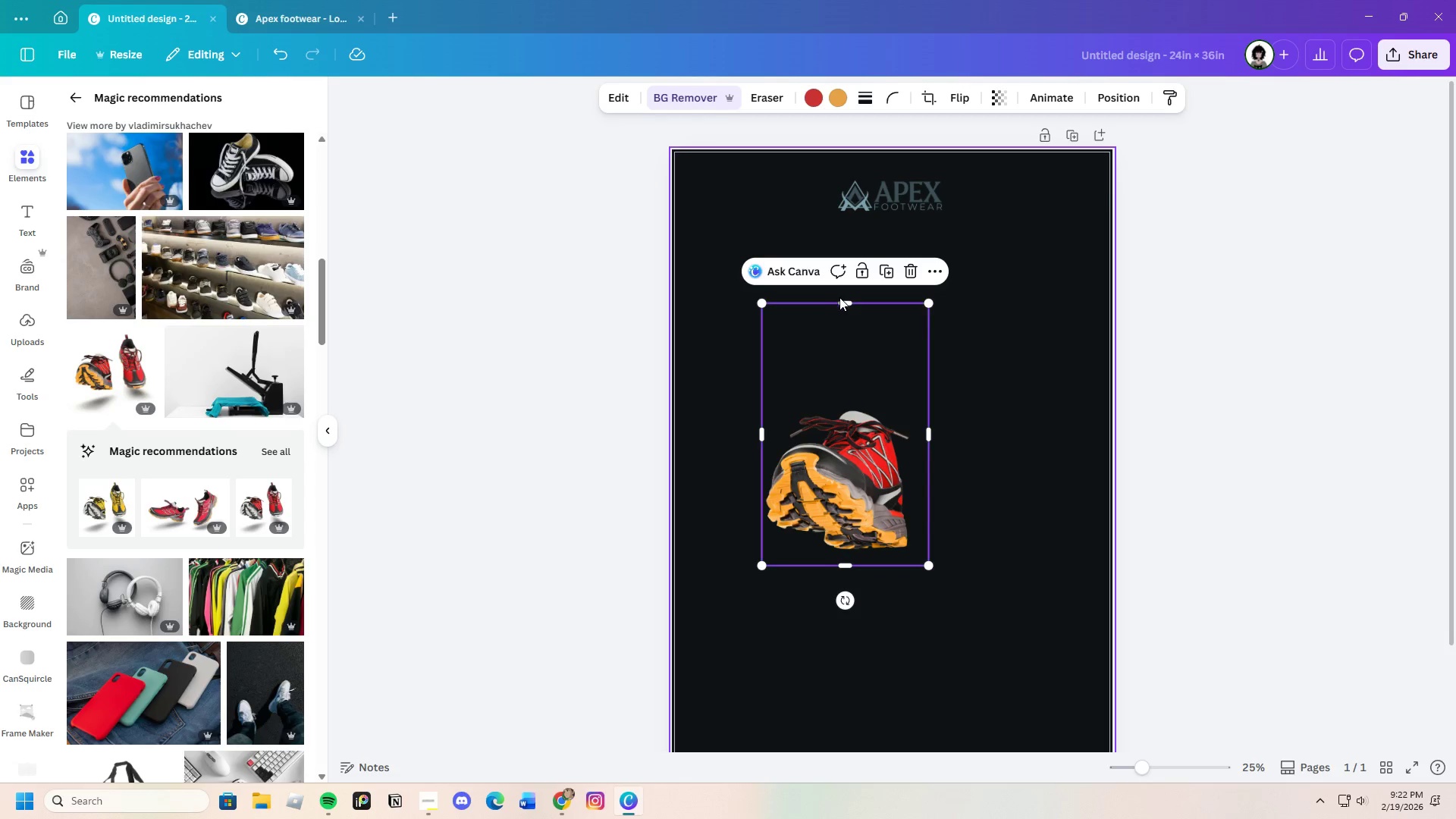 
left_click_drag(start_coordinate=[840, 299], to_coordinate=[862, 394])
 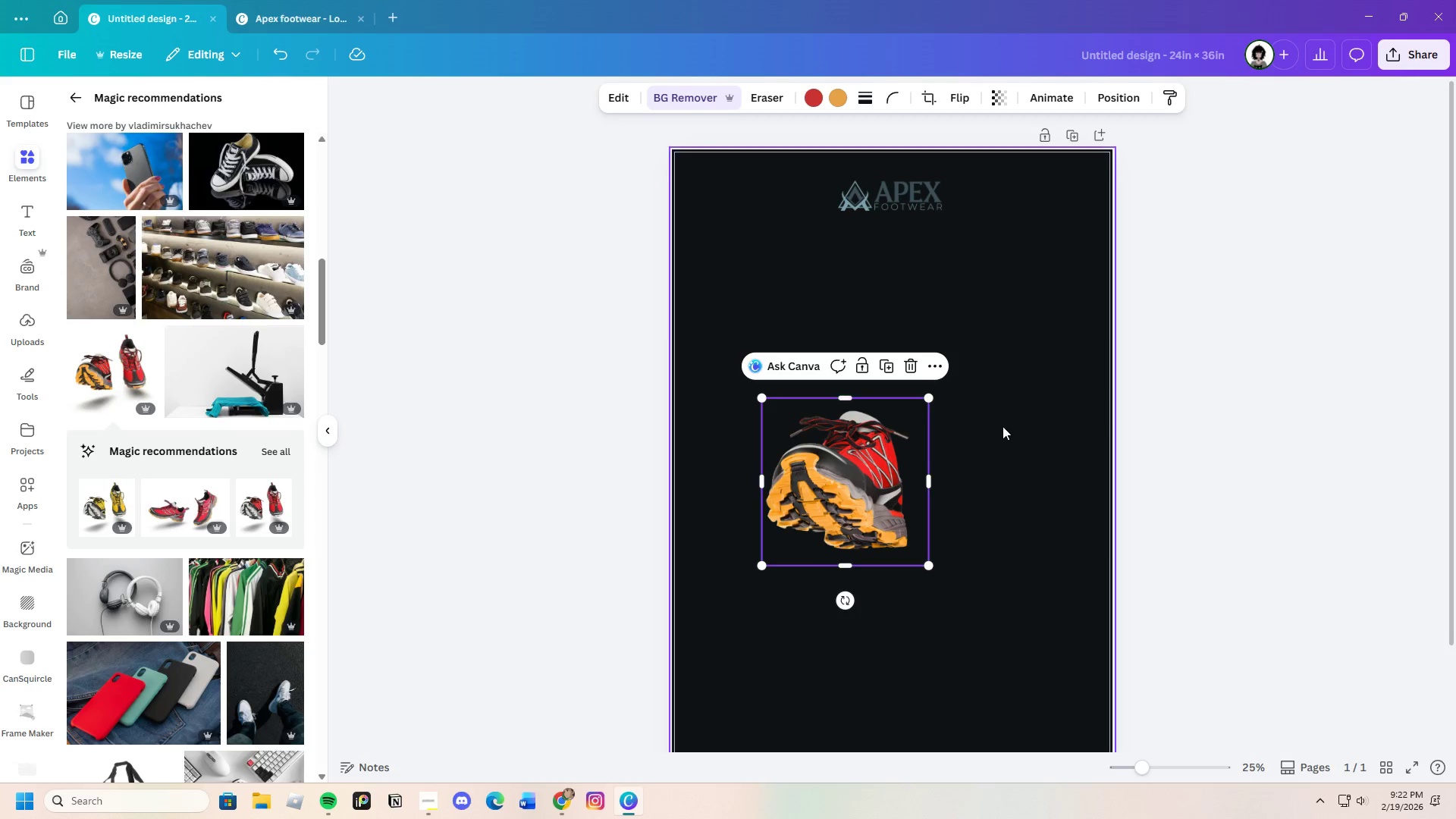 
left_click([1003, 426])
 